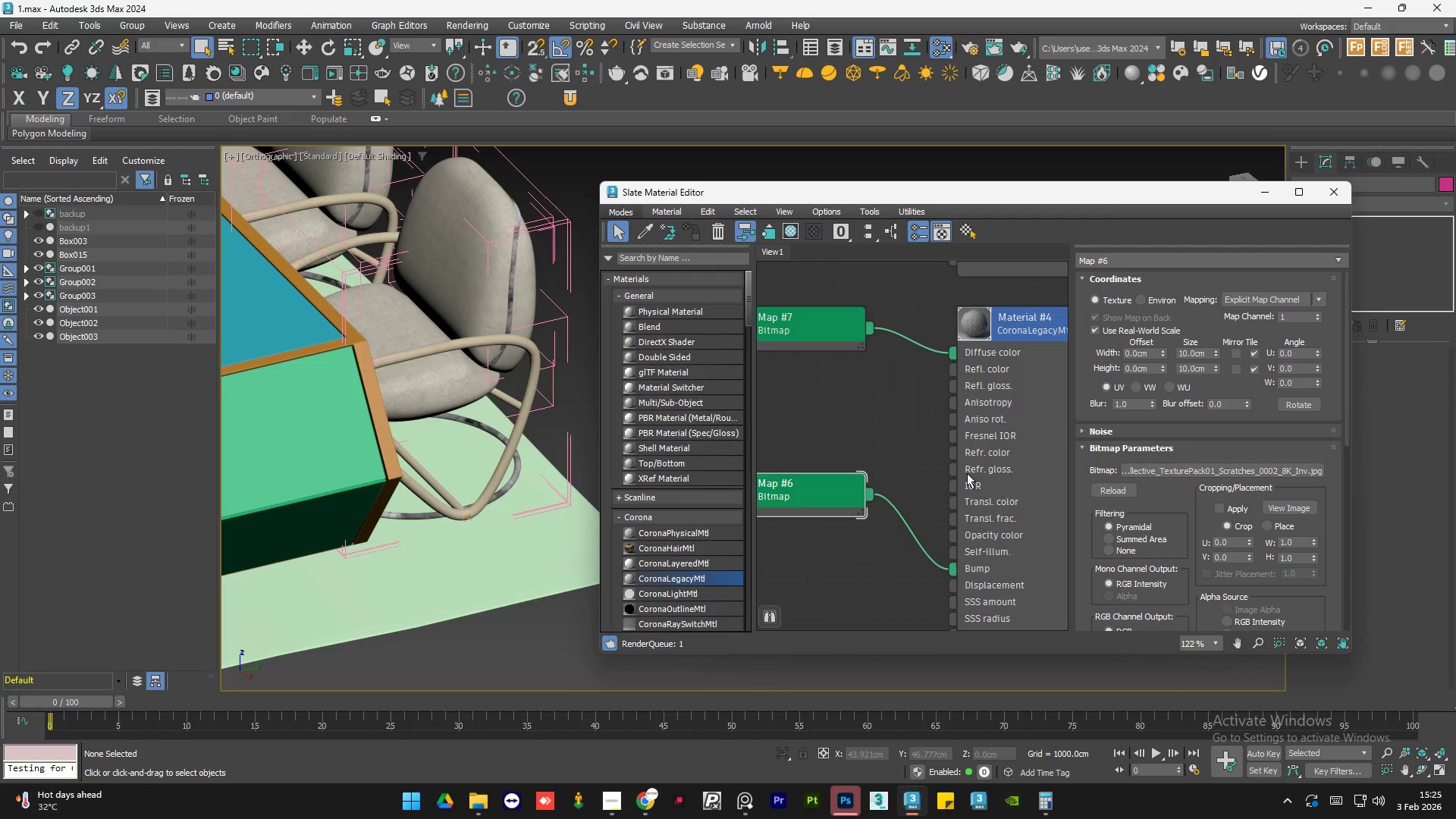 
left_click_drag(start_coordinate=[839, 494], to_coordinate=[839, 533])
 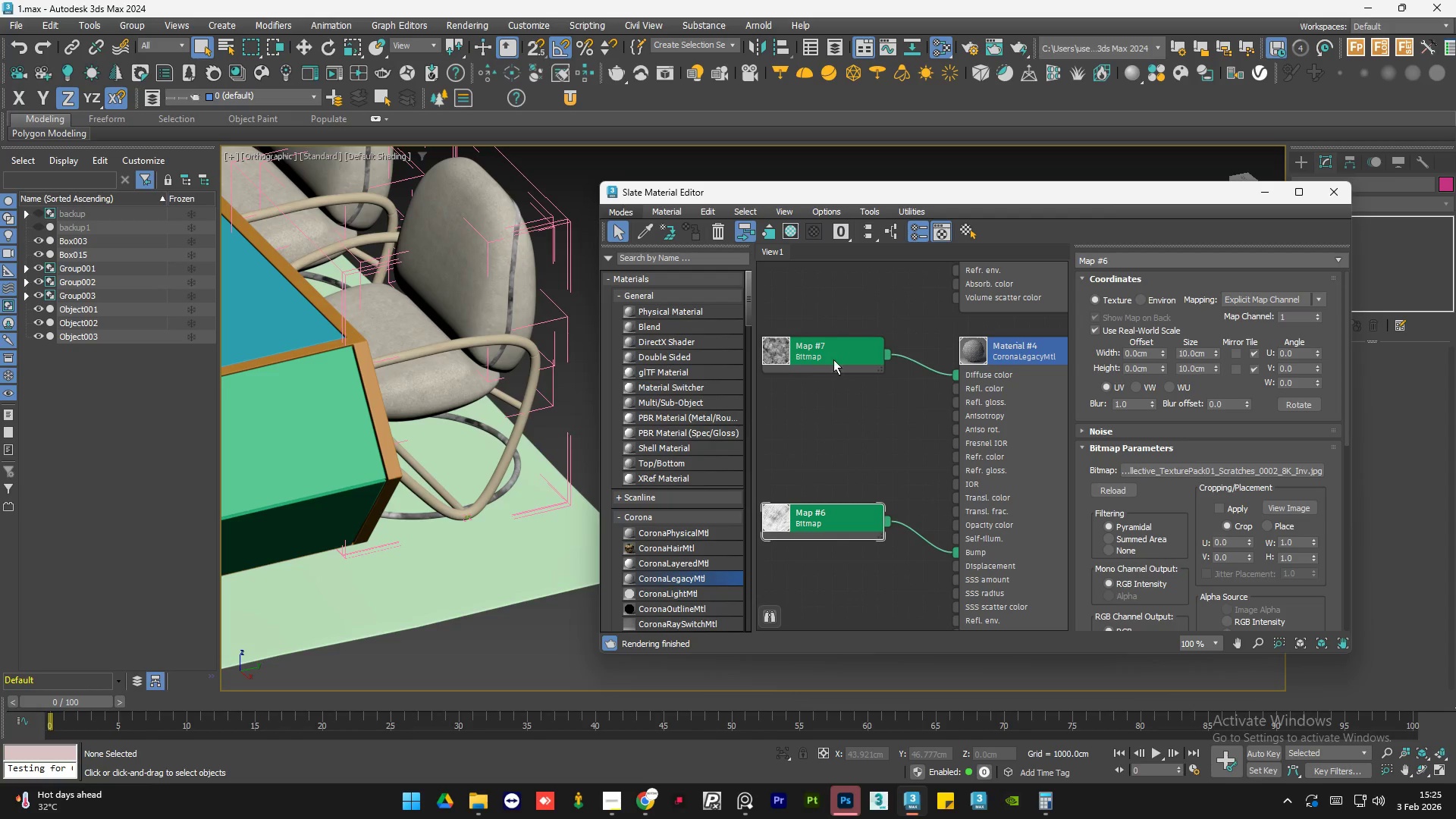 
scroll: coordinate [967, 473], scroll_direction: down, amount: 2.0
 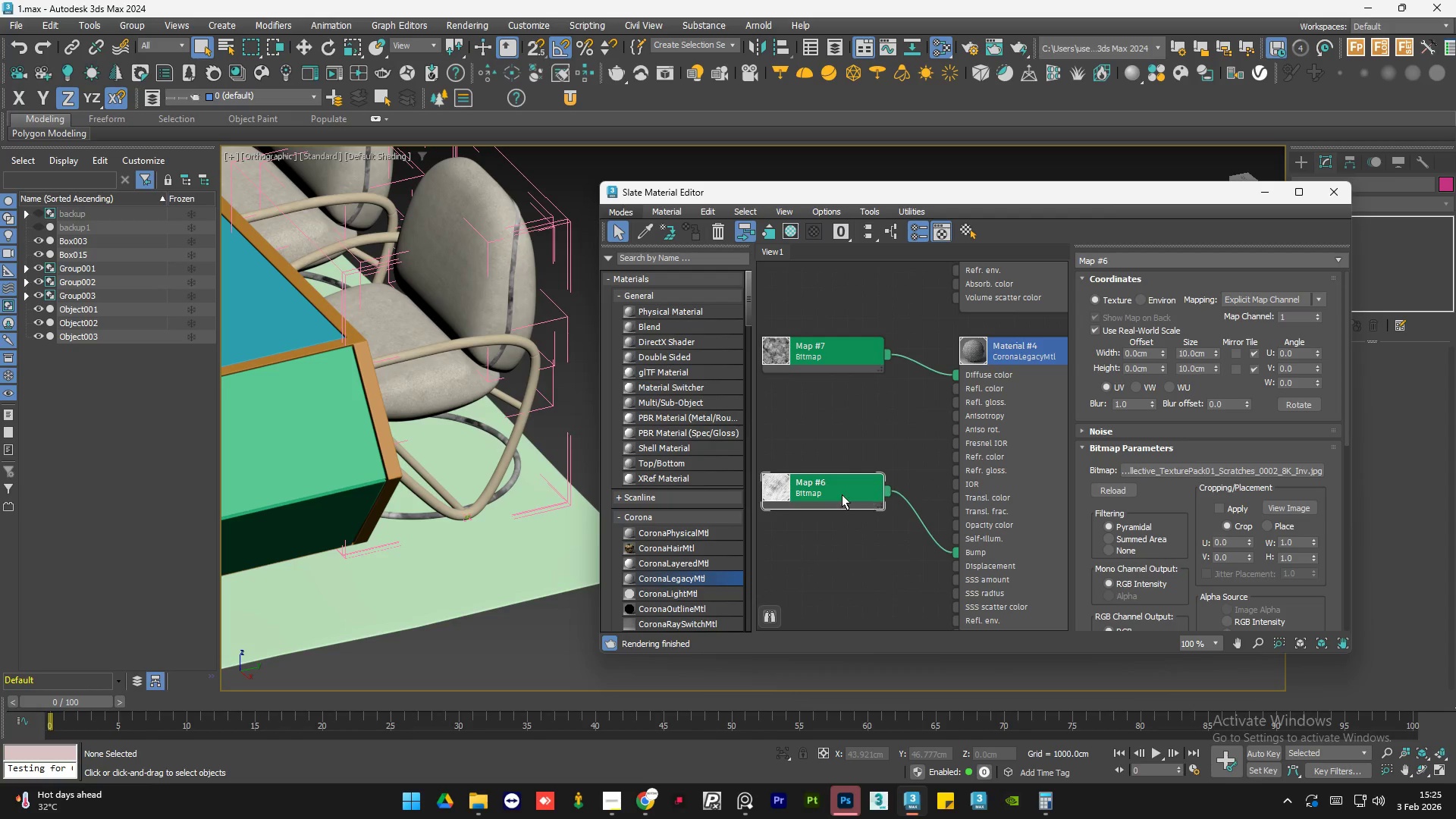 
left_click_drag(start_coordinate=[836, 359], to_coordinate=[836, 437])
 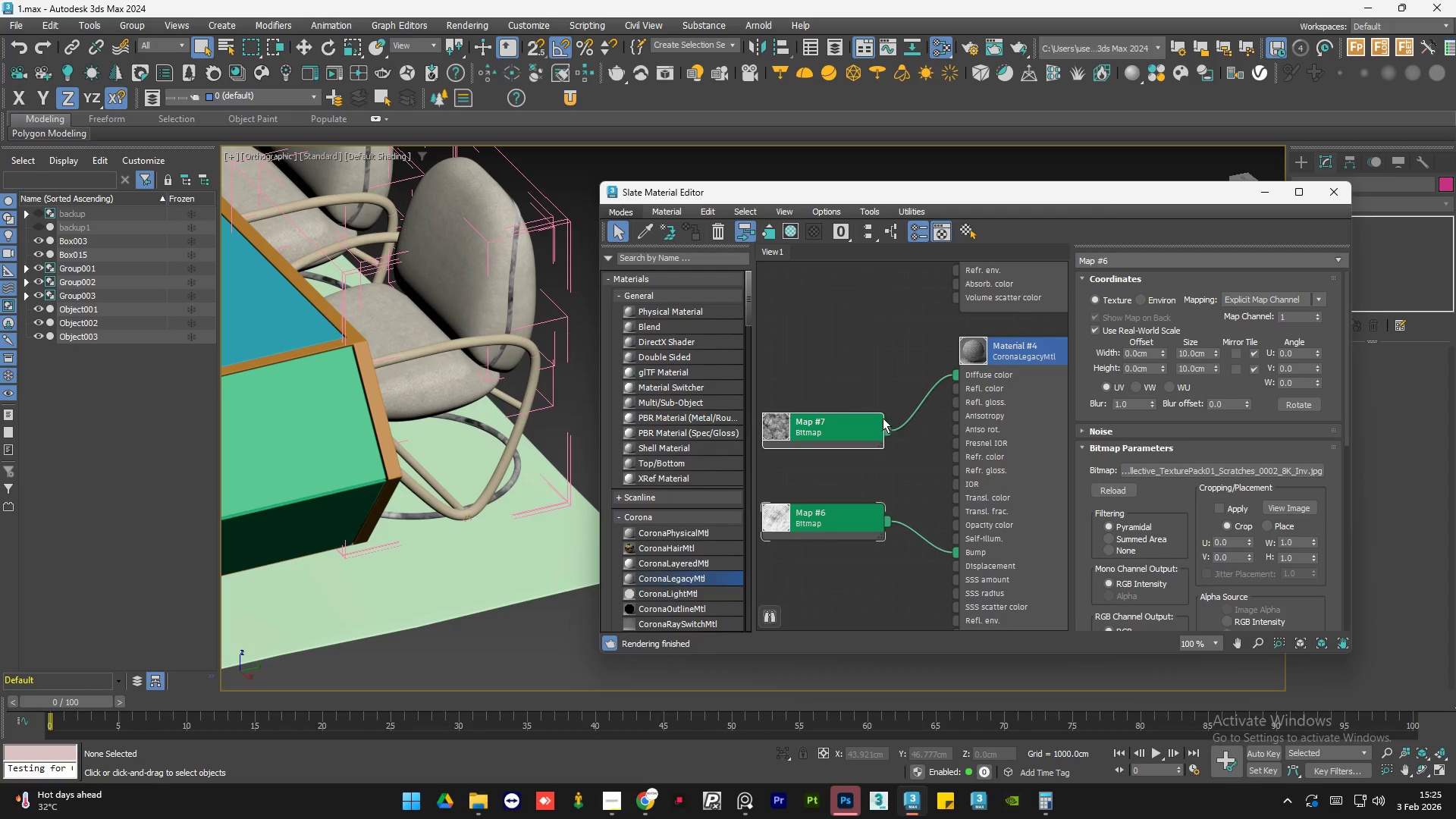 
left_click_drag(start_coordinate=[890, 434], to_coordinate=[978, 401])
 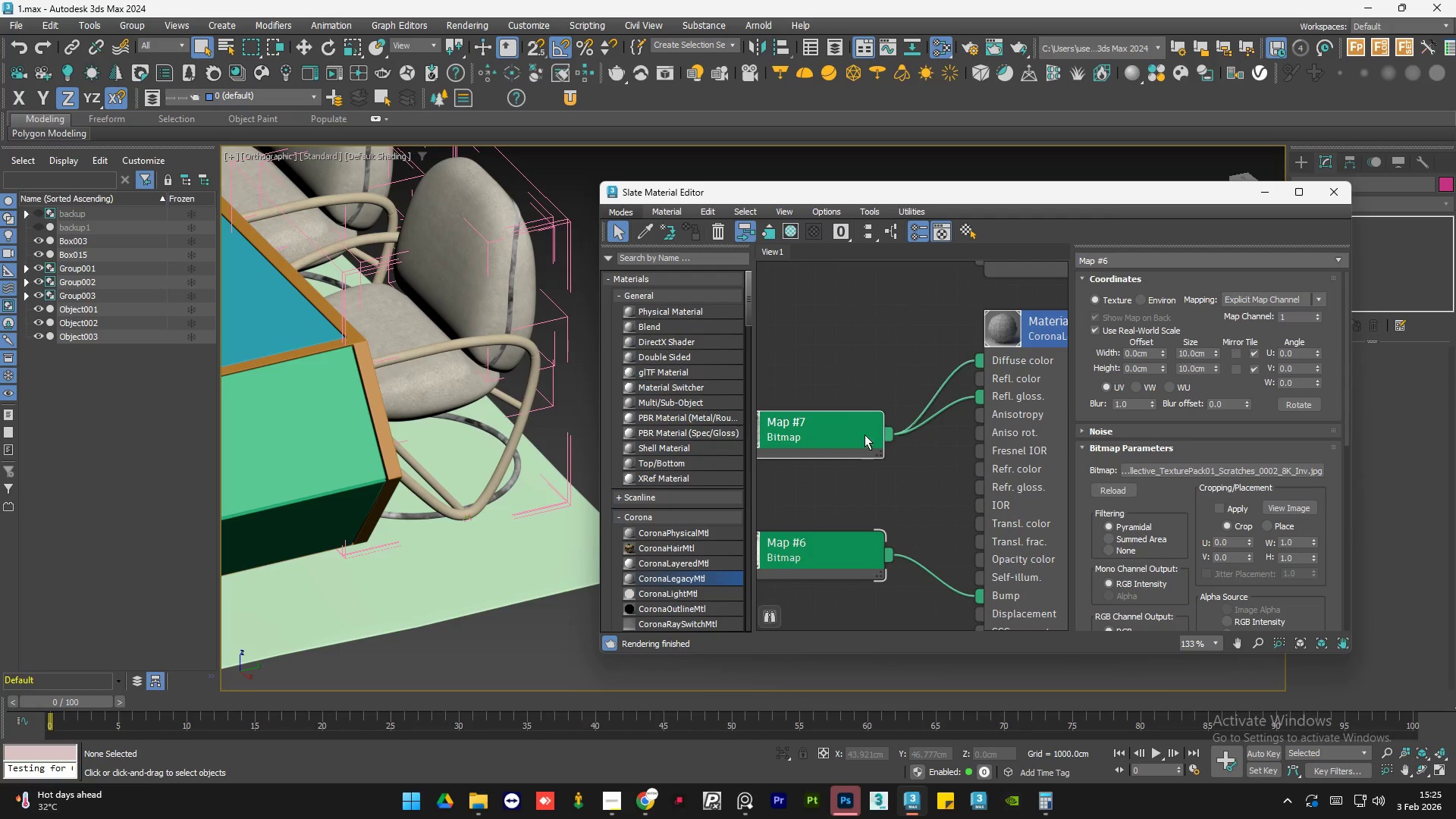 
scroll: coordinate [883, 418], scroll_direction: up, amount: 3.0
 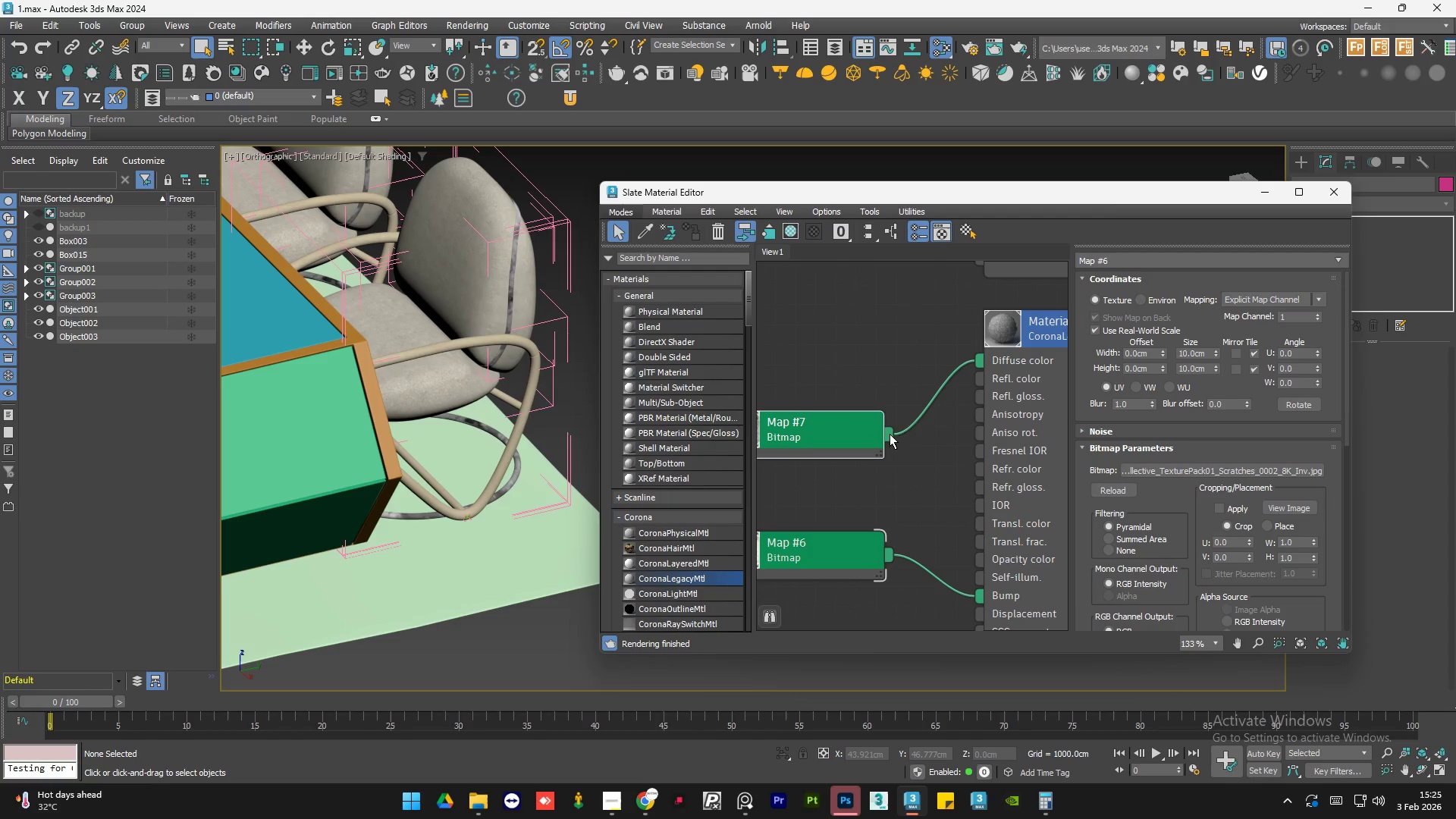 
left_click_drag(start_coordinate=[858, 435], to_coordinate=[852, 397])
 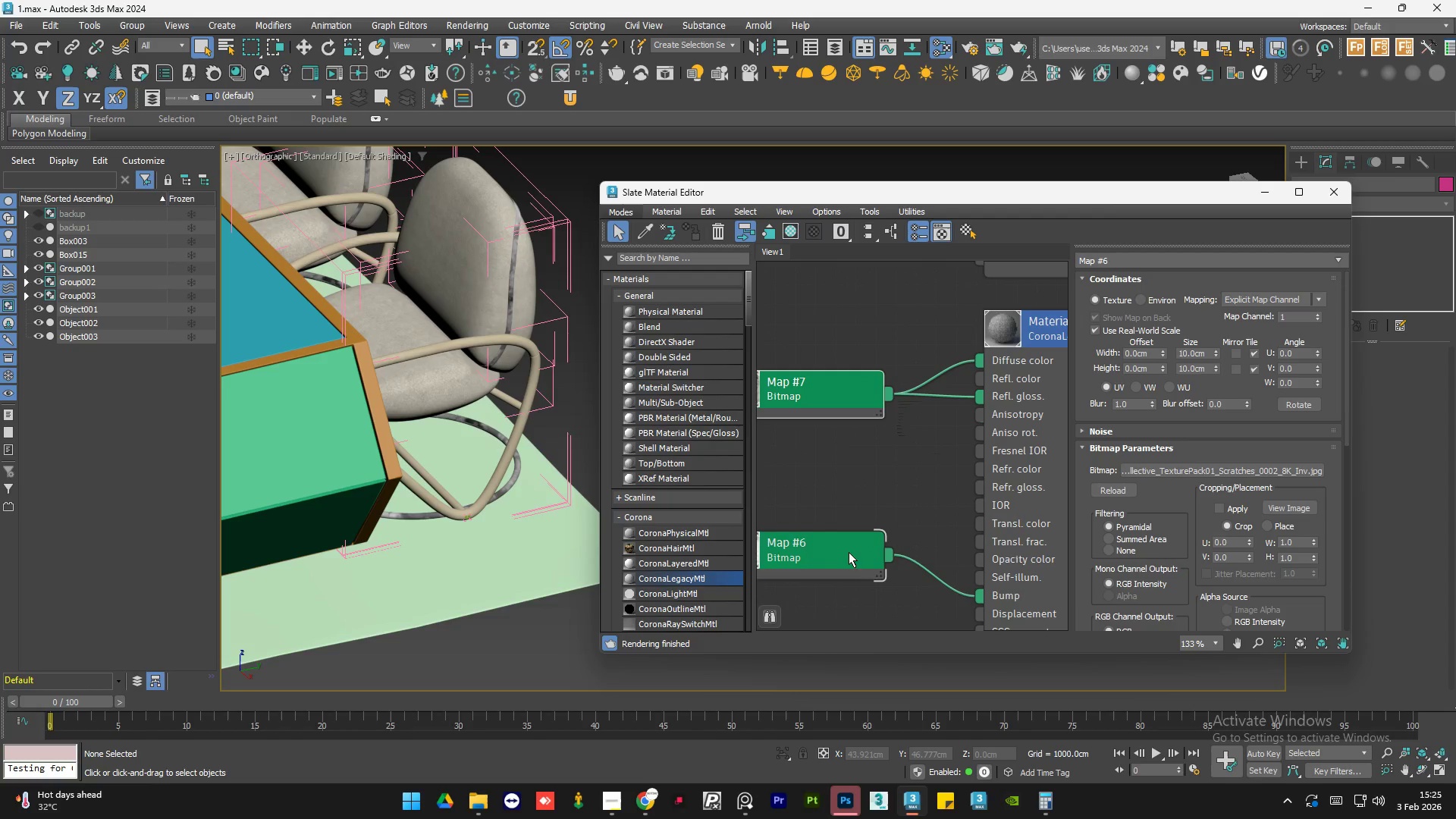 
left_click_drag(start_coordinate=[844, 551], to_coordinate=[851, 488])
 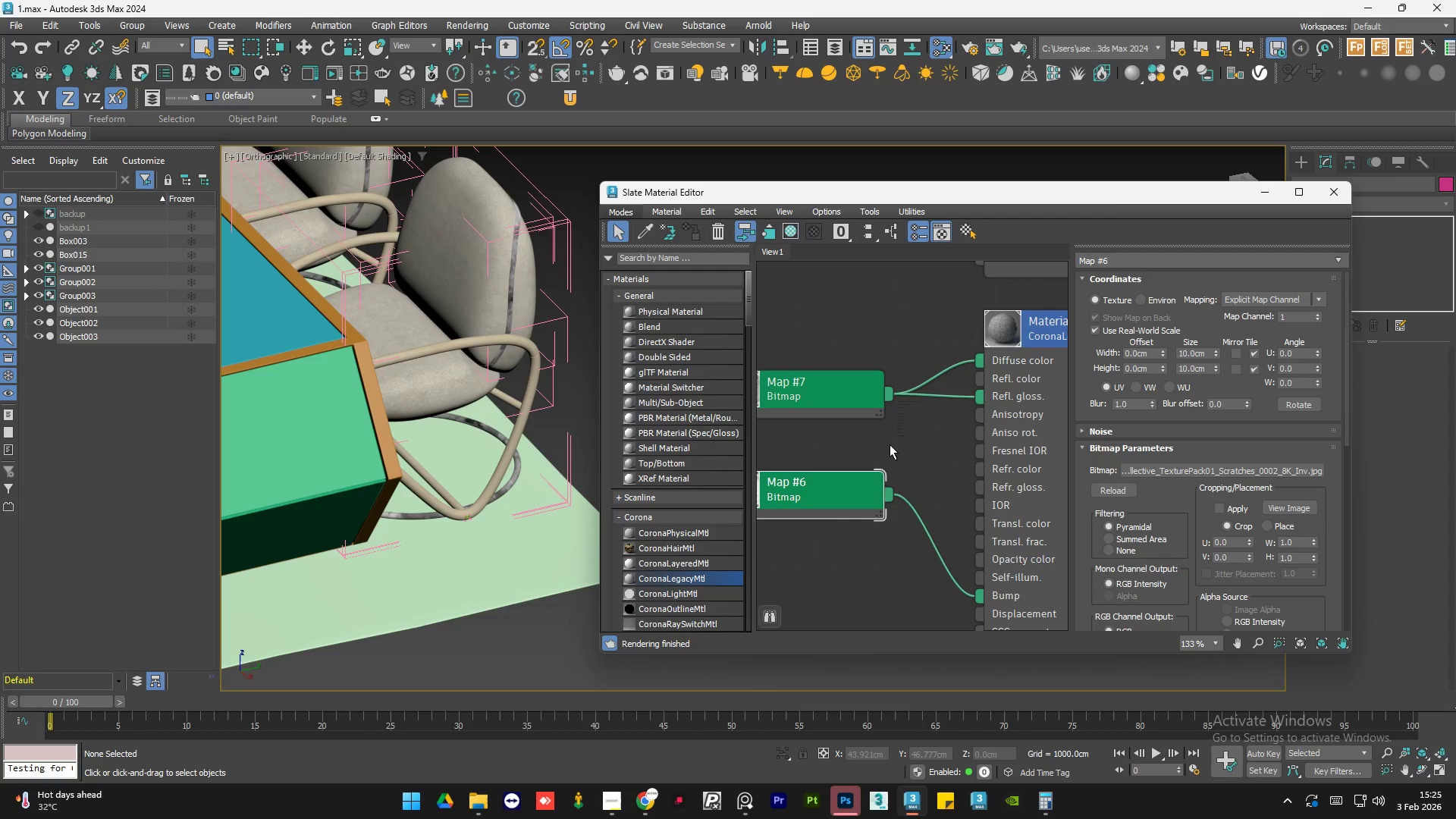 
left_click([890, 444])
 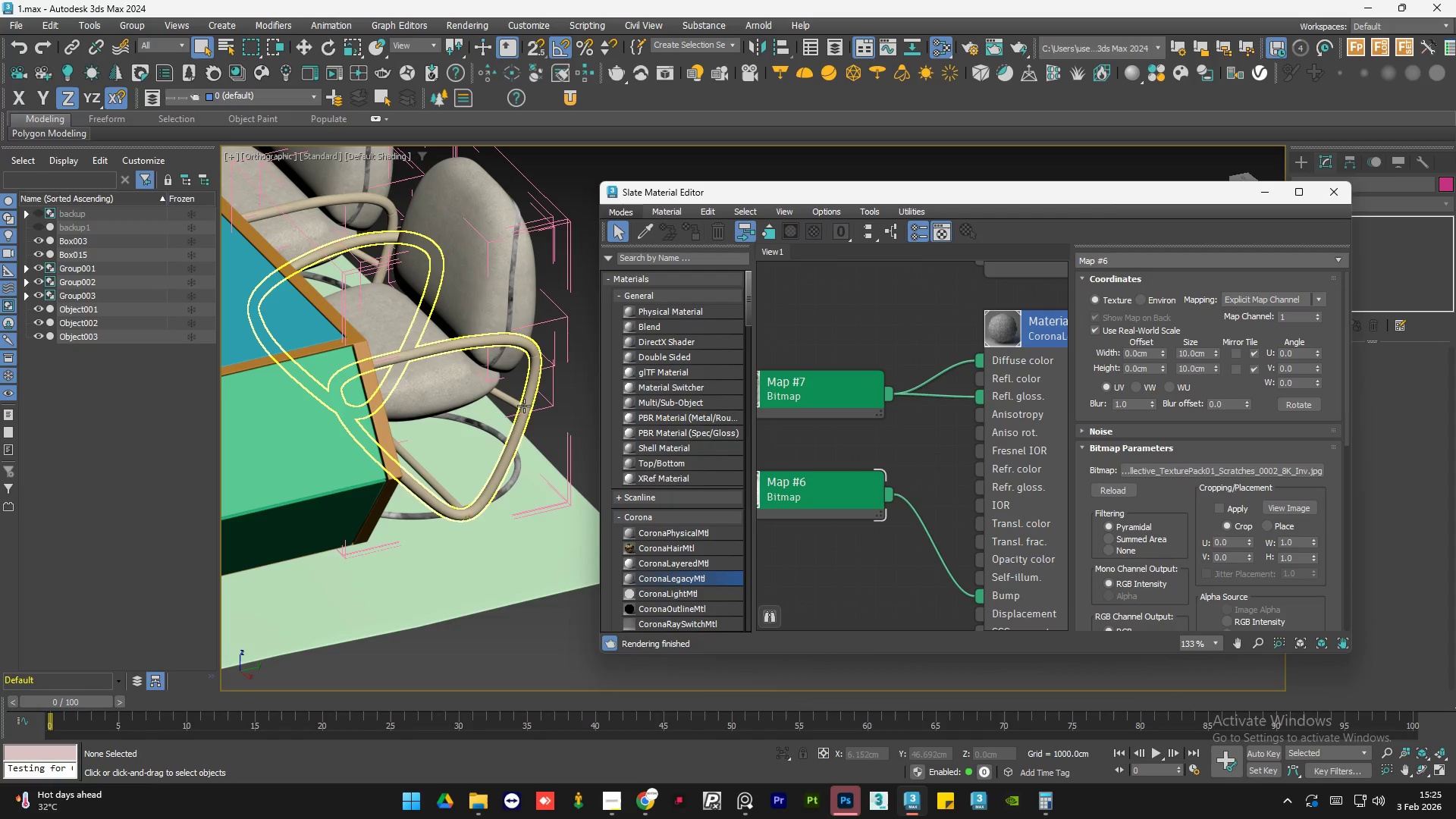 
left_click([460, 403])
 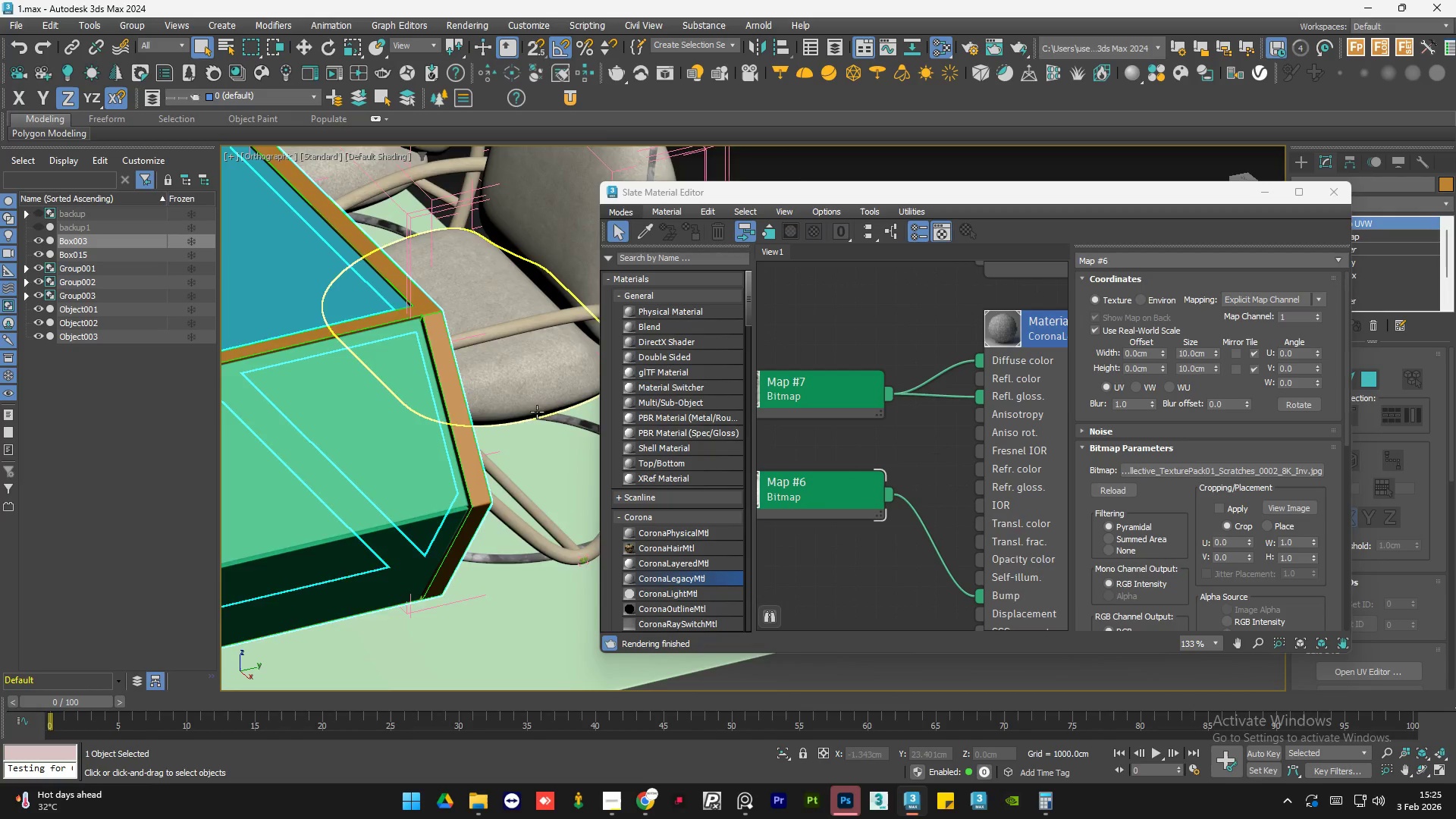 
scroll: coordinate [459, 403], scroll_direction: up, amount: 1.0
 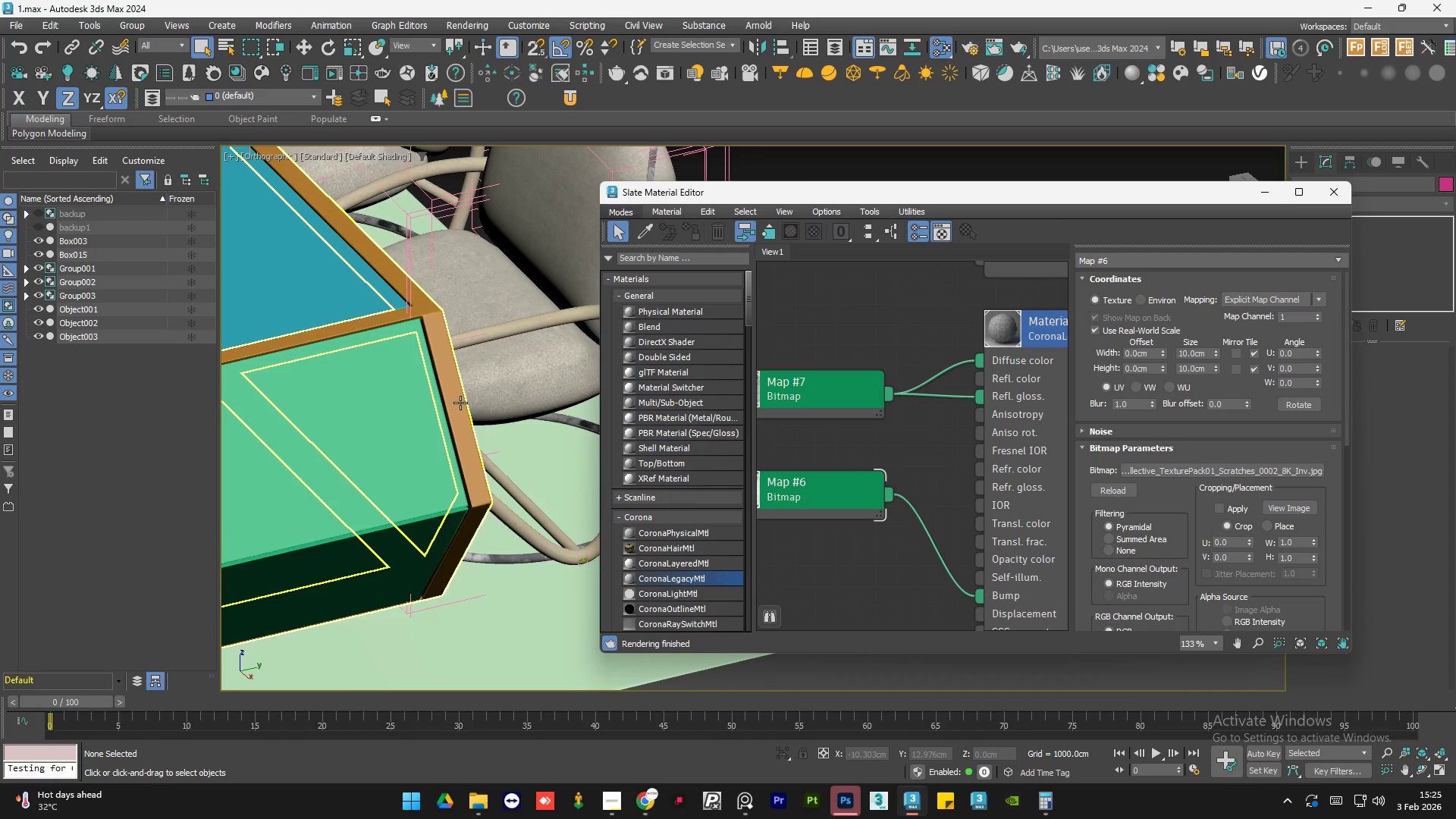 
hold_key(key=AltLeft, duration=0.7)
 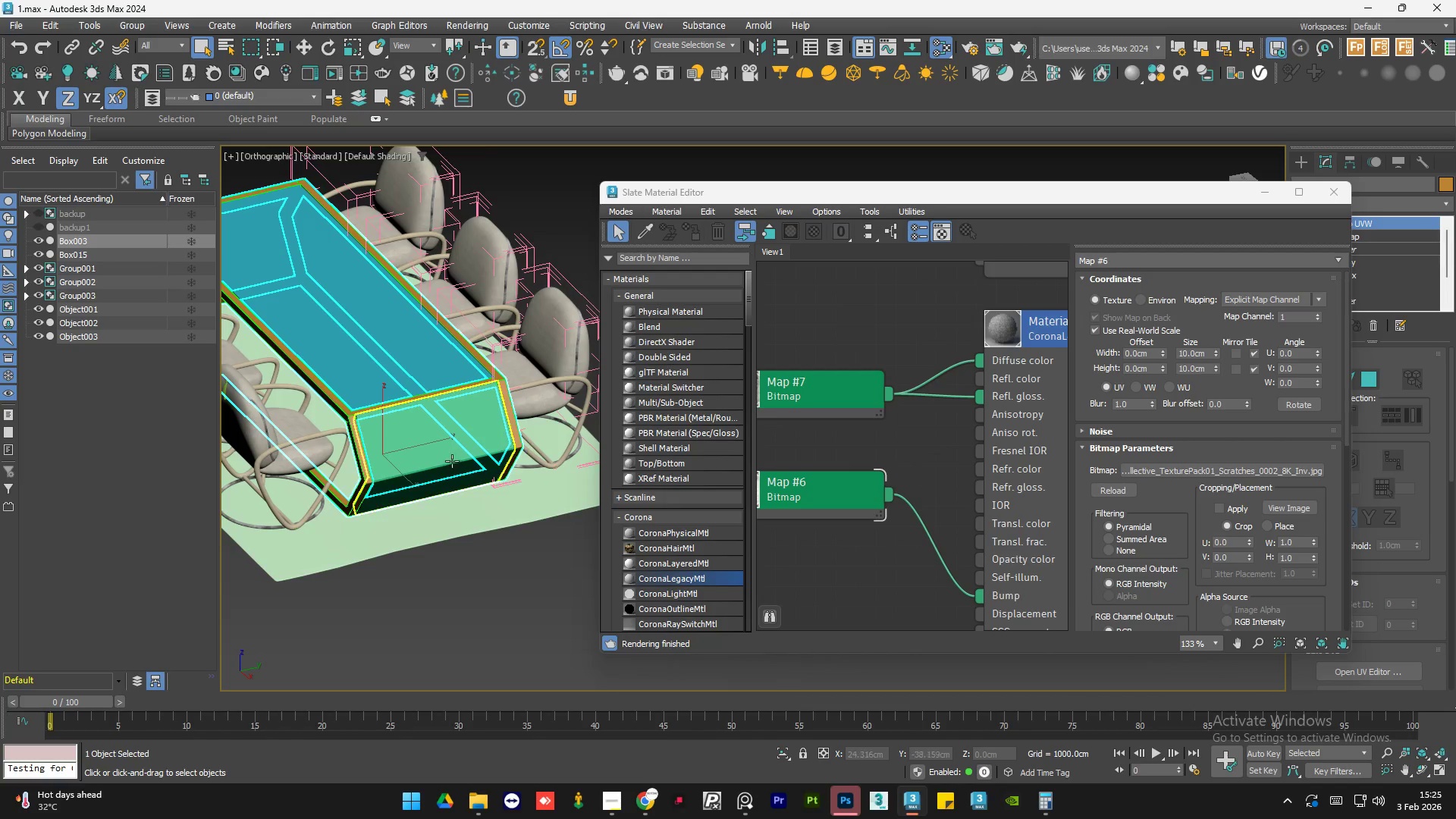 
scroll: coordinate [541, 418], scroll_direction: down, amount: 3.0
 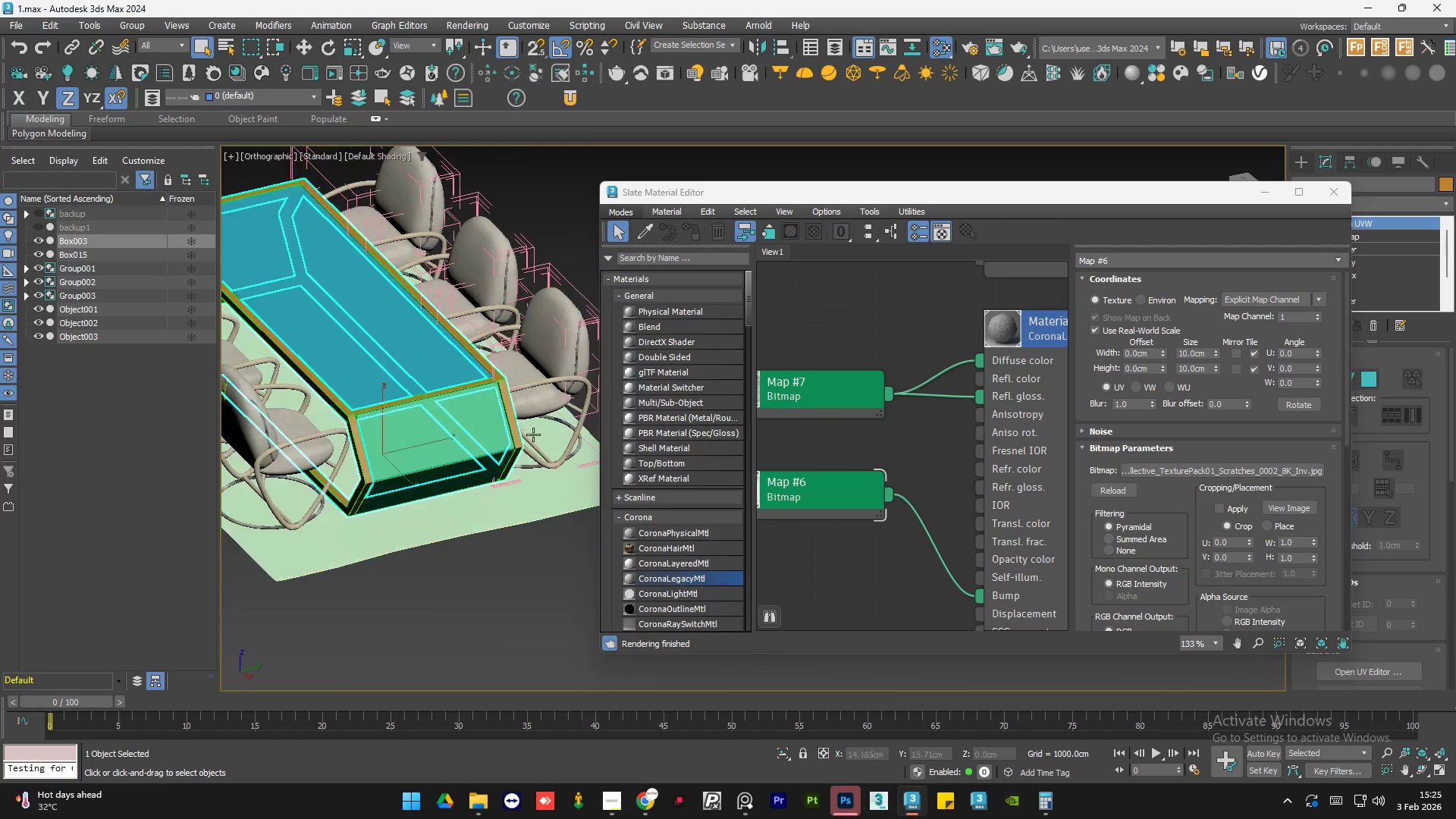 
hold_key(key=AltLeft, duration=0.73)
 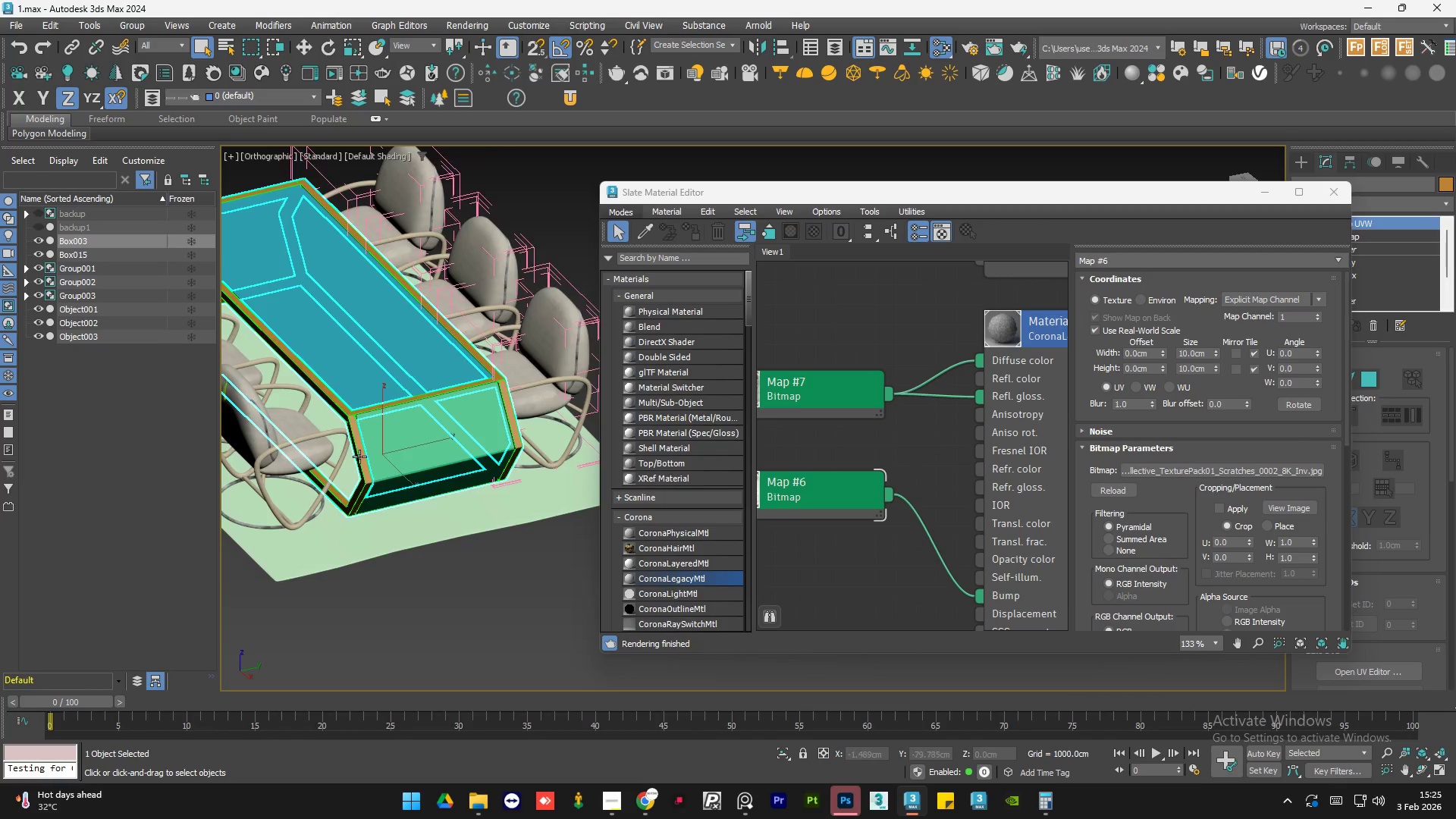 
hold_key(key=AltLeft, duration=0.97)
 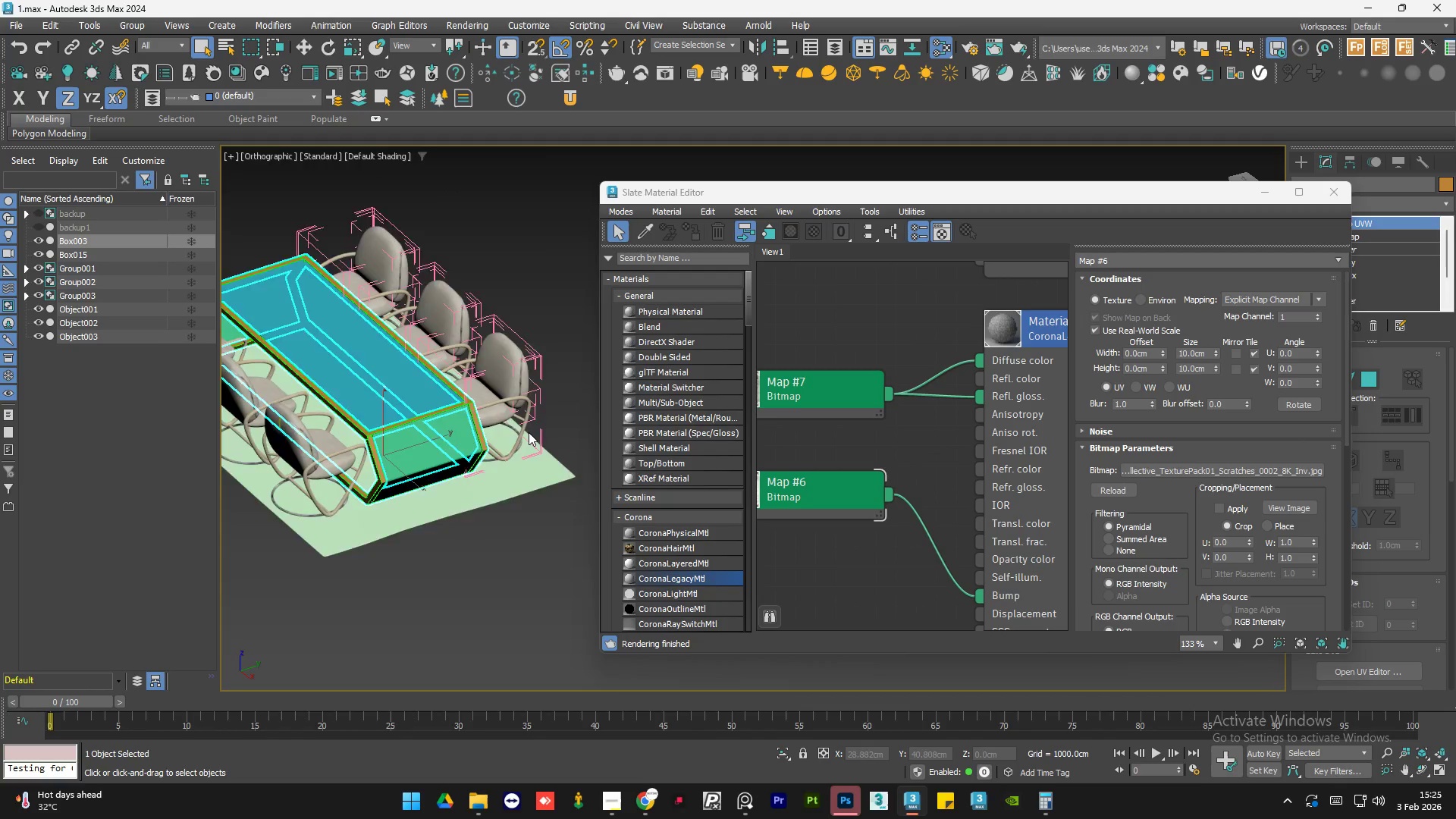 
scroll: coordinate [362, 457], scroll_direction: down, amount: 1.0
 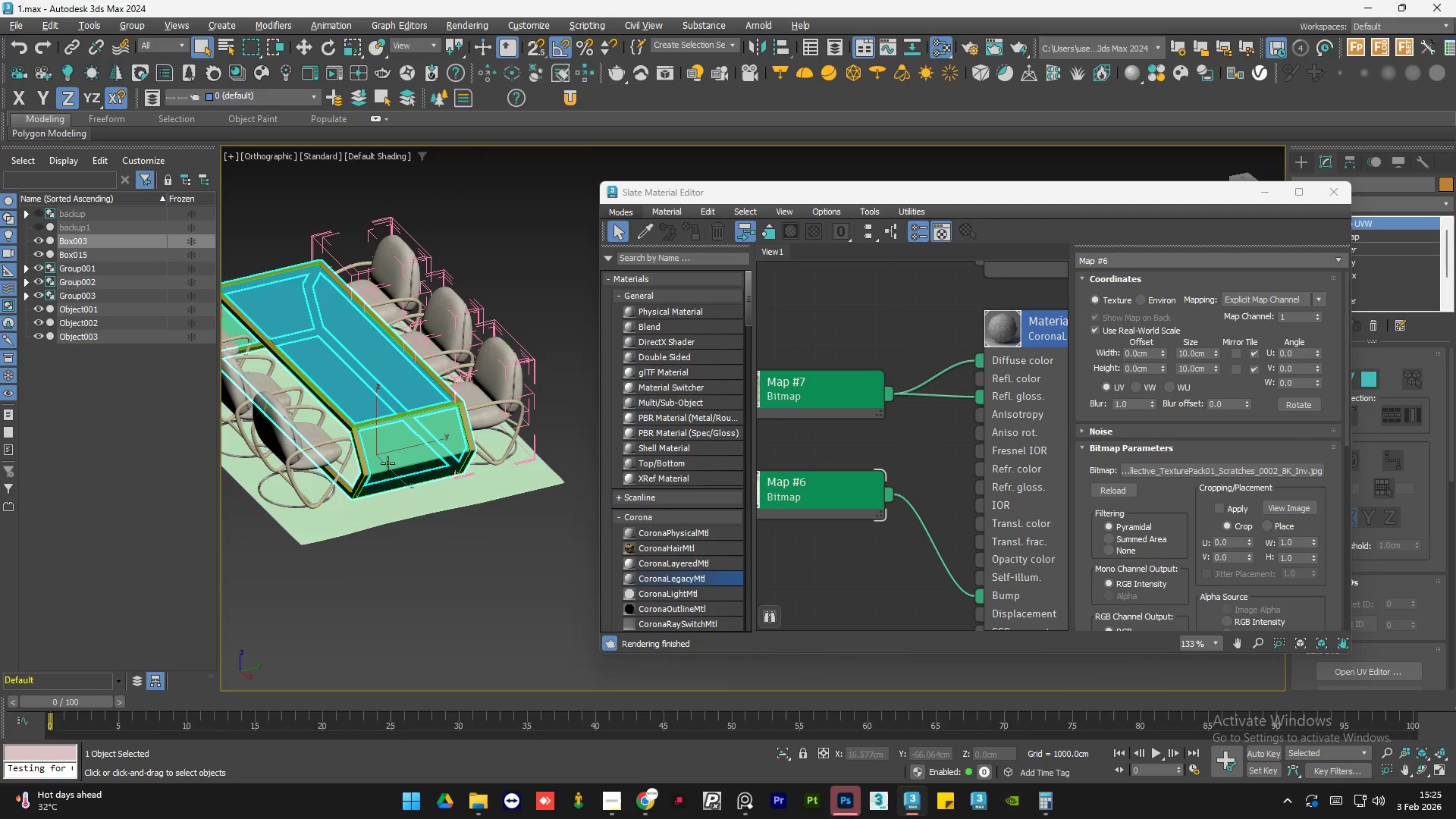 
scroll: coordinate [502, 416], scroll_direction: up, amount: 4.0
 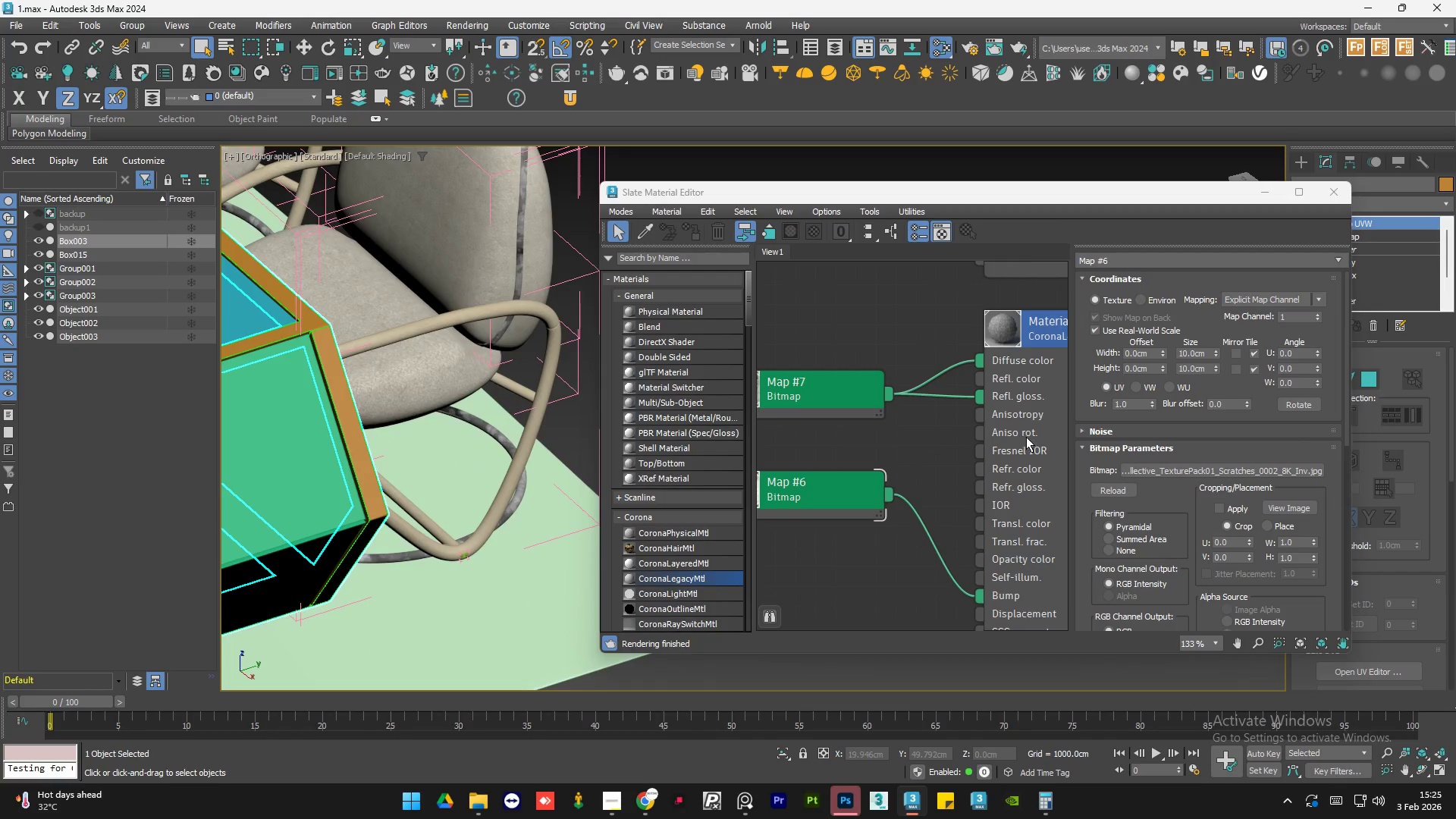 
double_click([1027, 438])
 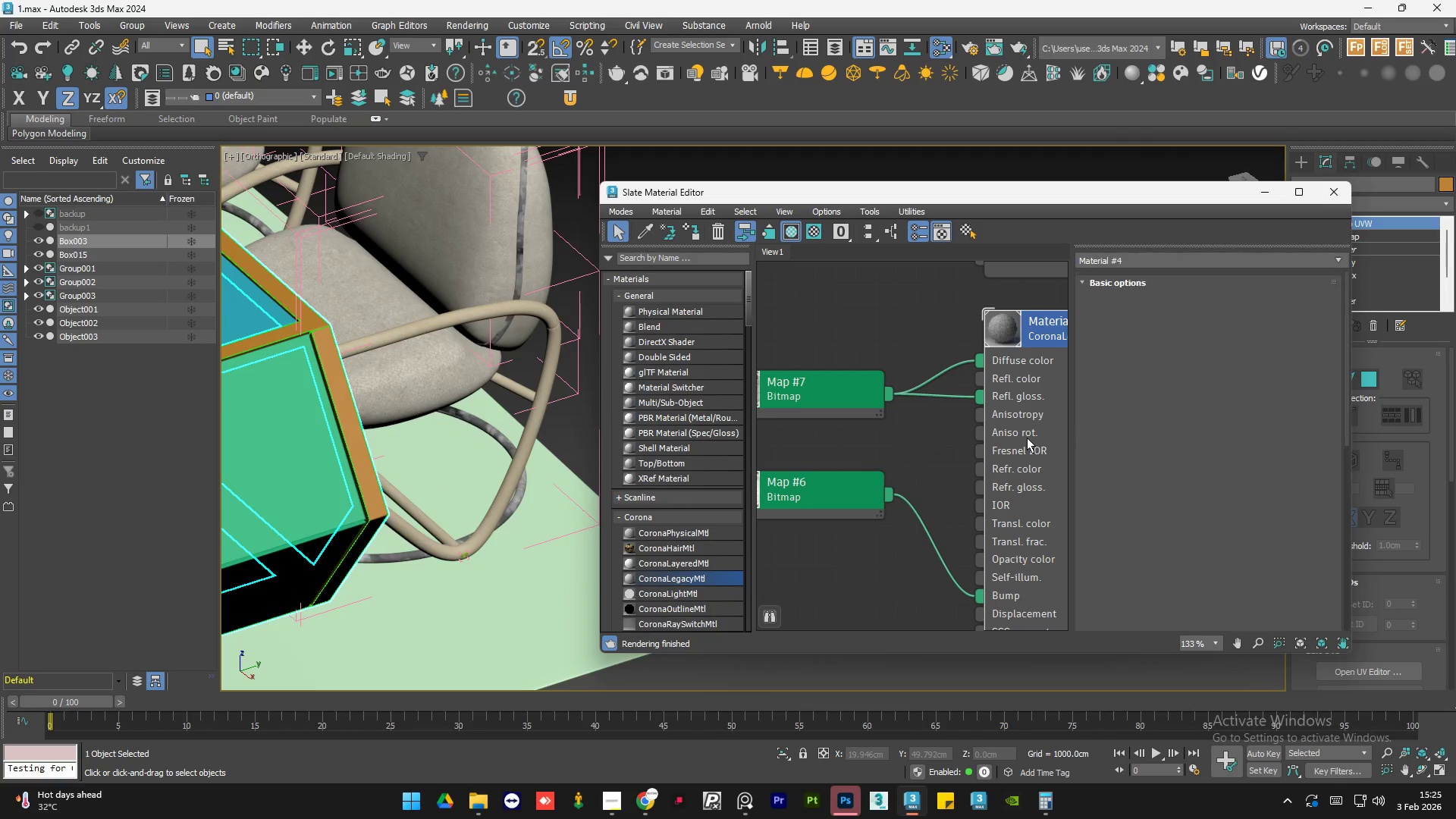 
key(A)
 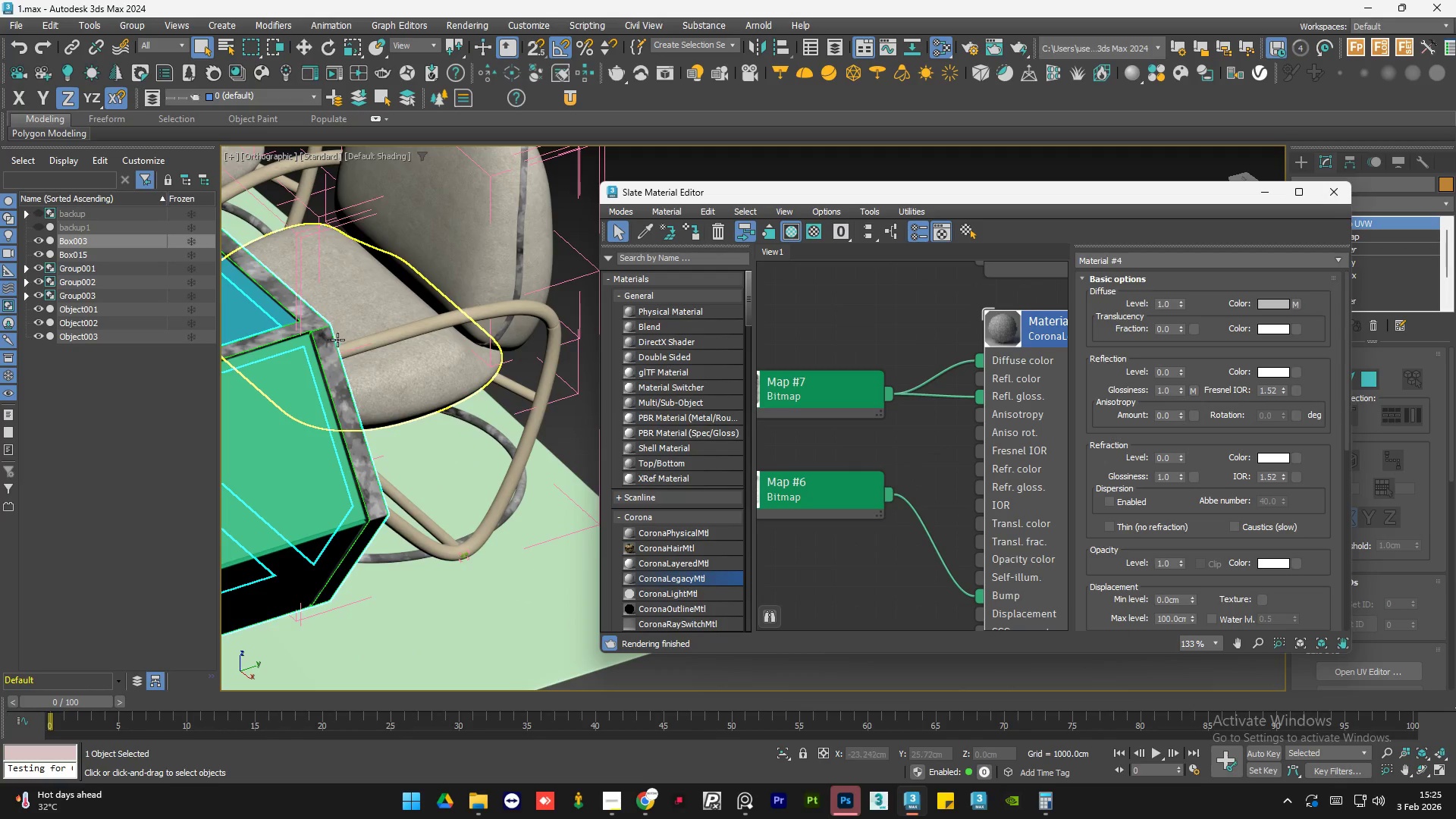 
scroll: coordinate [374, 359], scroll_direction: none, amount: 0.0
 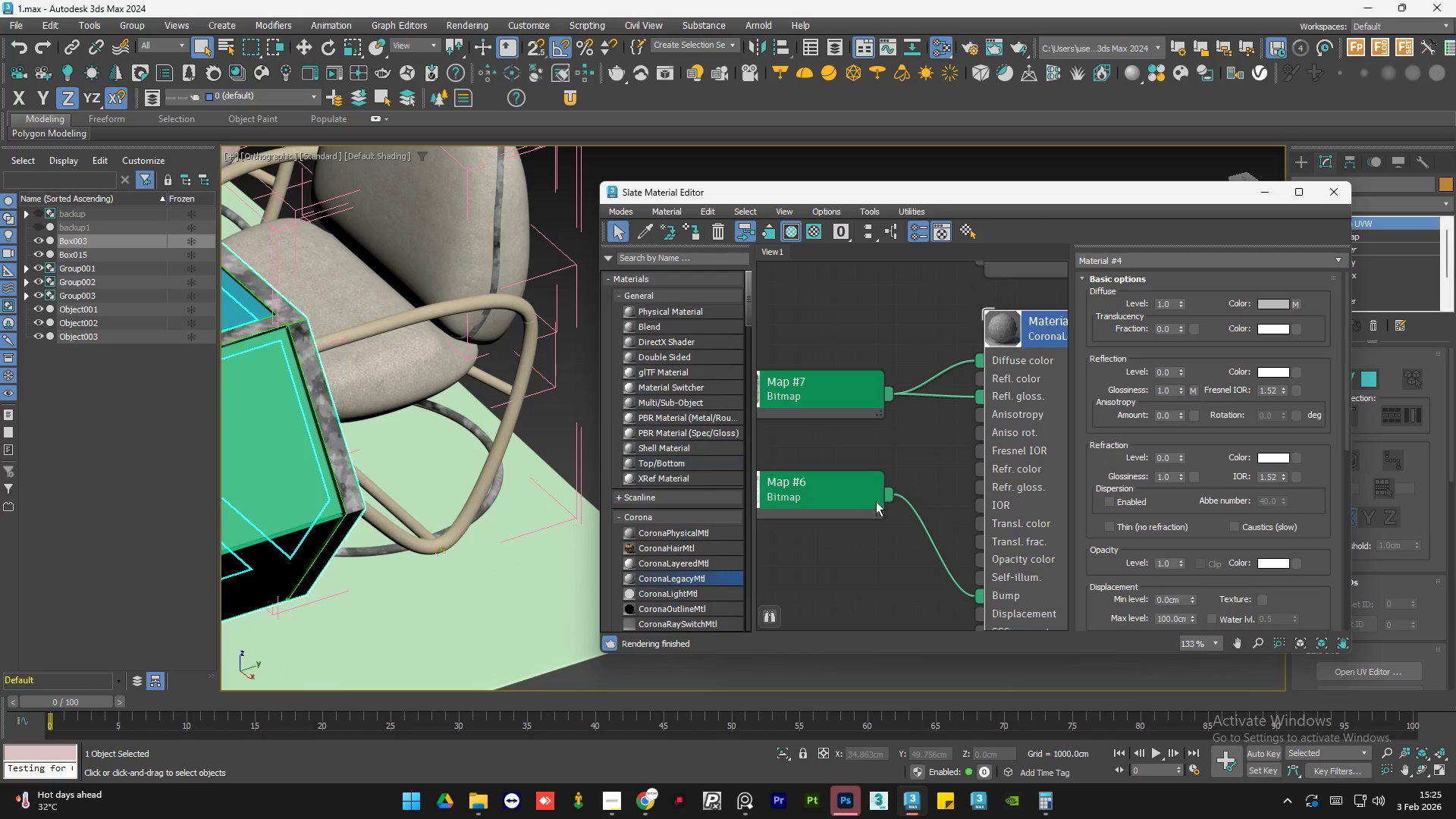 
left_click_drag(start_coordinate=[886, 493], to_coordinate=[982, 364])
 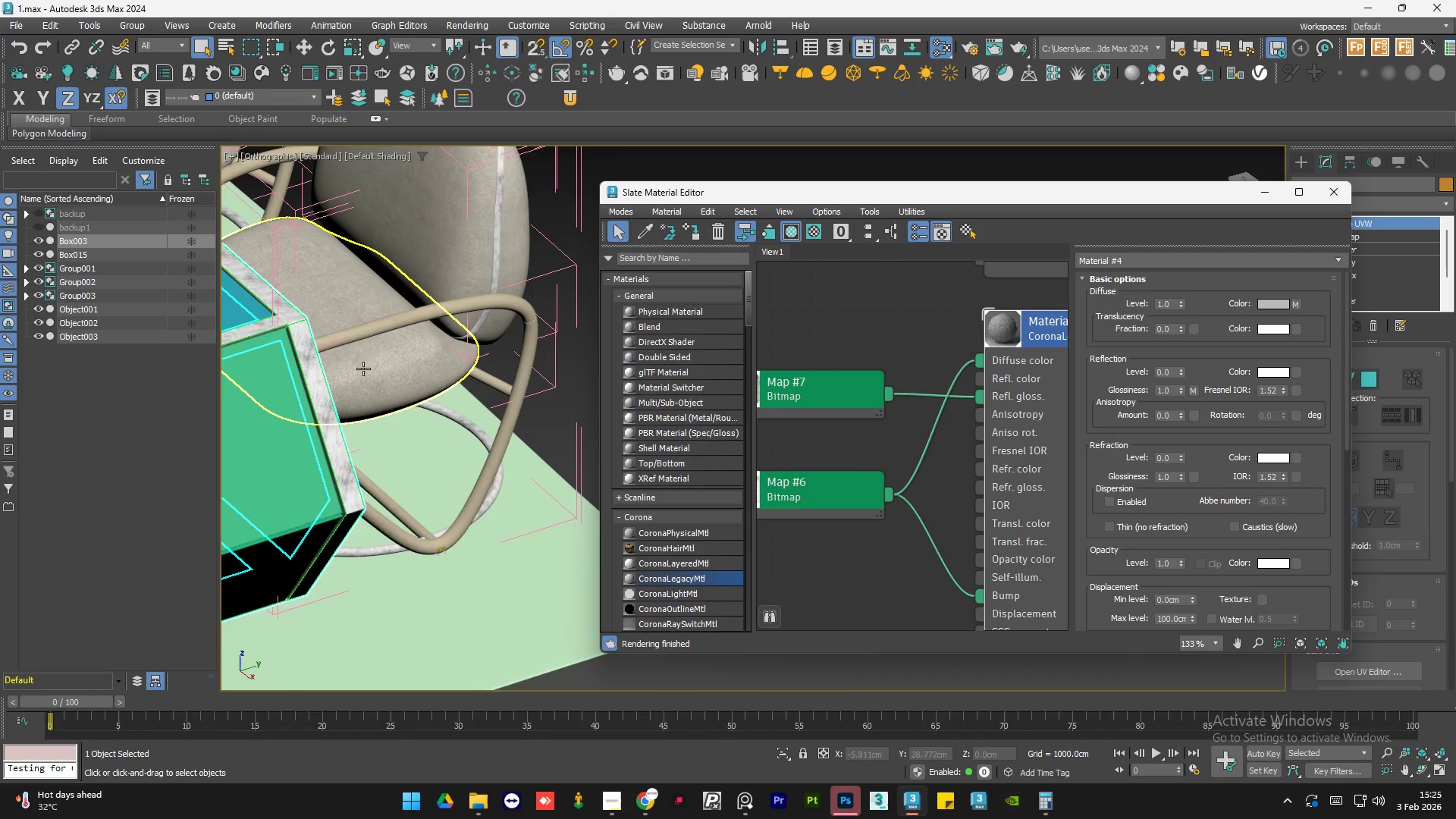 
scroll: coordinate [463, 325], scroll_direction: up, amount: 6.0
 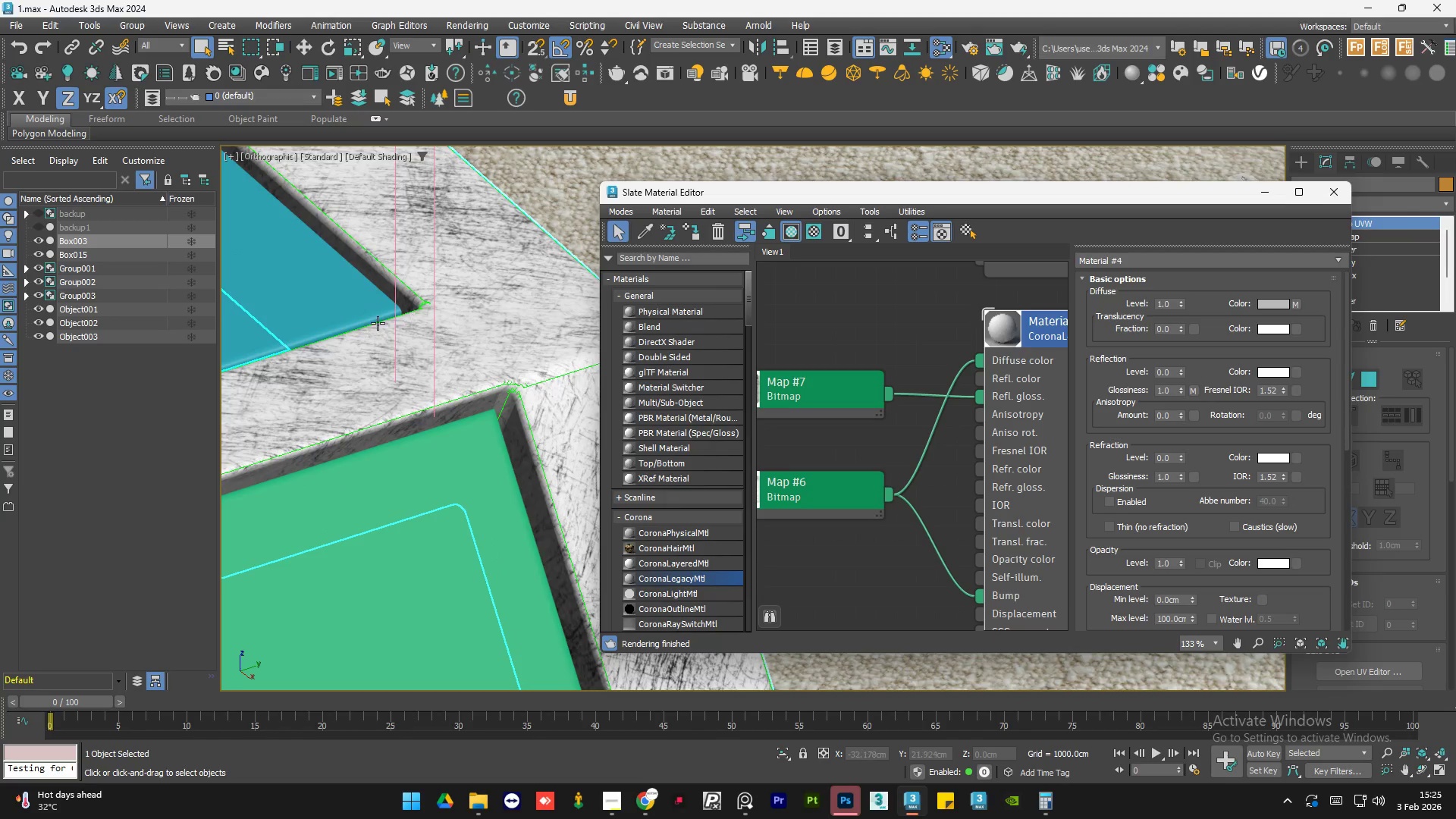 
scroll: coordinate [399, 330], scroll_direction: down, amount: 6.0
 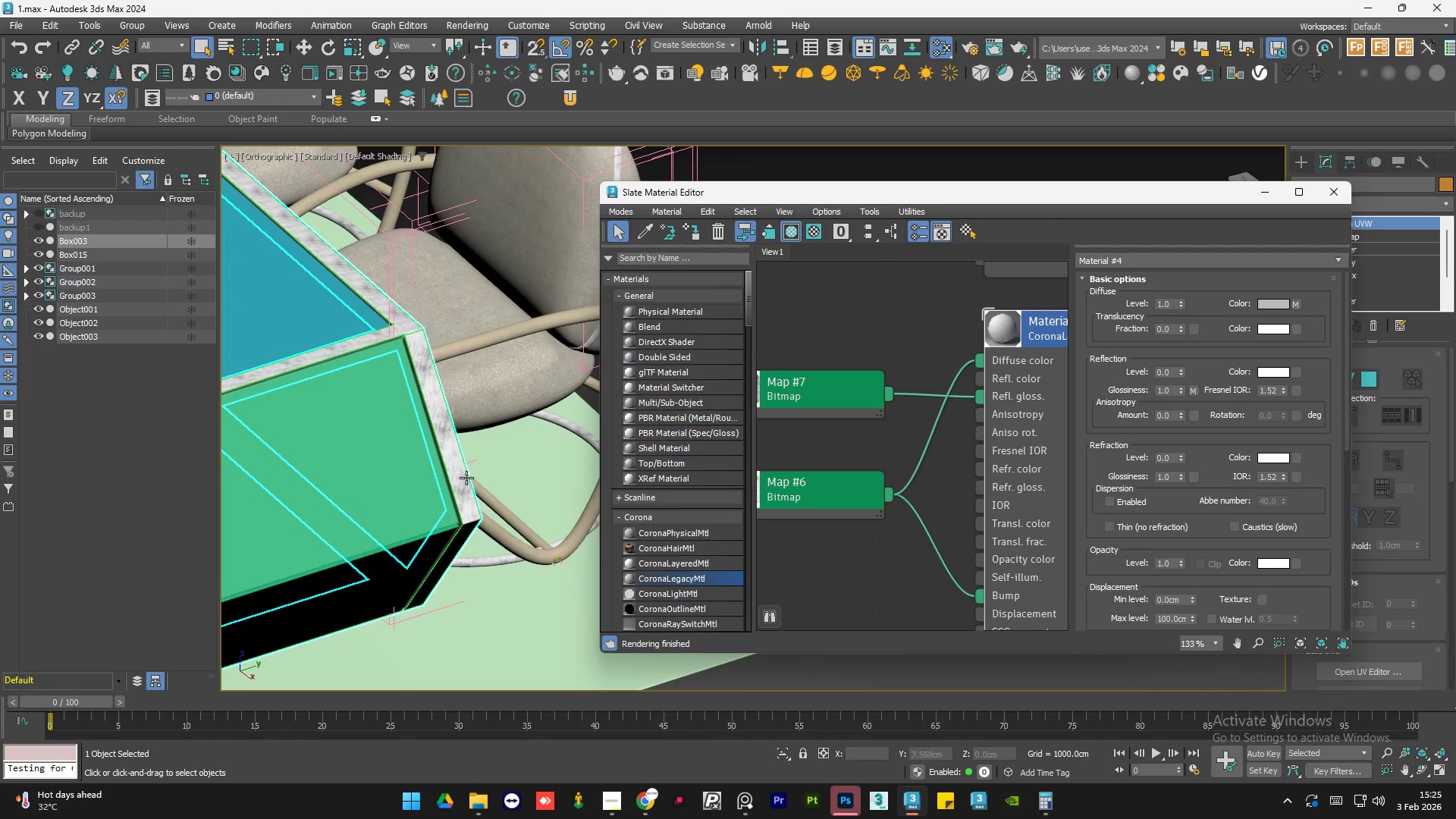 
scroll: coordinate [475, 553], scroll_direction: up, amount: 2.0
 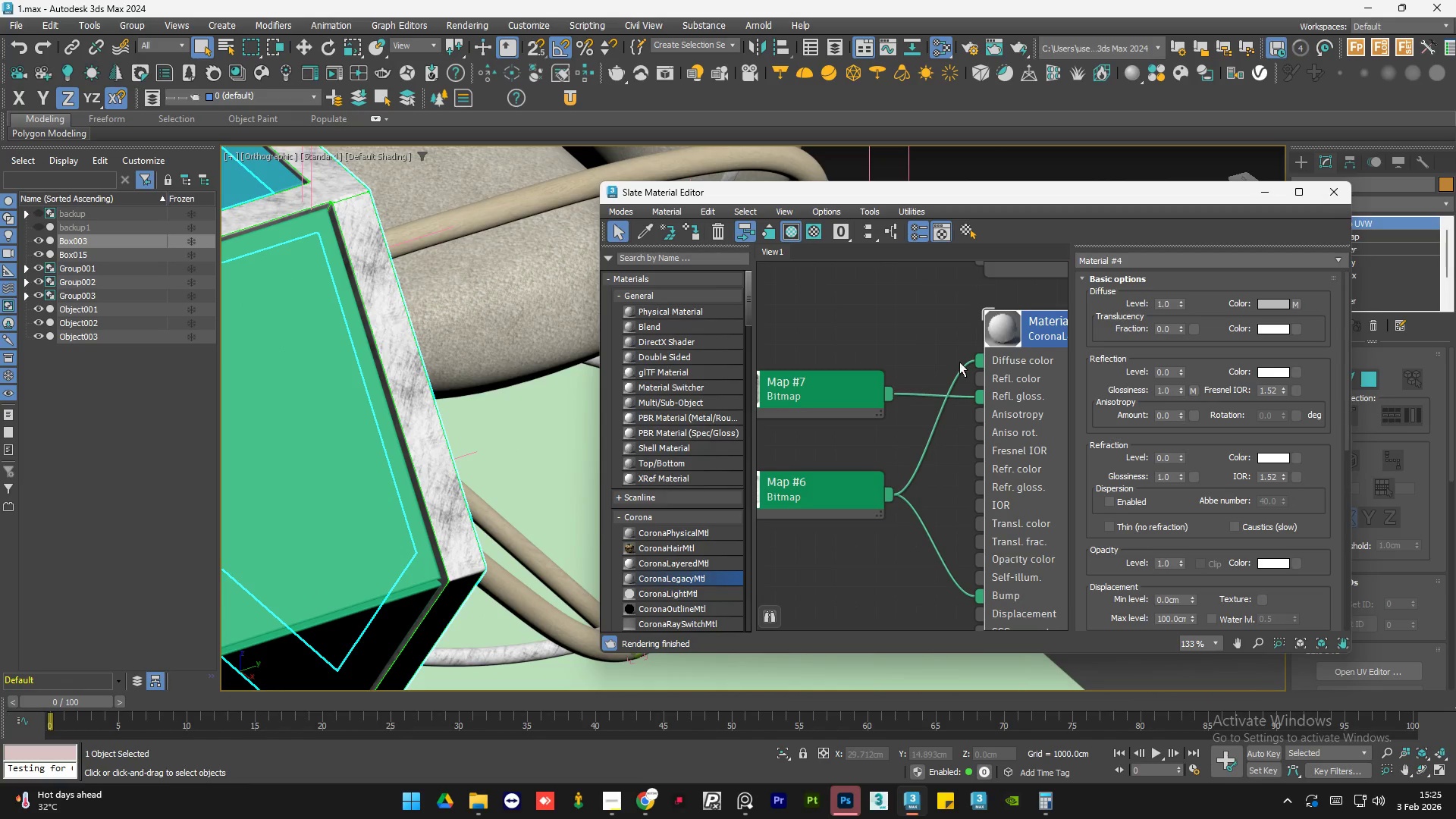 
left_click_drag(start_coordinate=[981, 362], to_coordinate=[946, 432])
 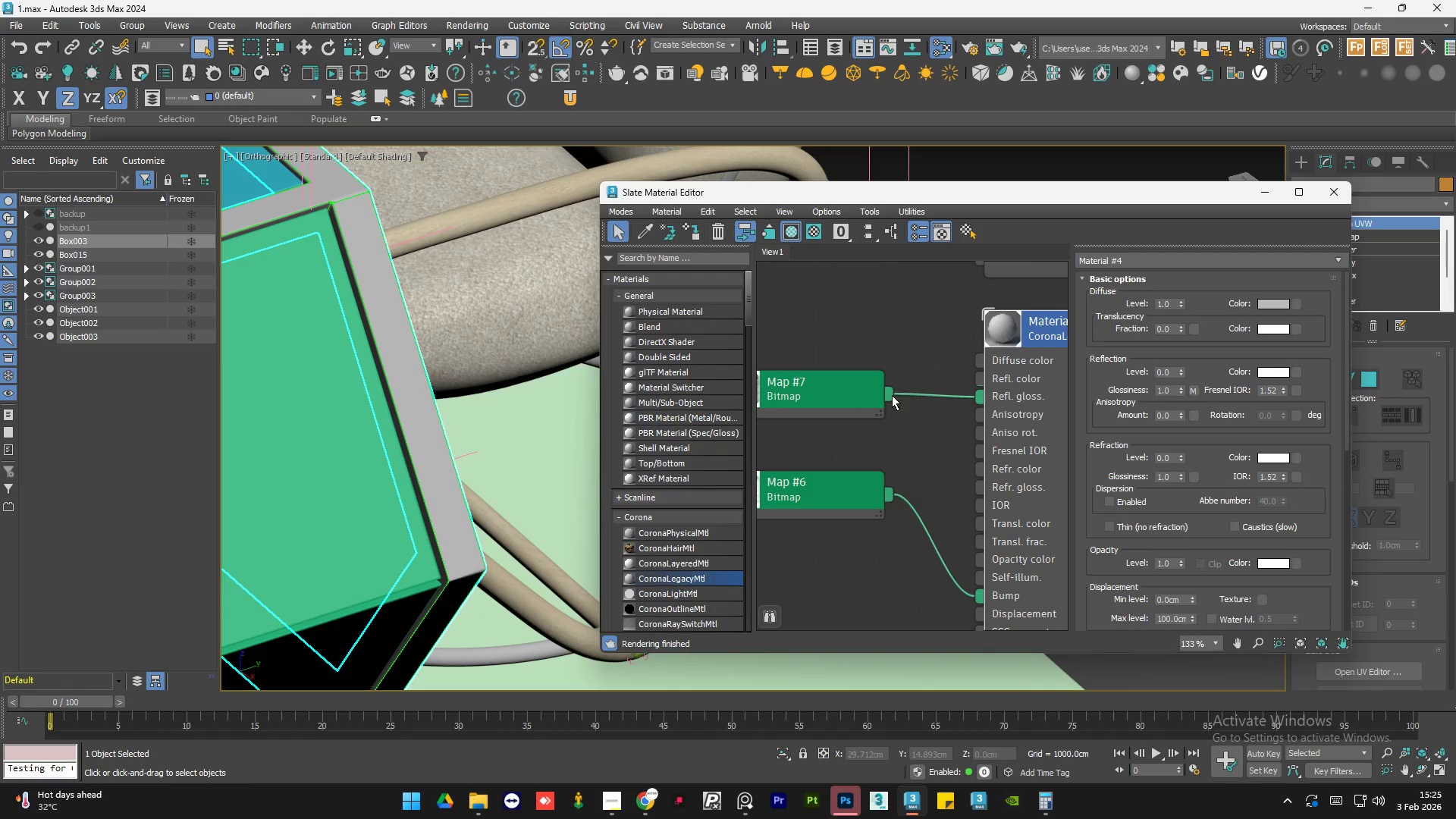 
left_click_drag(start_coordinate=[886, 391], to_coordinate=[981, 359])
 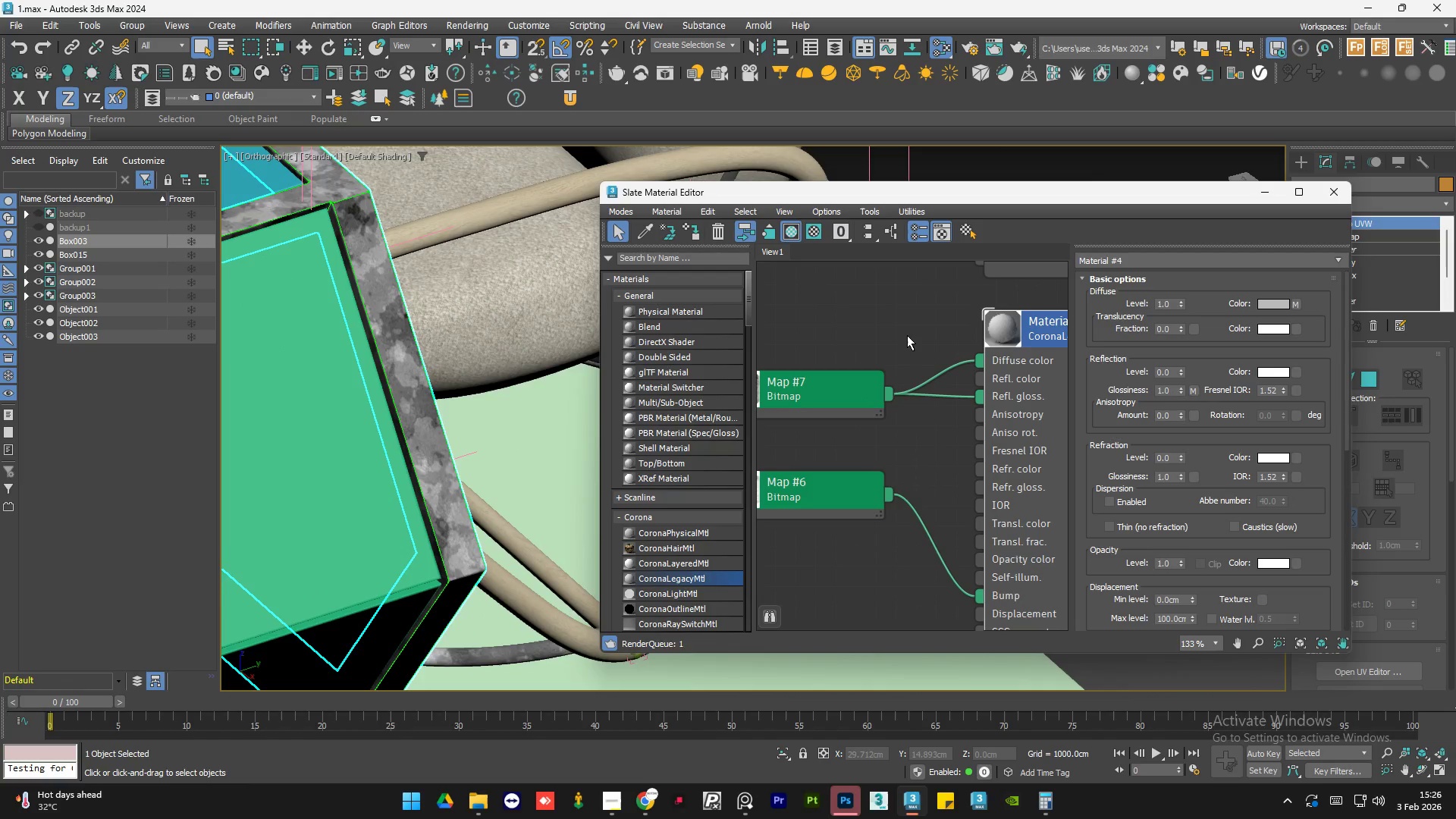 
left_click([907, 335])
 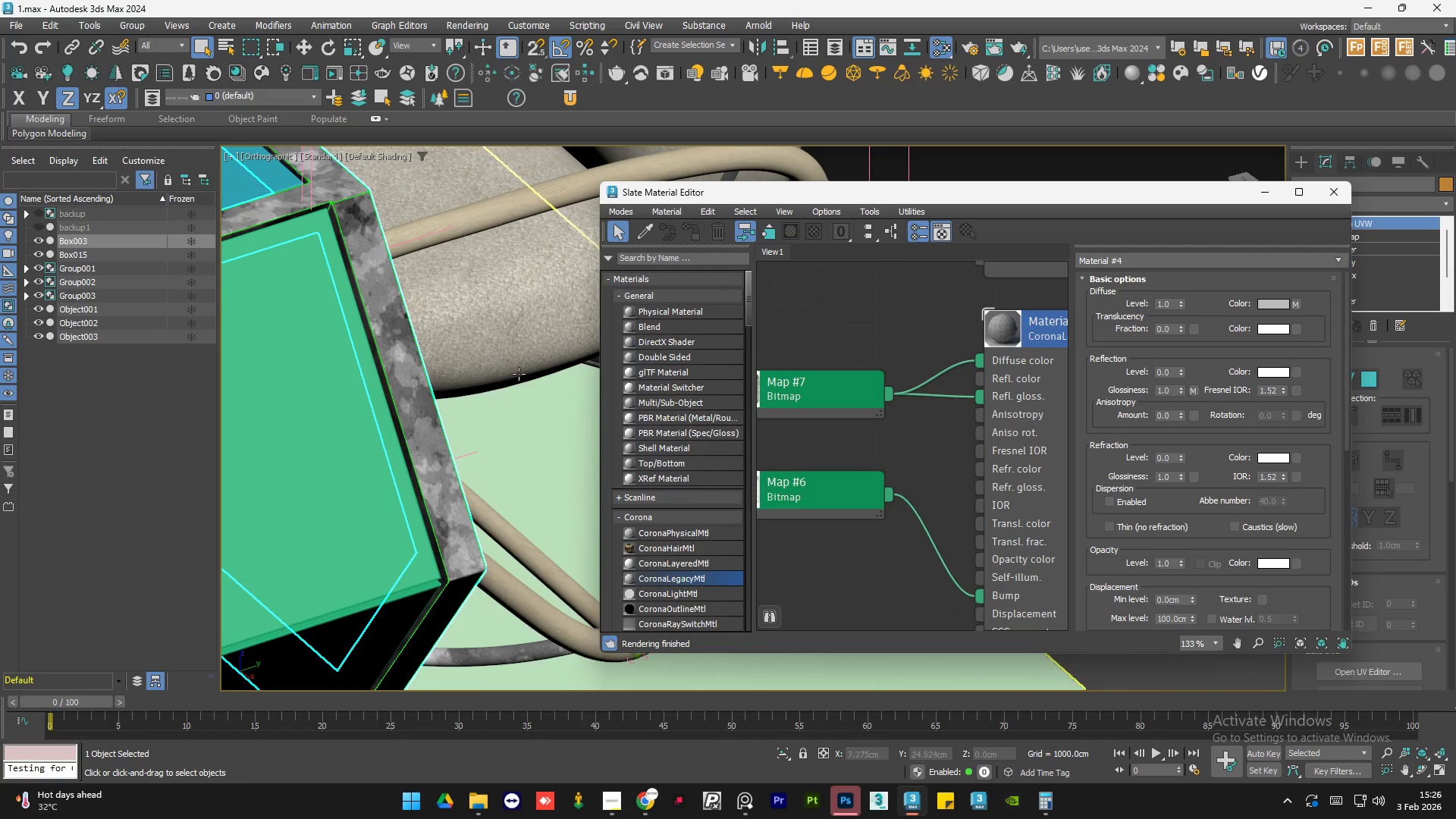 
scroll: coordinate [432, 396], scroll_direction: down, amount: 5.0
 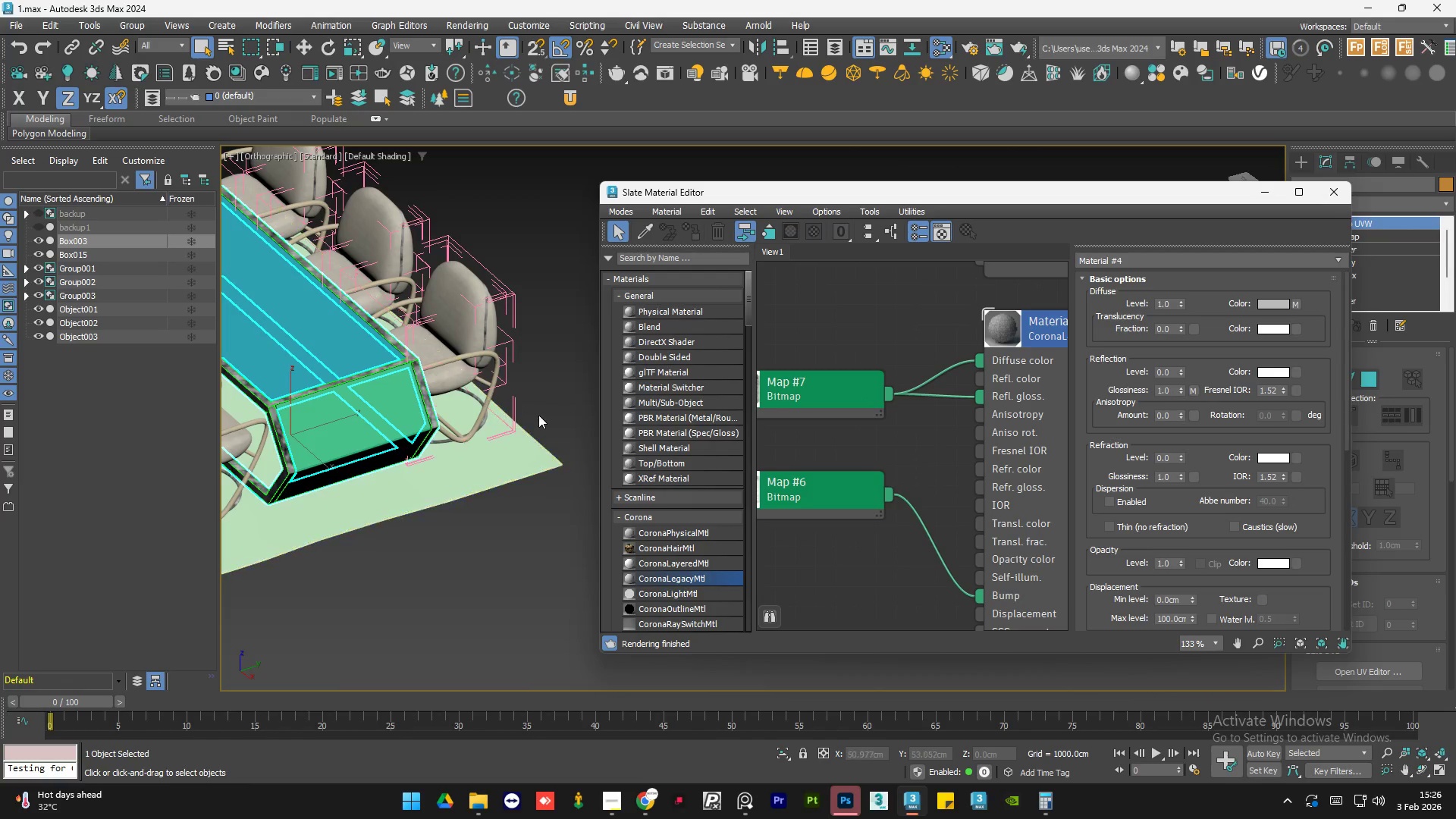 
left_click([540, 413])
 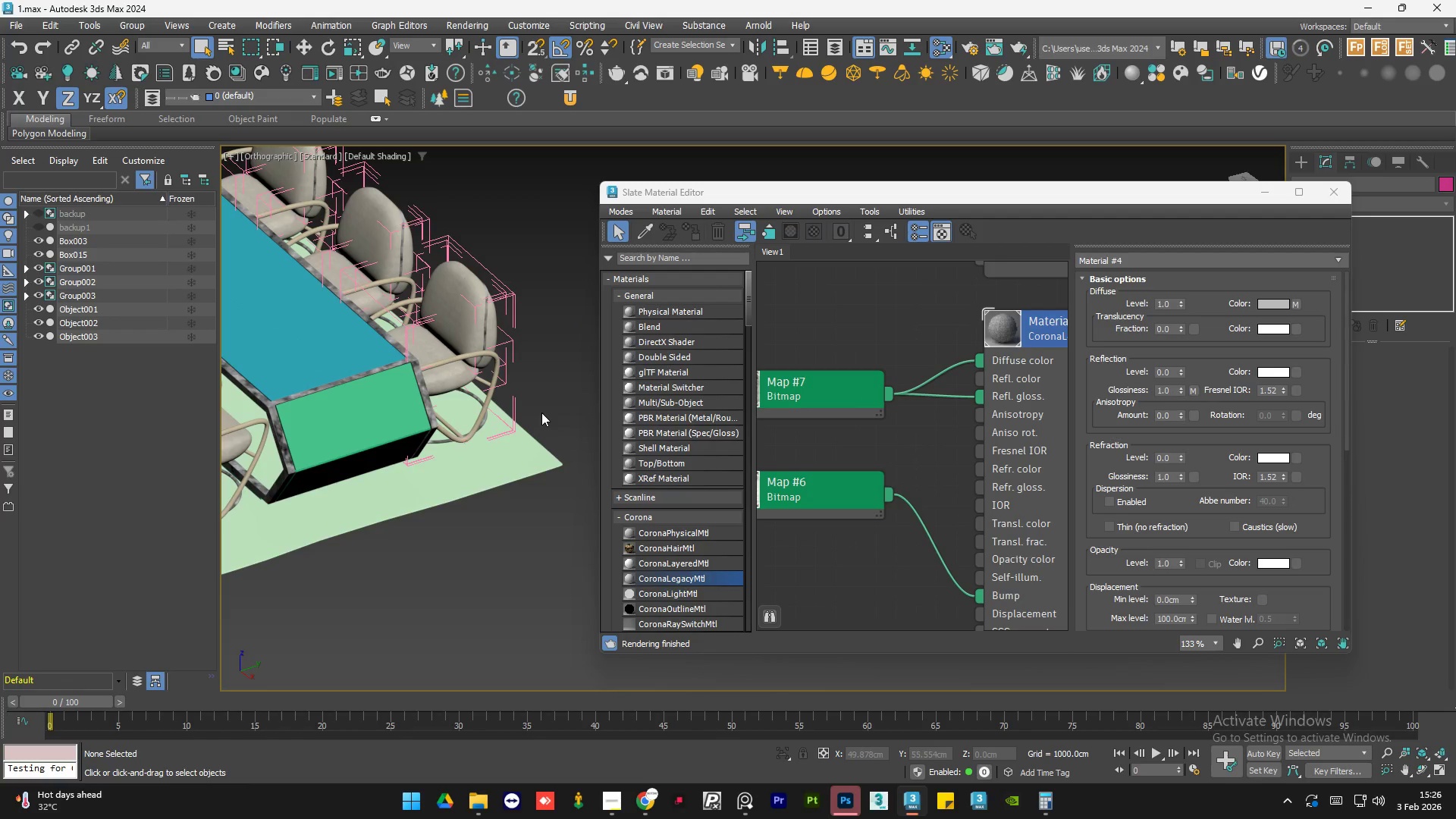 
scroll: coordinate [541, 413], scroll_direction: down, amount: 1.0
 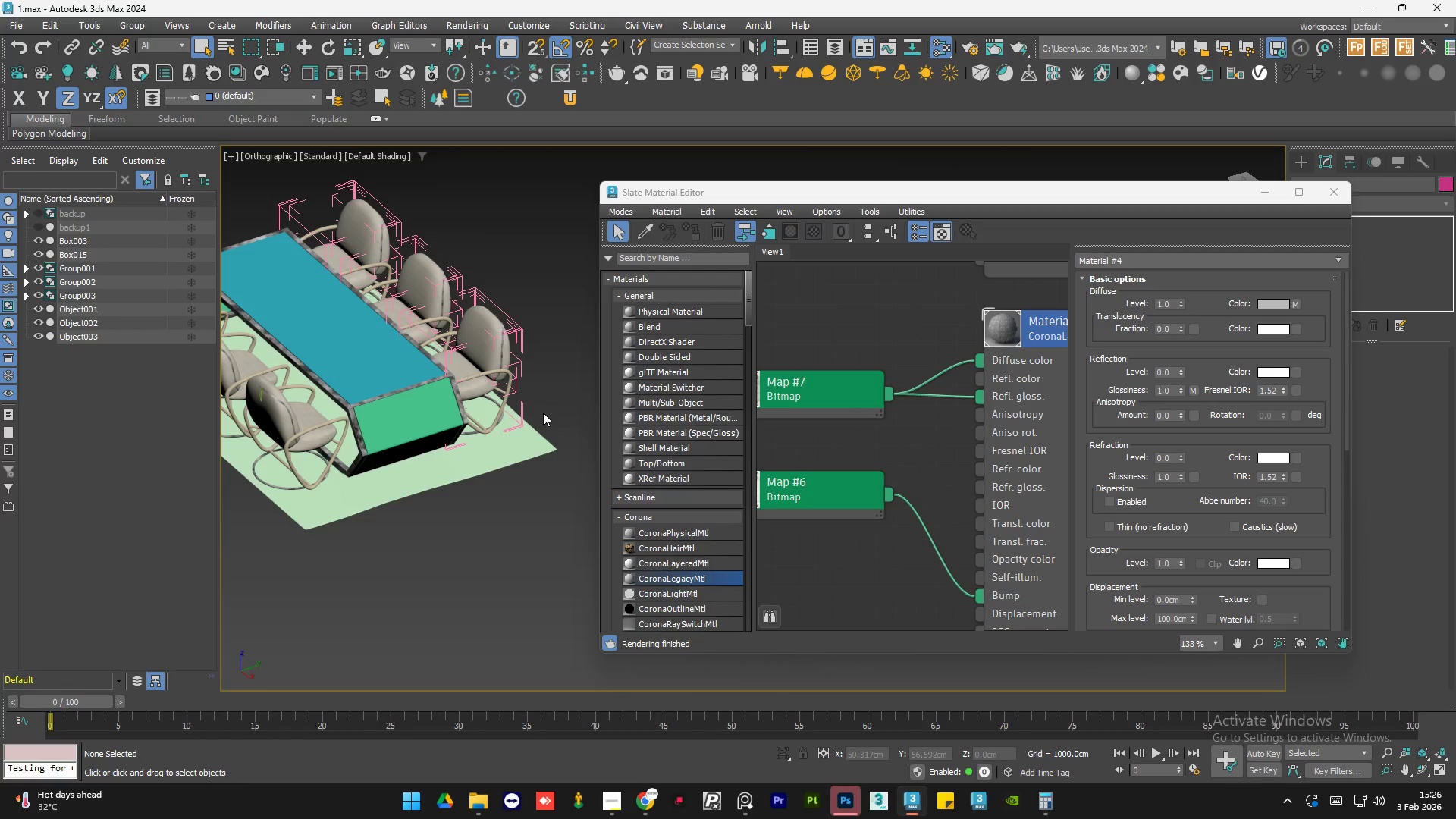 
hold_key(key=AltLeft, duration=0.66)
 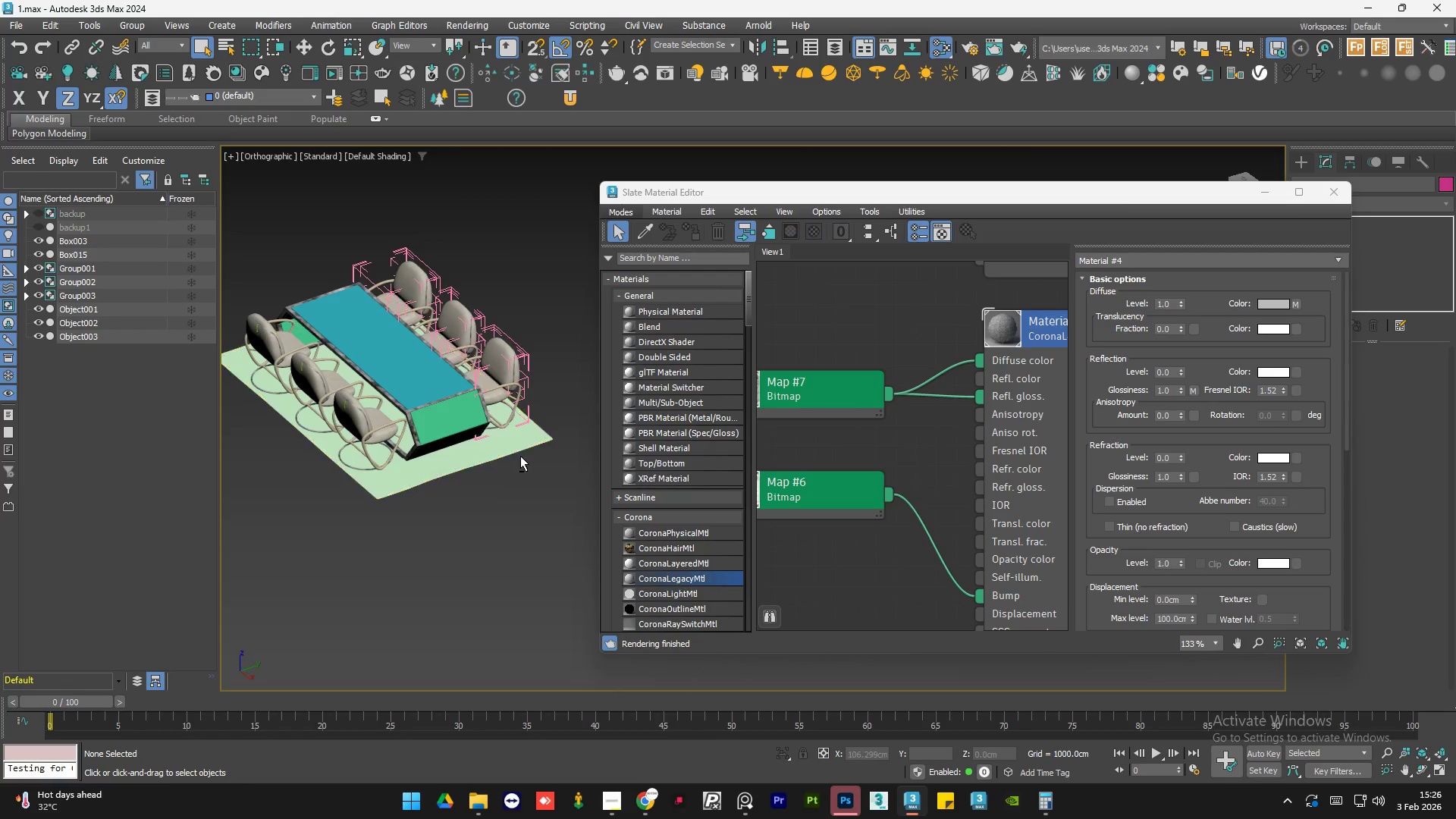 
scroll: coordinate [543, 413], scroll_direction: down, amount: 1.0
 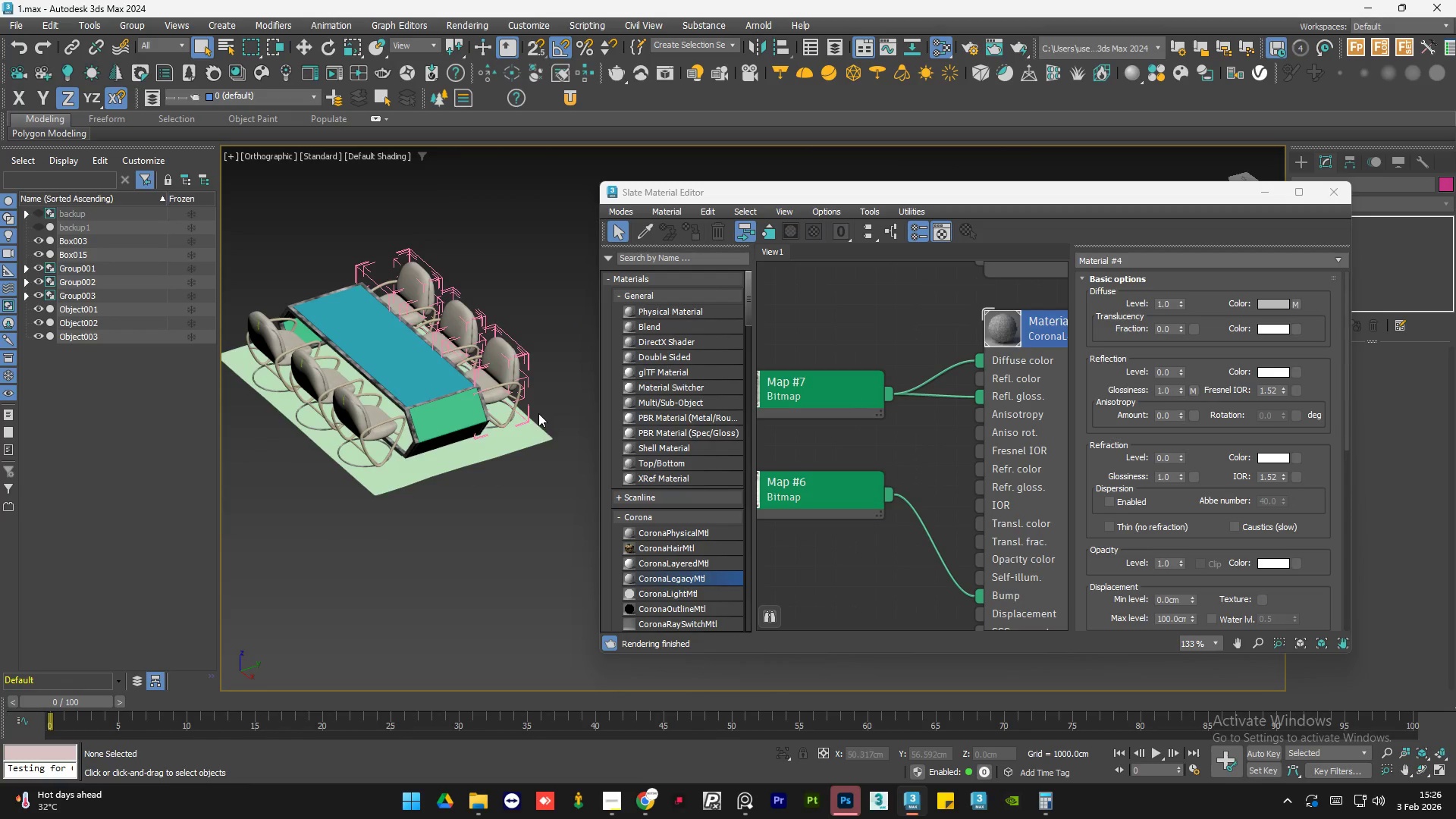 
hold_key(key=AltLeft, duration=1.12)
double_click([519, 458])
 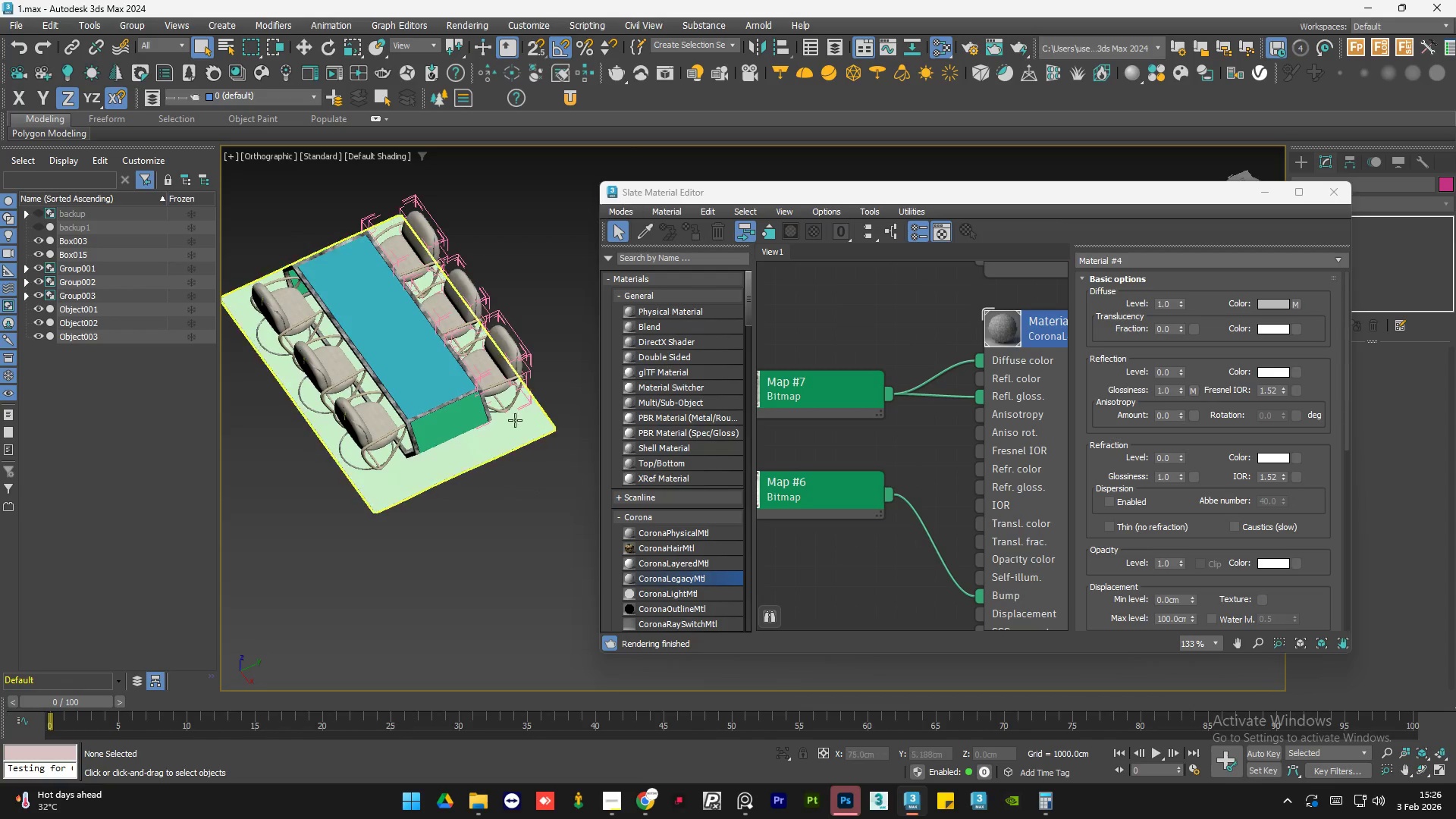 
scroll: coordinate [513, 391], scroll_direction: up, amount: 7.0
 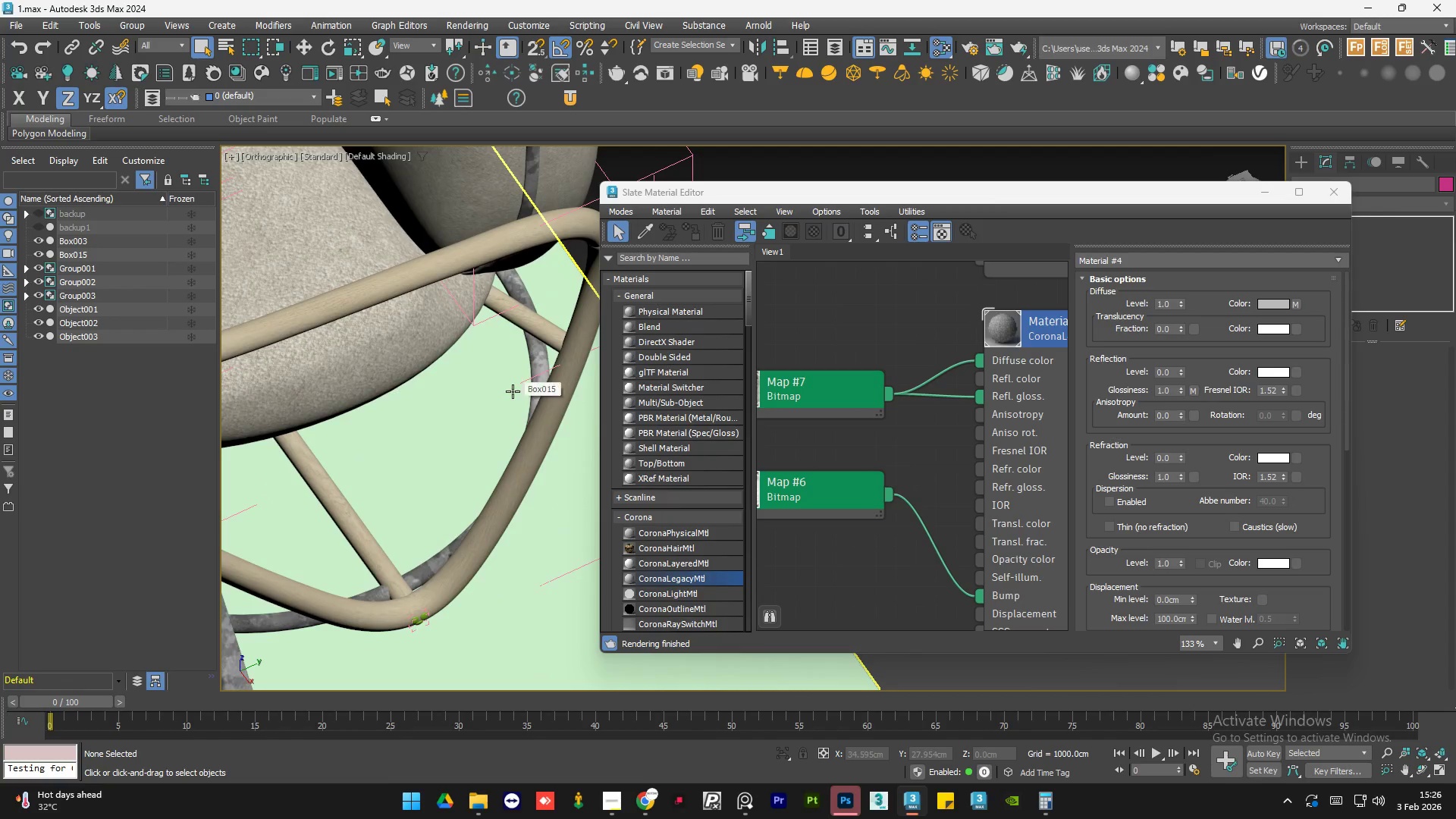 
hold_key(key=AltLeft, duration=0.66)
 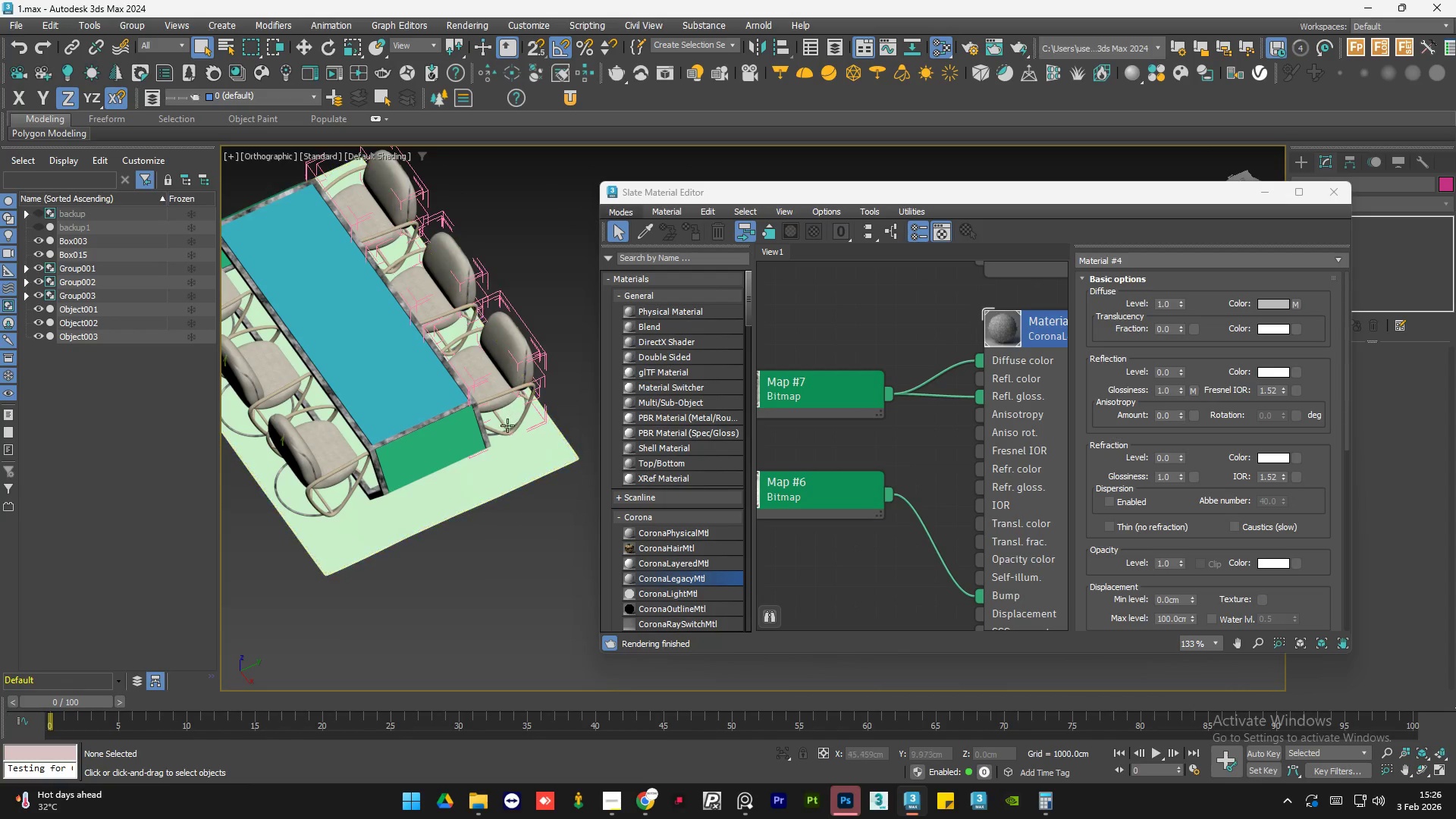 
scroll: coordinate [533, 420], scroll_direction: down, amount: 6.0
 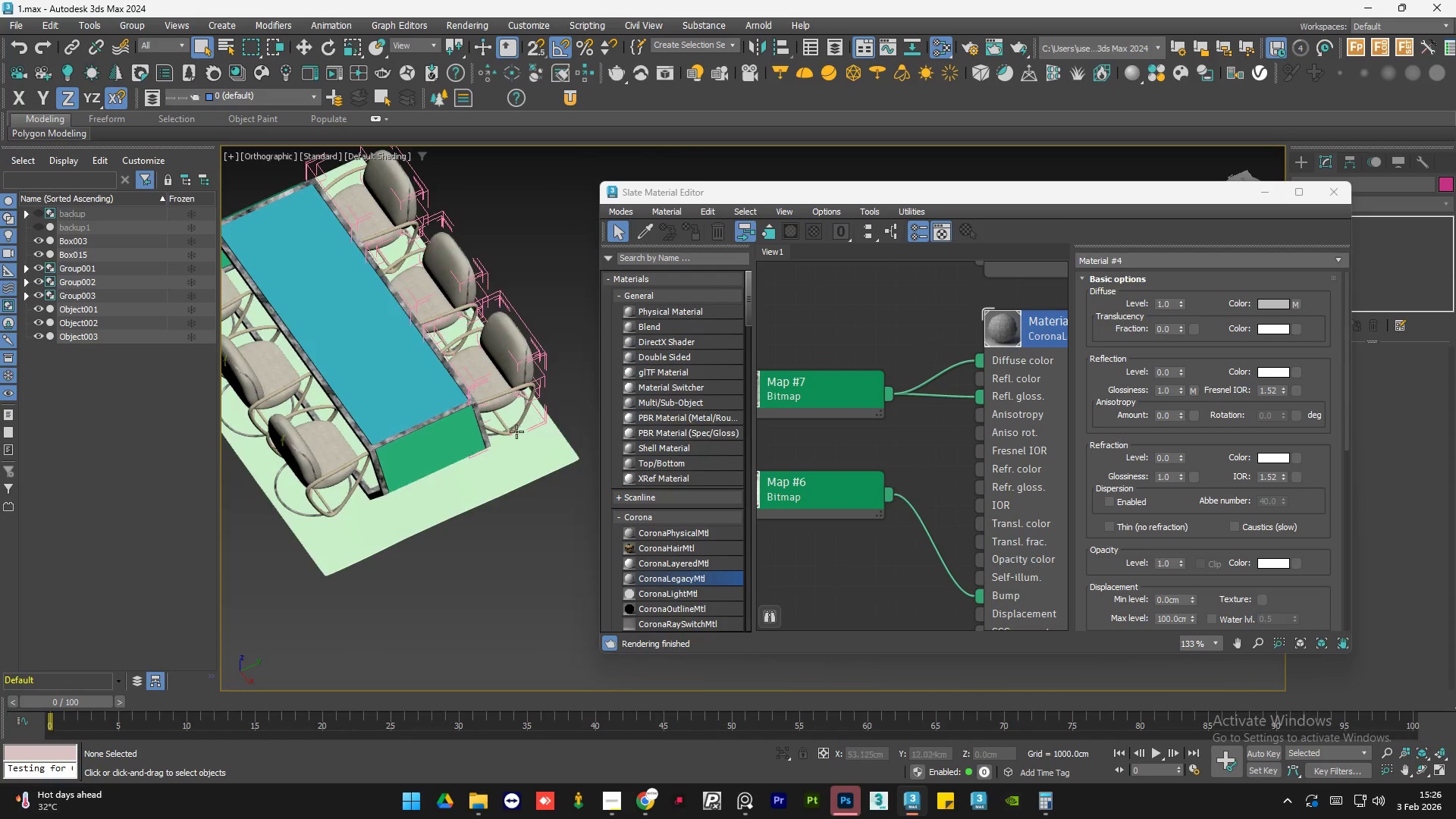 
hold_key(key=AltLeft, duration=0.86)
 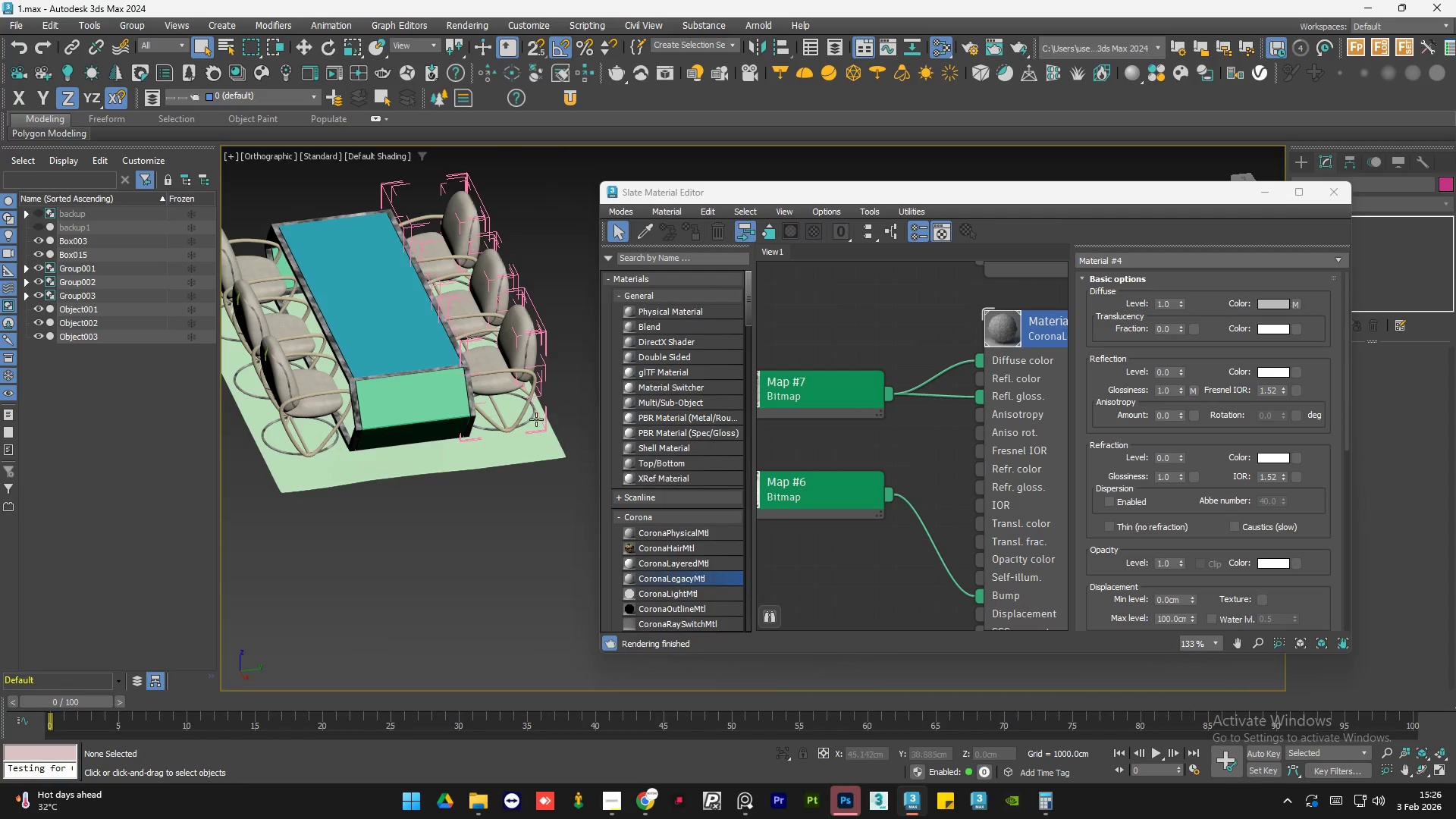 
scroll: coordinate [373, 434], scroll_direction: up, amount: 9.0
 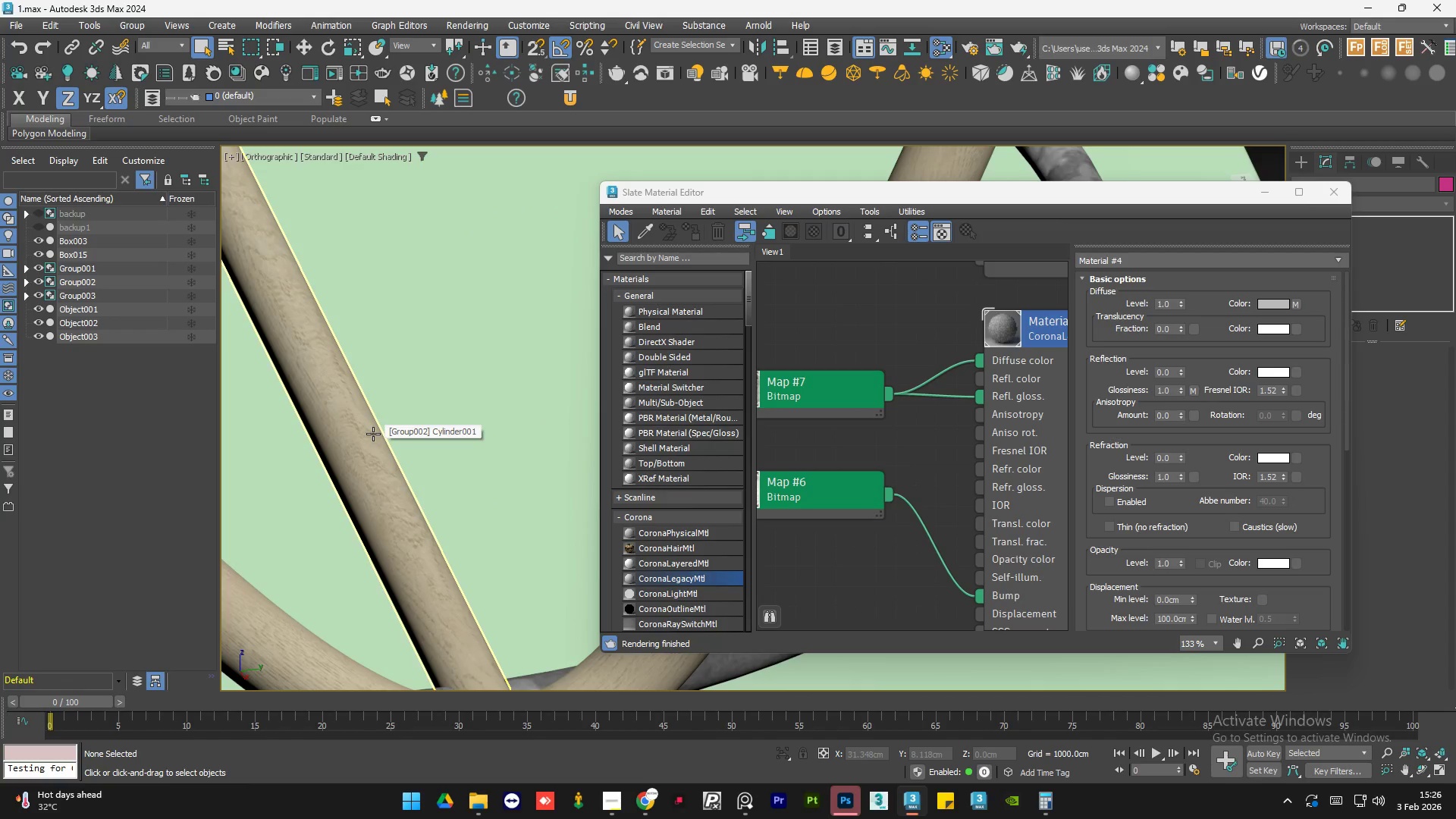 
scroll: coordinate [373, 435], scroll_direction: down, amount: 5.0
 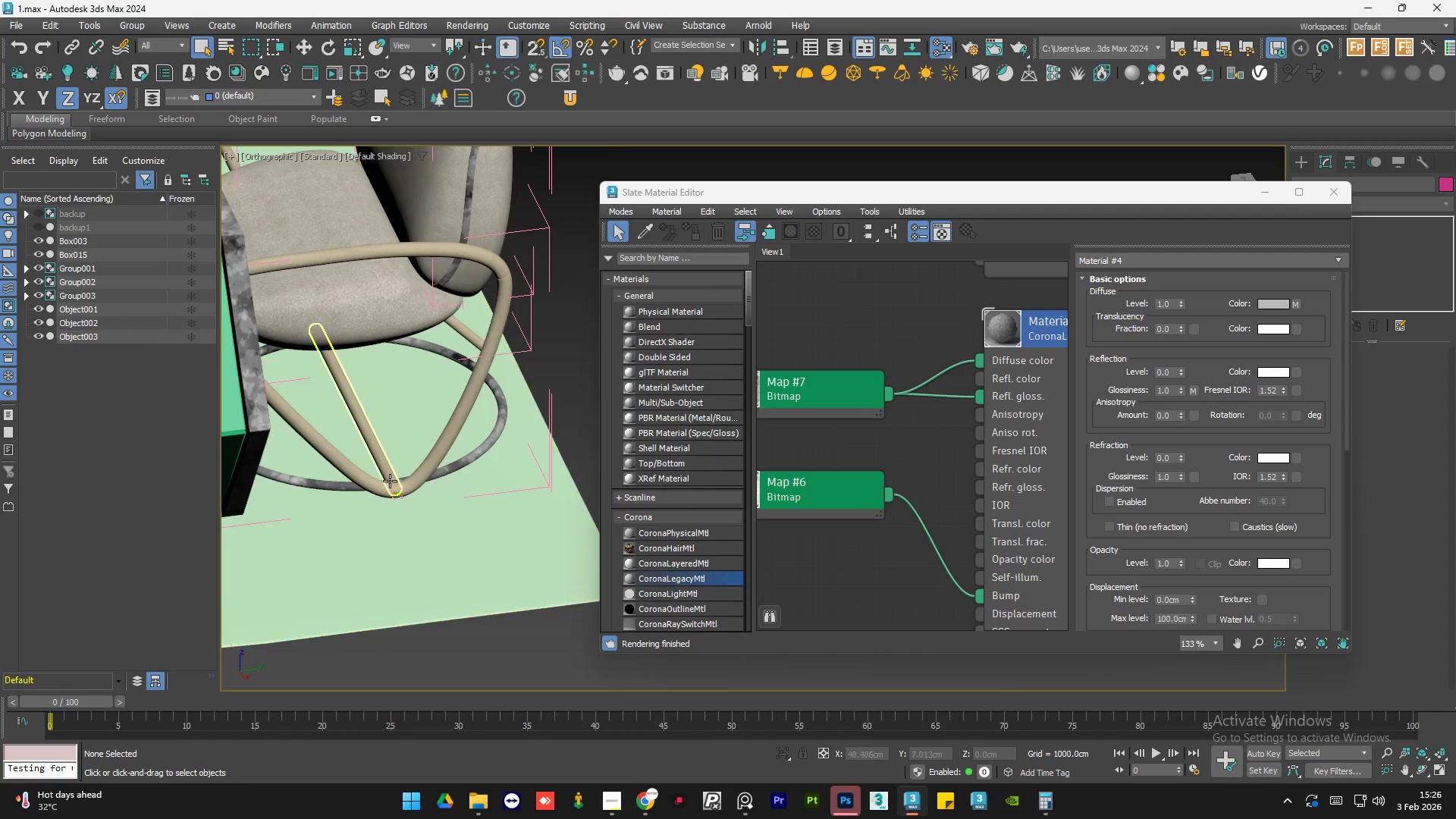 
scroll: coordinate [383, 488], scroll_direction: up, amount: 6.0
 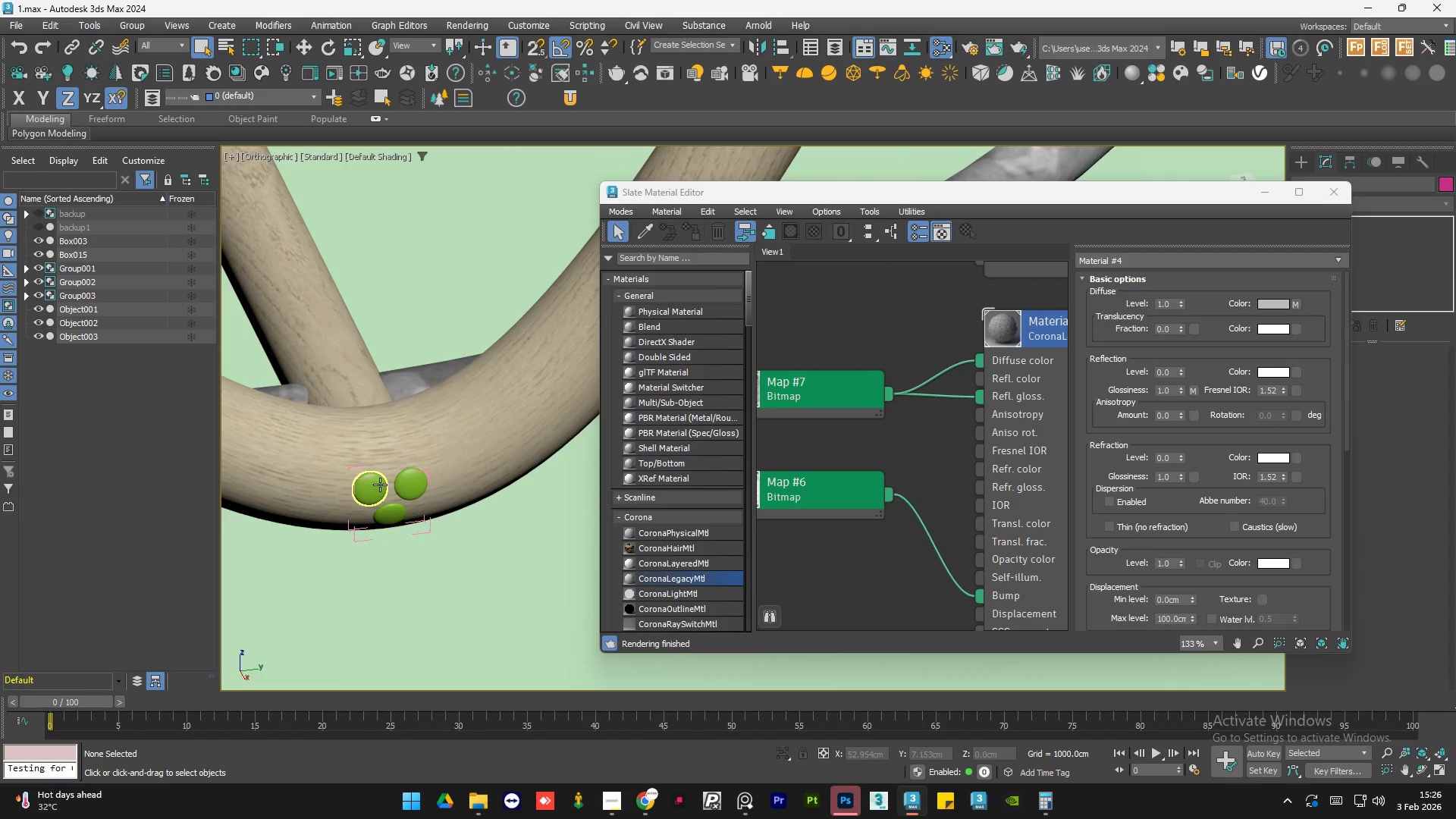 
left_click([380, 485])
 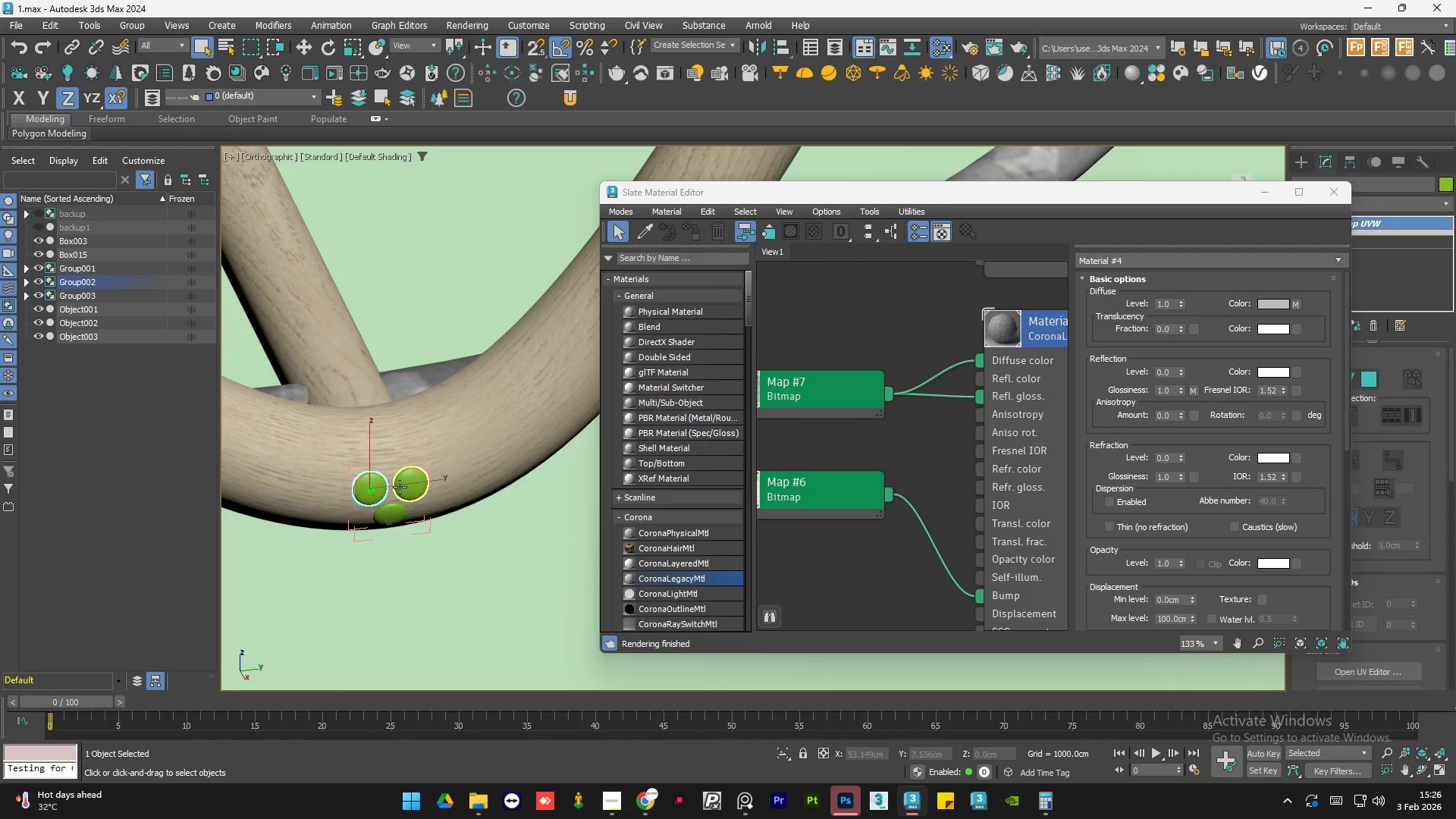 
hold_key(key=ControlLeft, duration=0.38)
left_click([406, 488])
 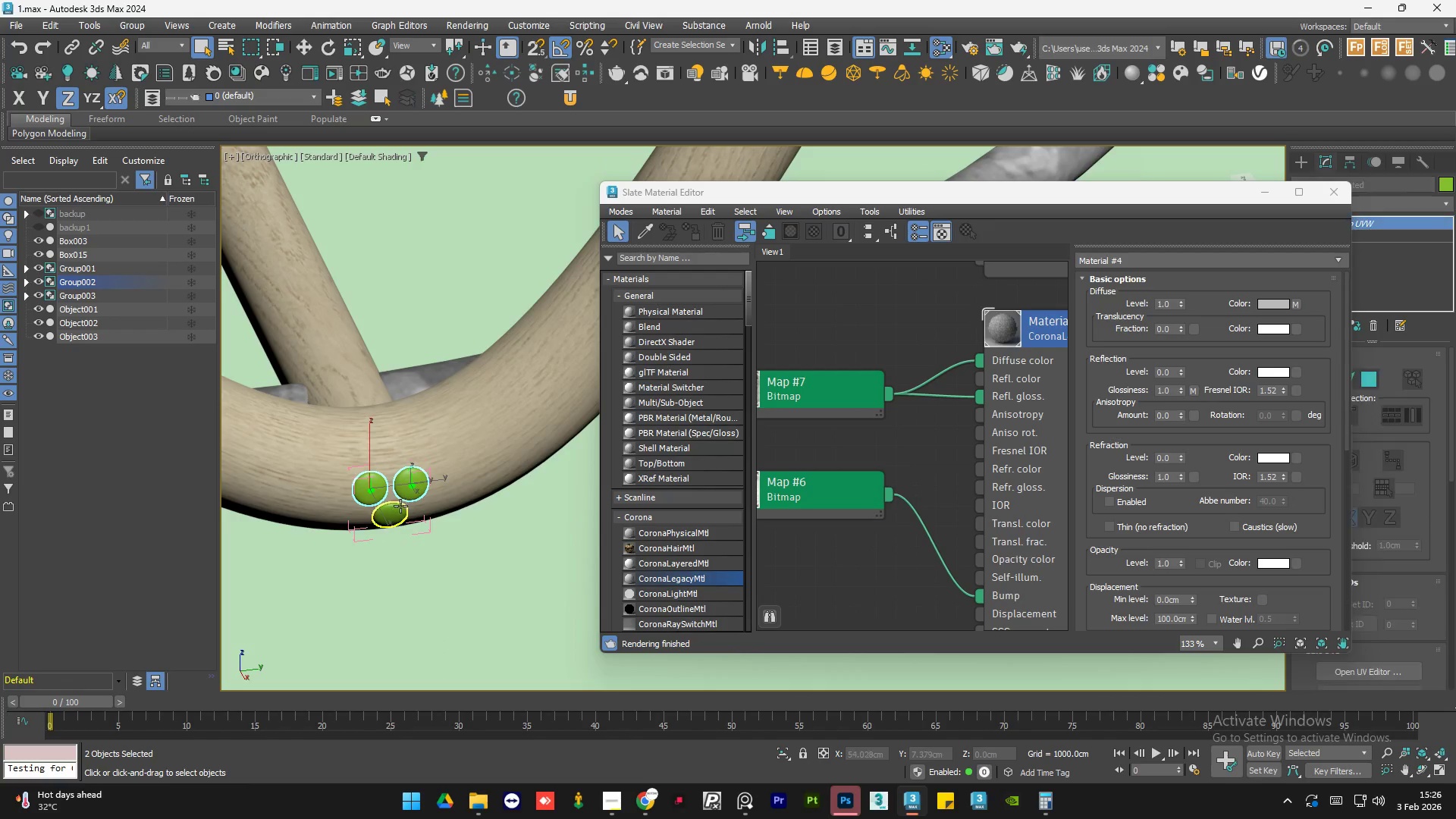 
hold_key(key=ControlLeft, duration=0.47)
left_click([398, 514])
 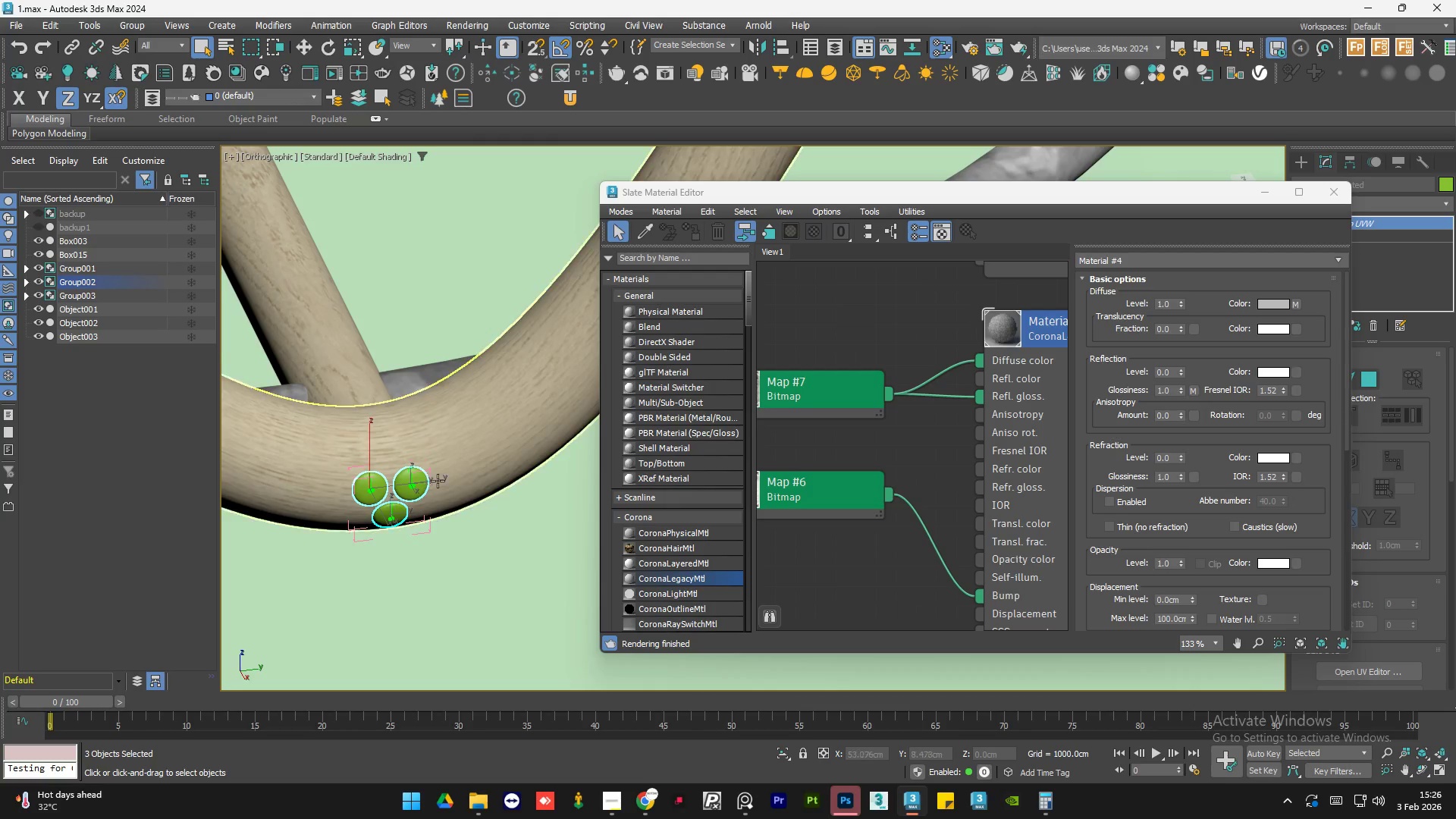 
scroll: coordinate [438, 488], scroll_direction: down, amount: 7.0
 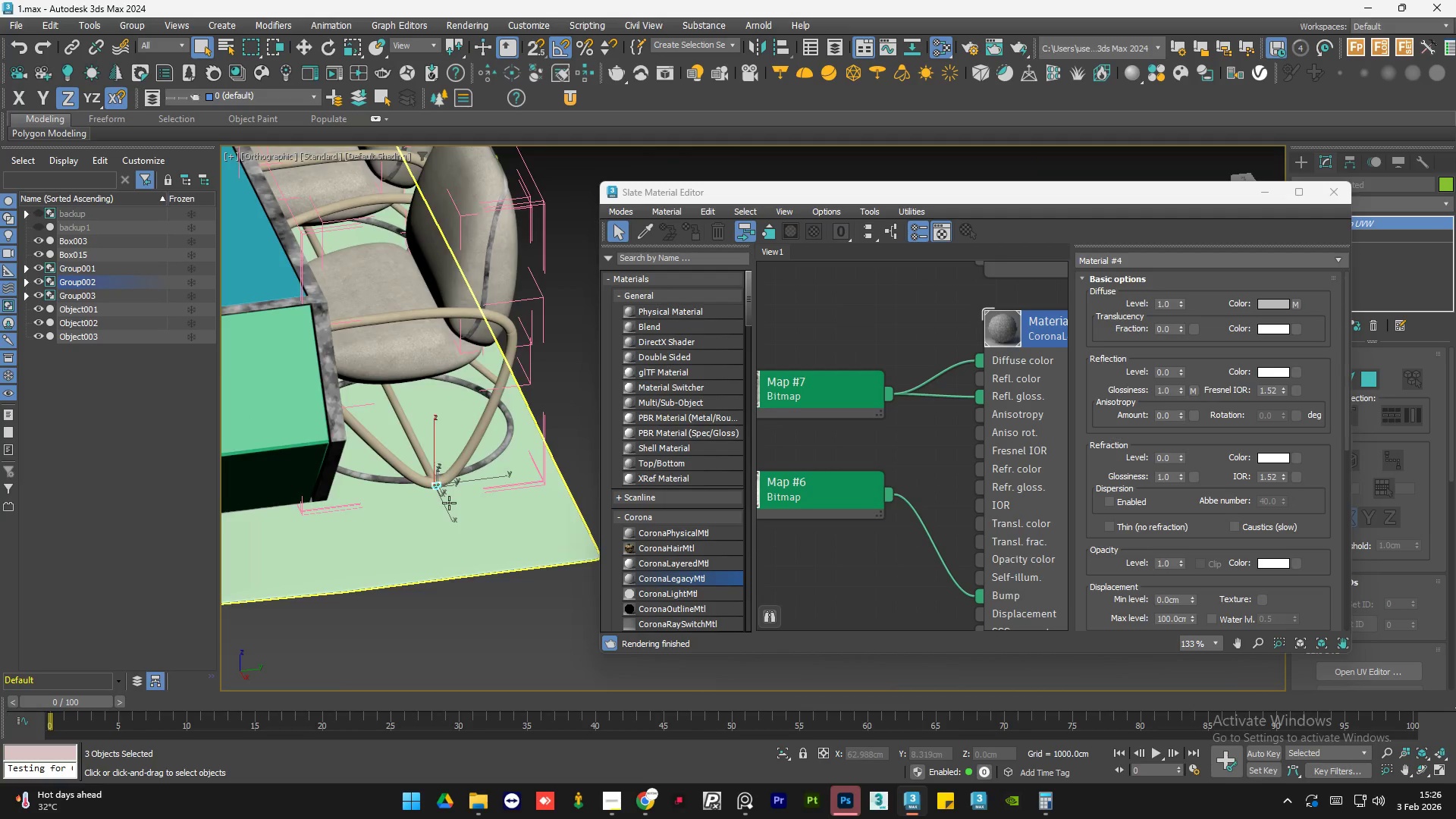 
hold_key(key=AltLeft, duration=0.73)
 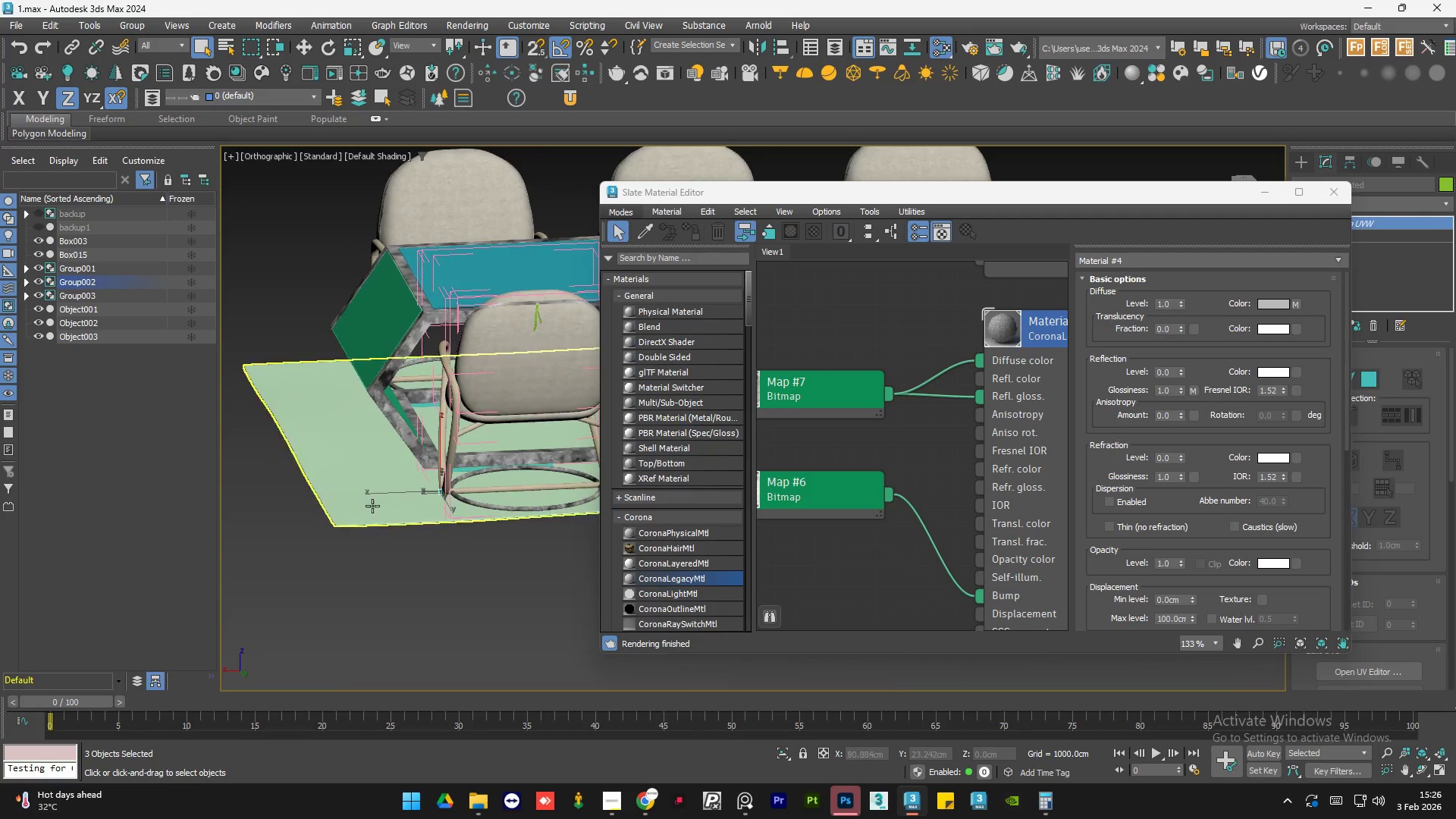 
scroll: coordinate [450, 506], scroll_direction: down, amount: 1.0
 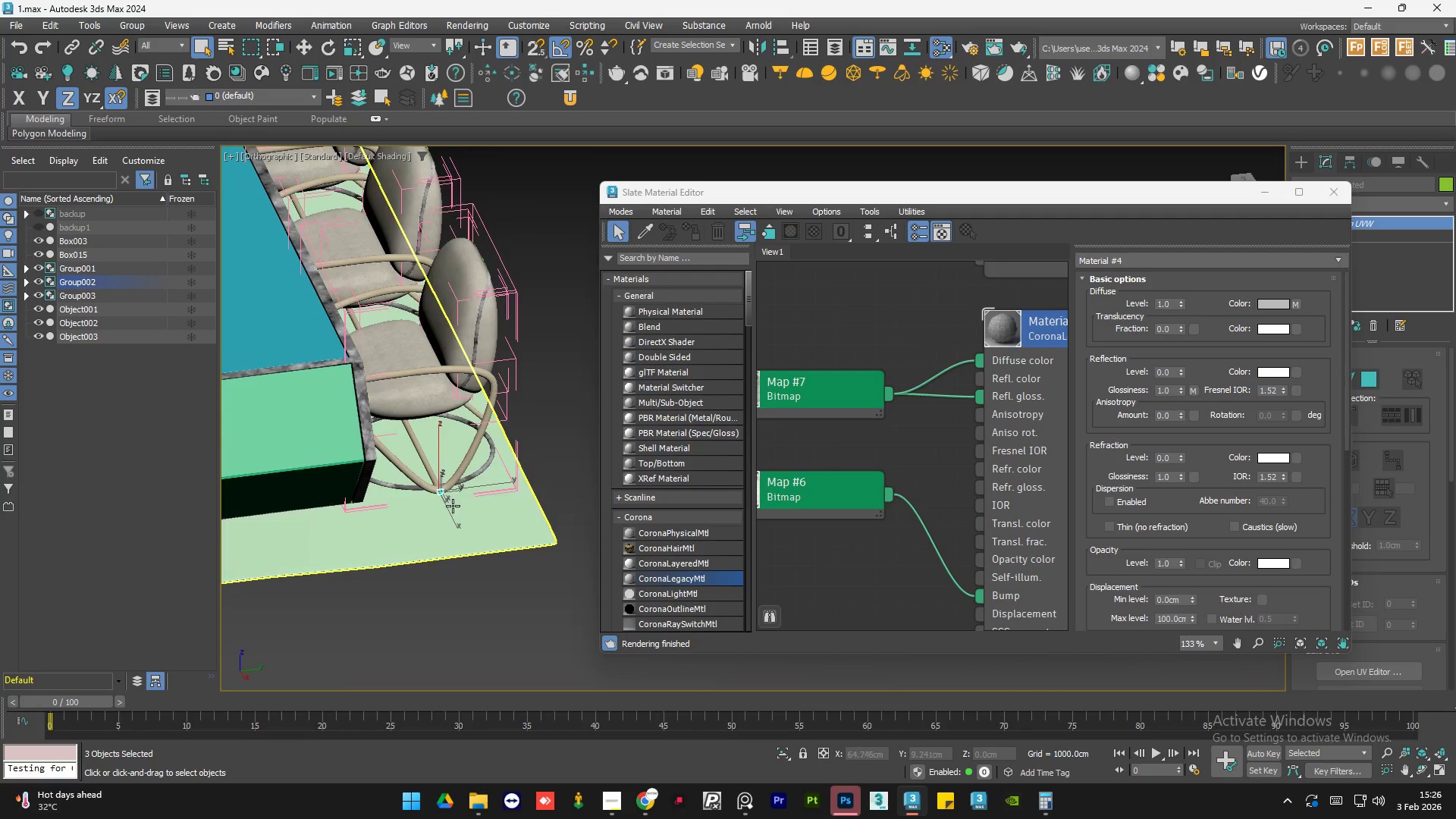 
hold_key(key=AltLeft, duration=0.75)
 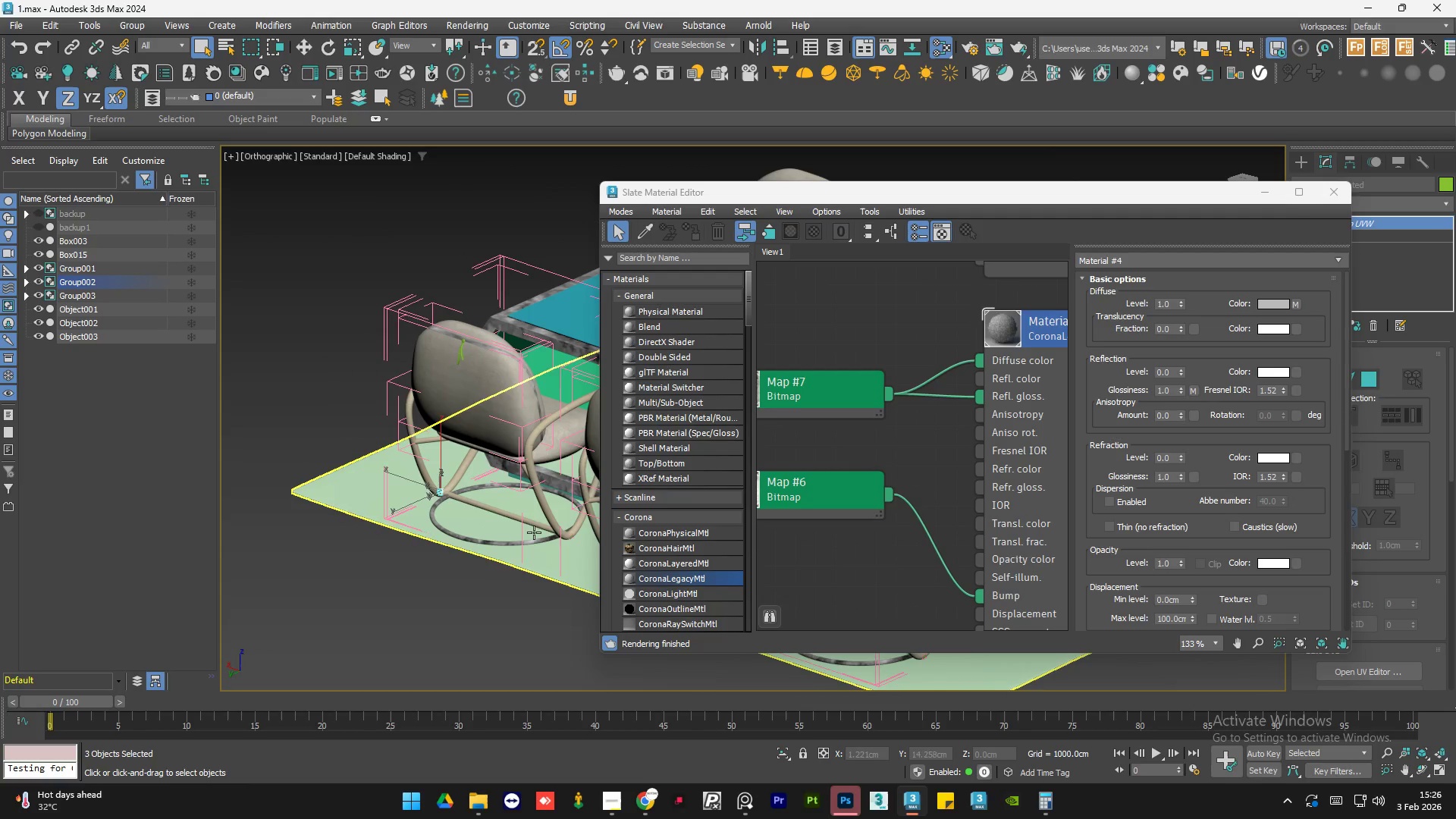 
hold_key(key=ControlLeft, duration=0.52)
 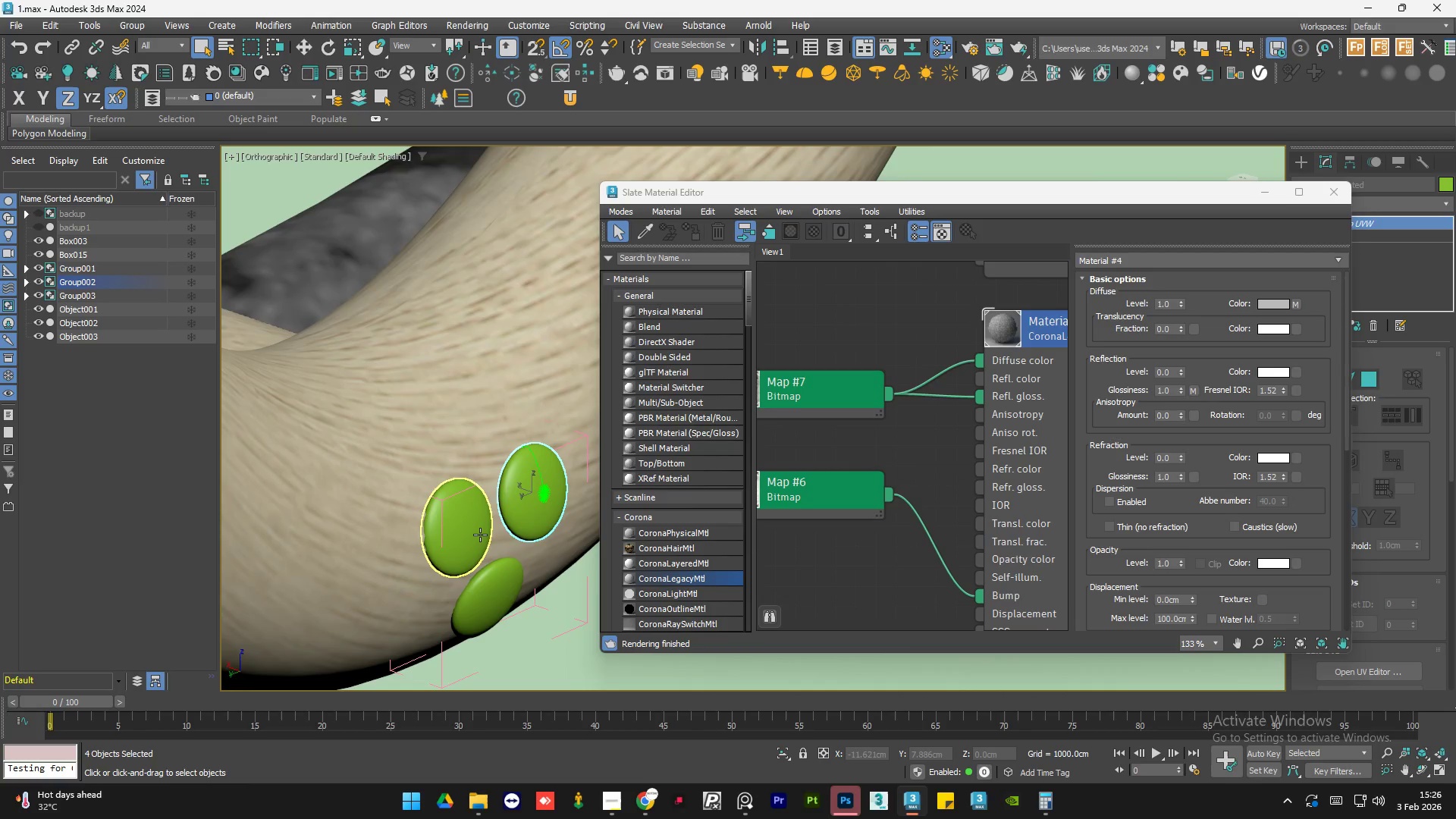 
scroll: coordinate [570, 535], scroll_direction: up, amount: 7.0
 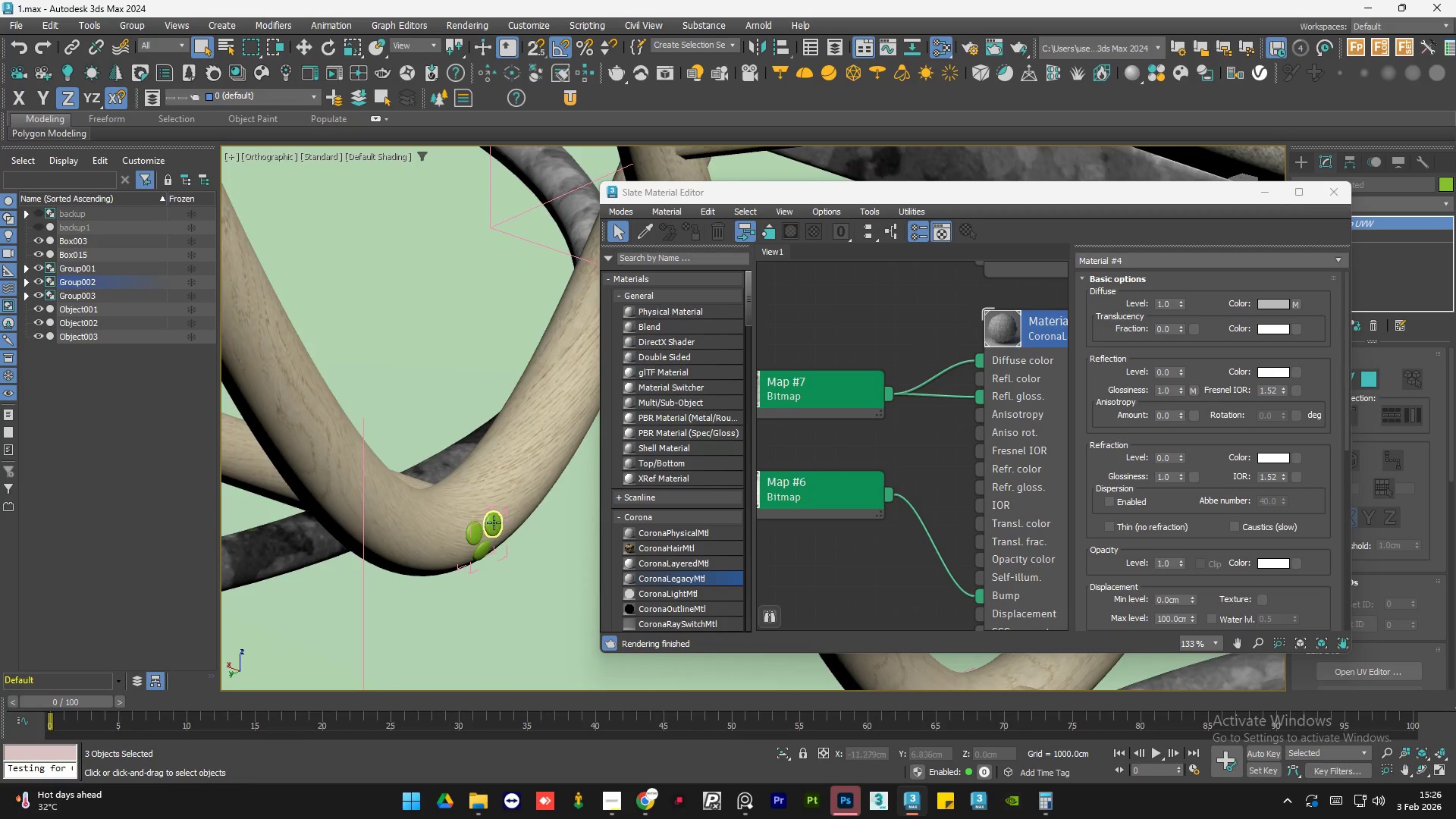 
left_click([491, 523])
 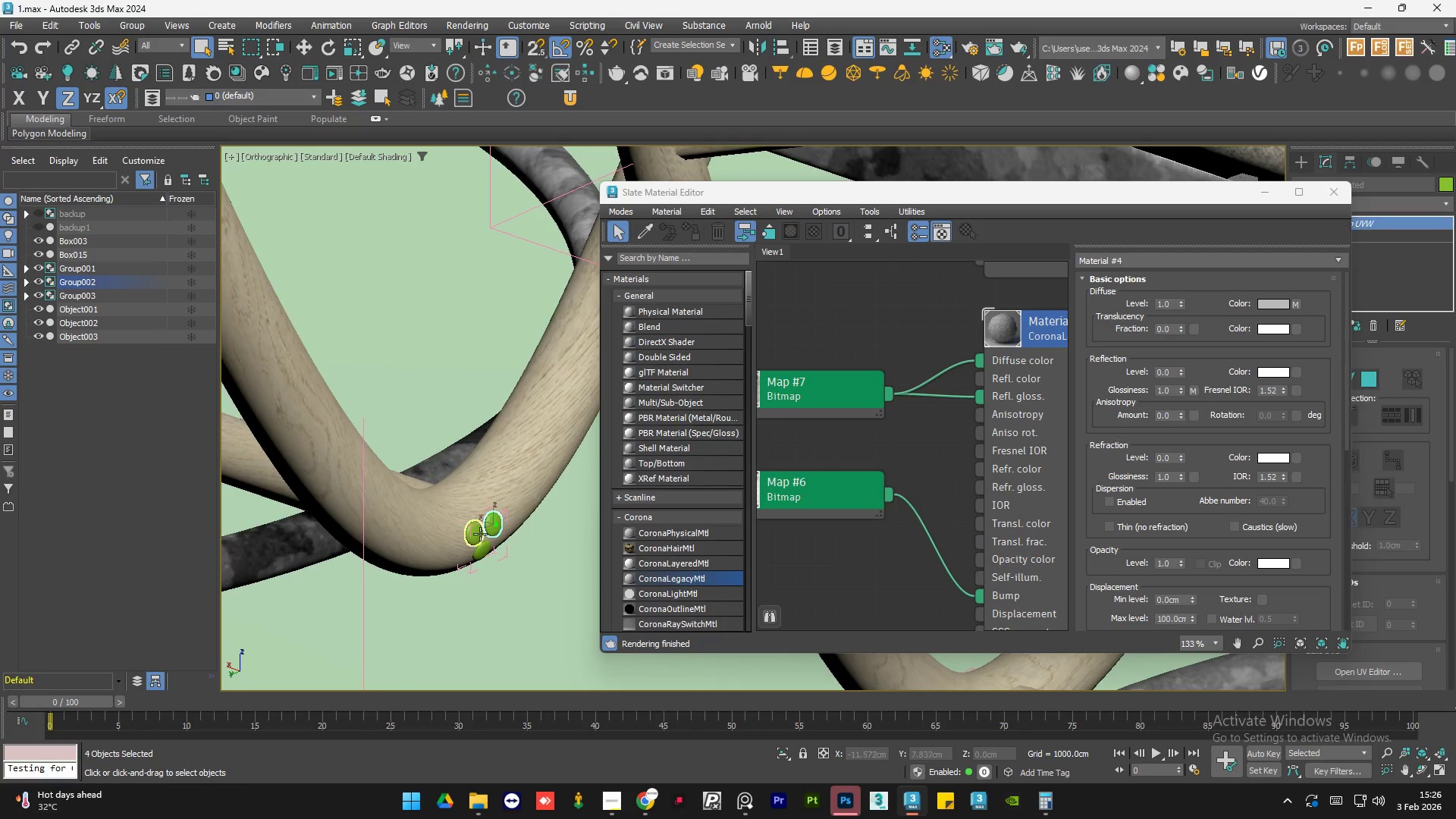 
hold_key(key=ControlLeft, duration=0.45)
left_click([480, 535])
 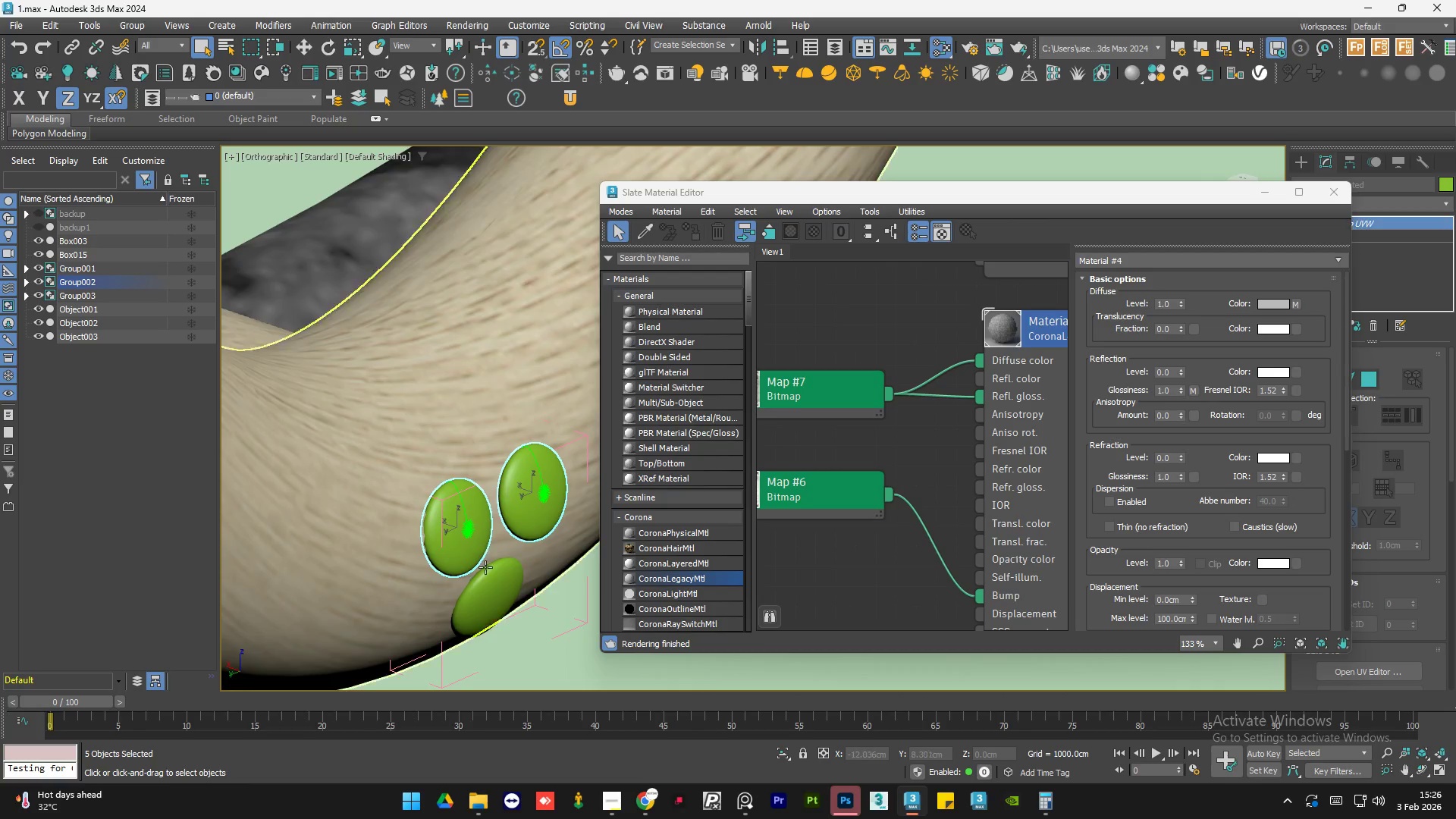 
scroll: coordinate [480, 535], scroll_direction: up, amount: 4.0
 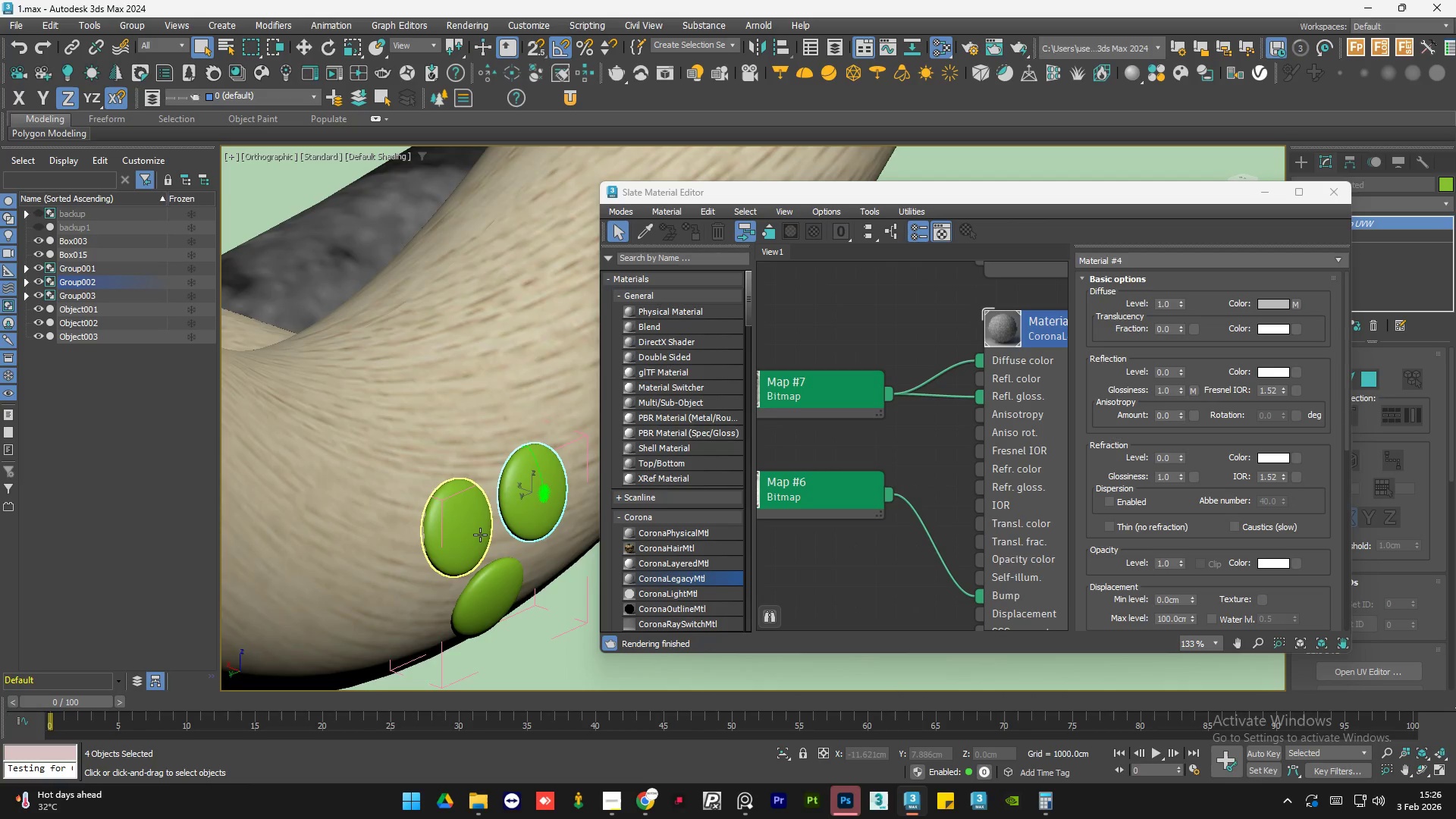 
hold_key(key=ControlLeft, duration=0.41)
left_click([488, 579])
 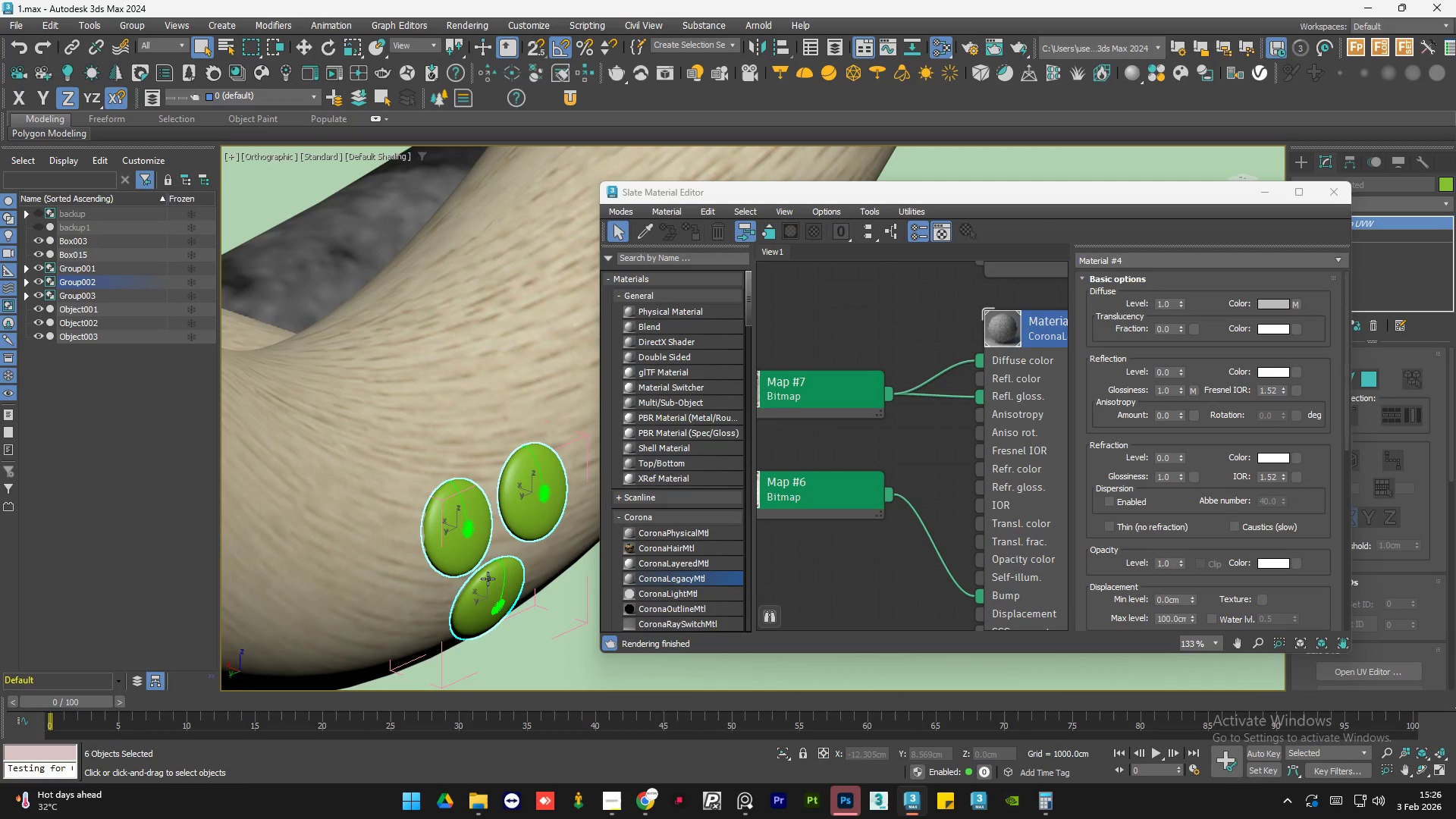 
hold_key(key=AltLeft, duration=0.62)
 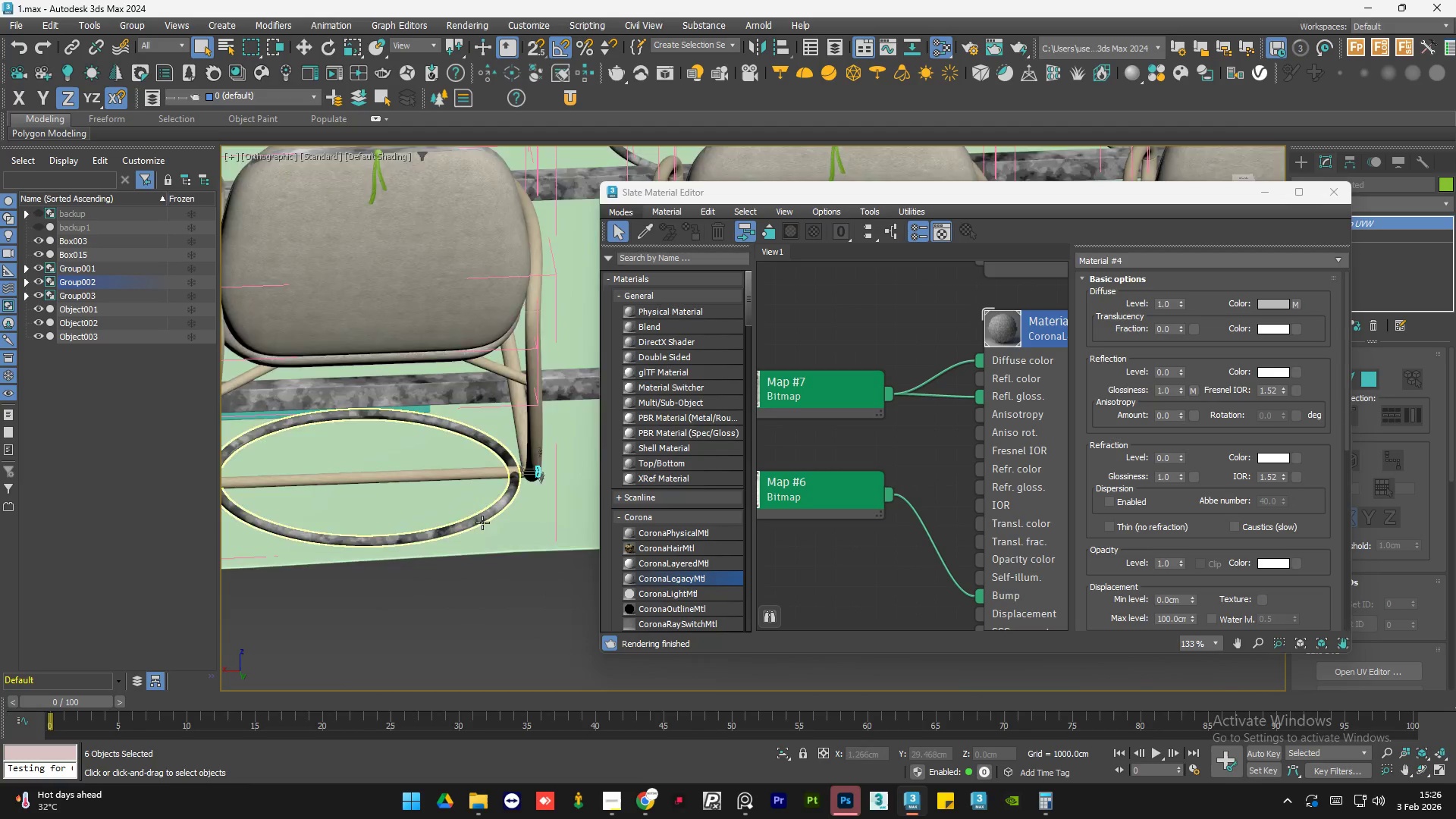 
scroll: coordinate [504, 523], scroll_direction: down, amount: 9.0
 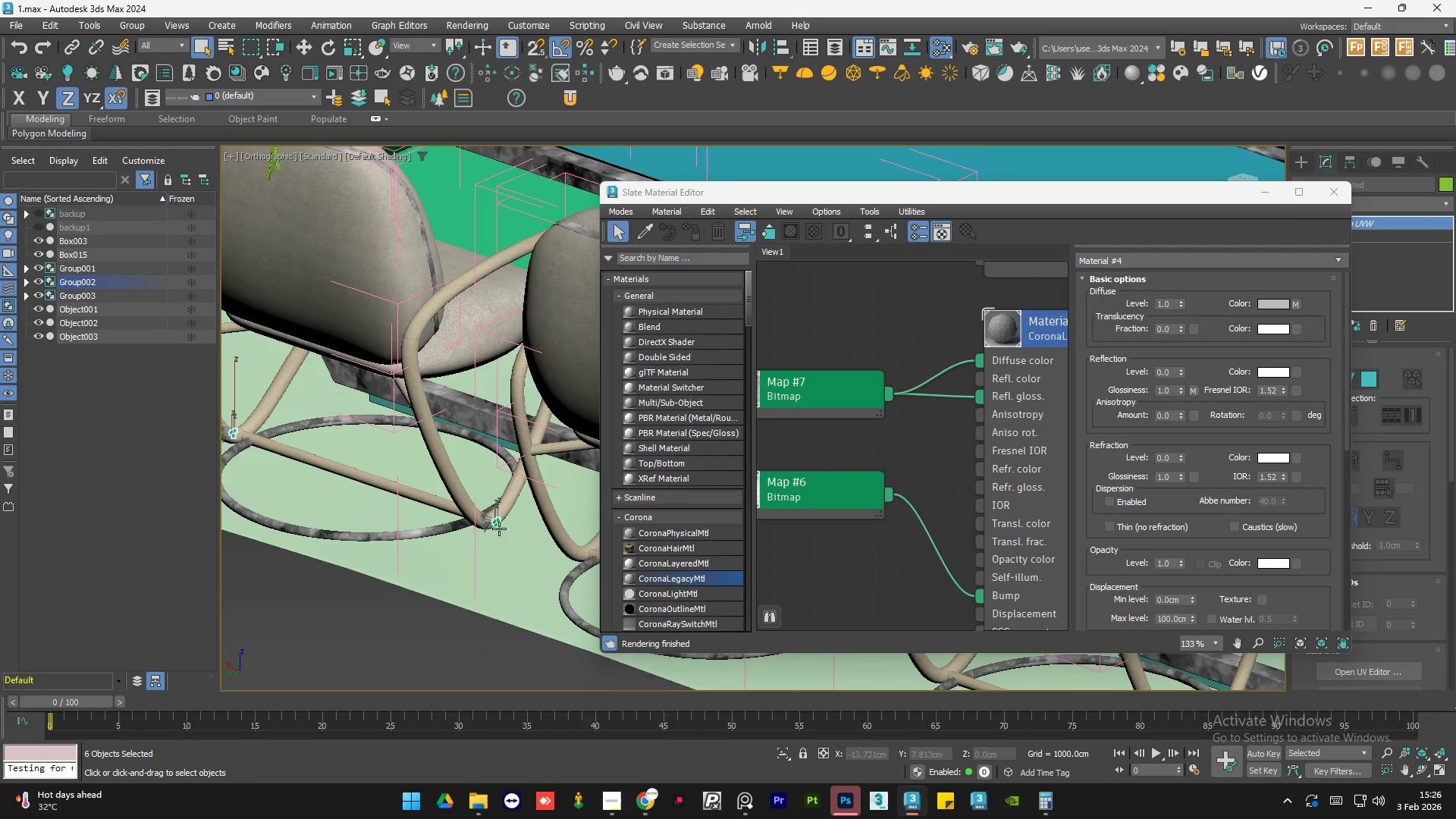 
hold_key(key=AltLeft, duration=0.58)
 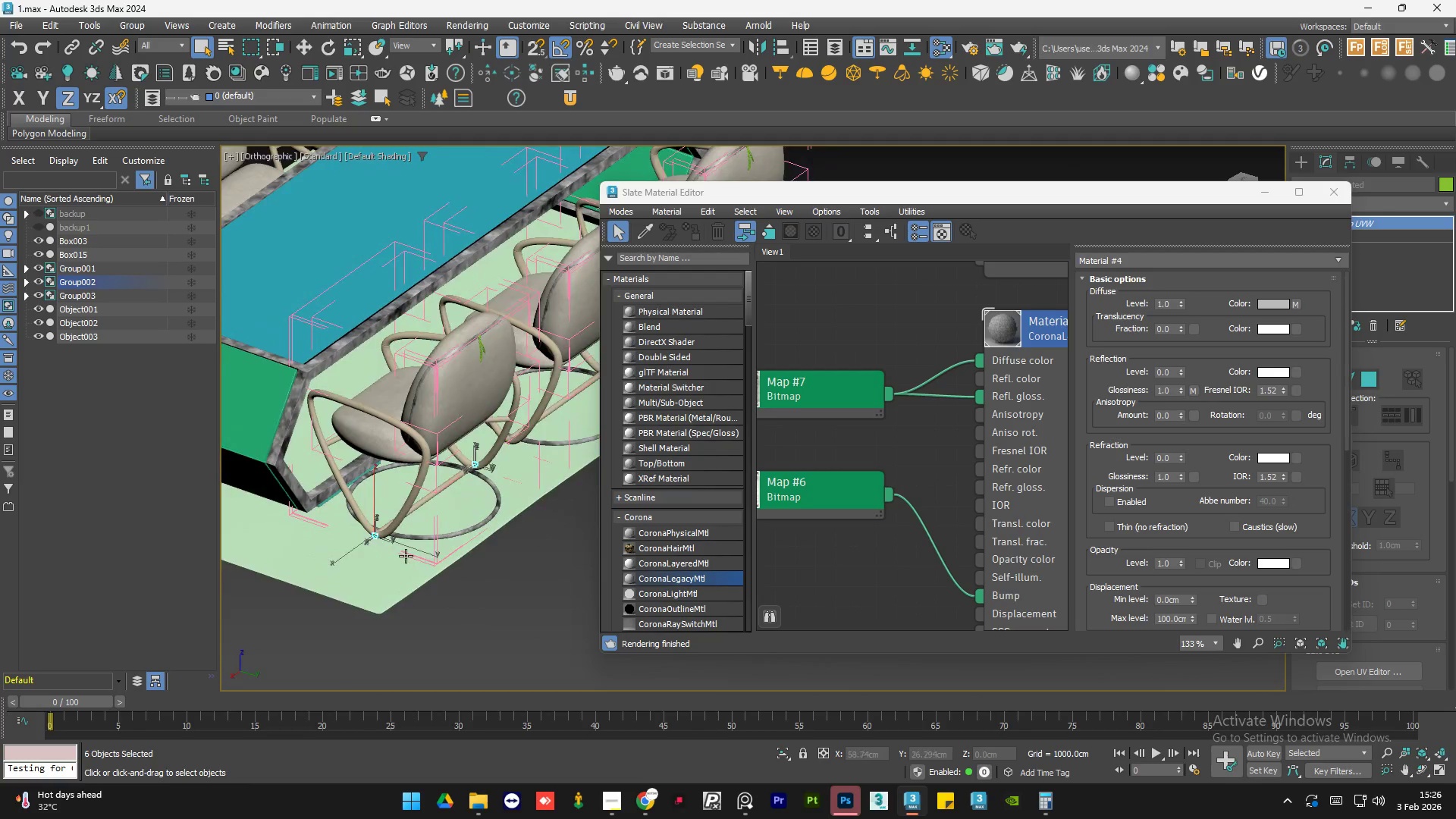 
scroll: coordinate [486, 522], scroll_direction: down, amount: 2.0
 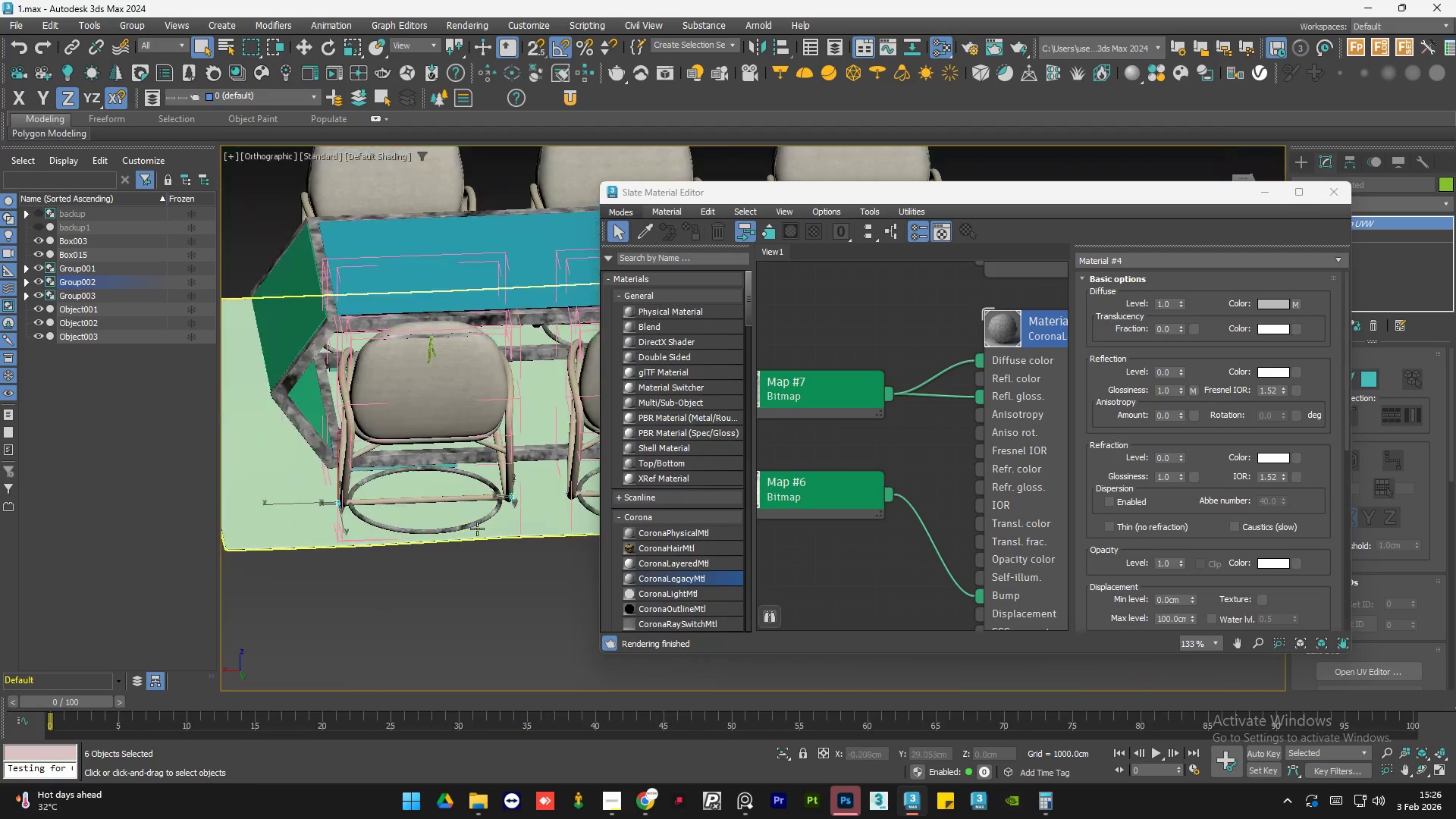 
hold_key(key=AltLeft, duration=0.66)
 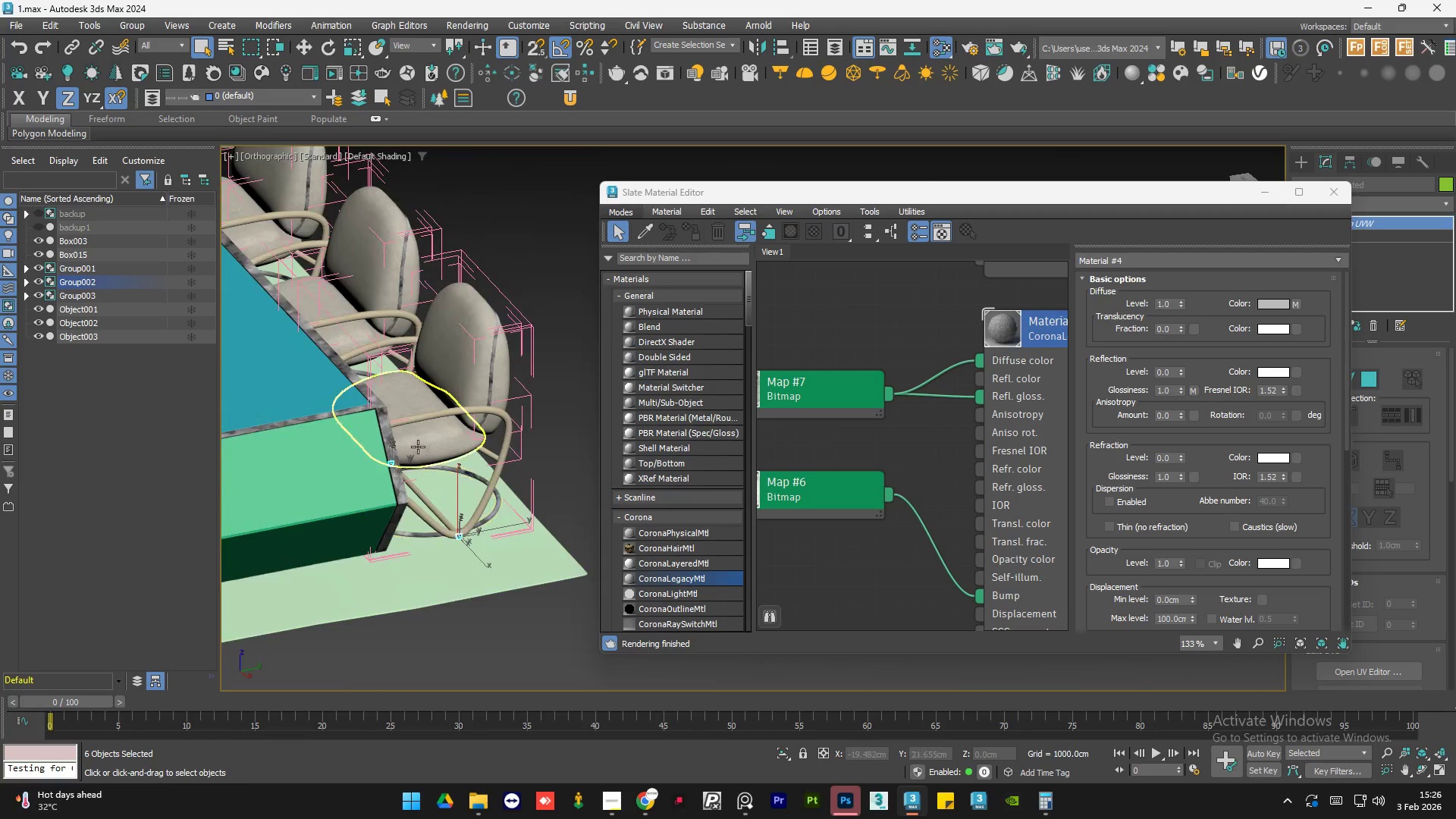 
hold_key(key=AltLeft, duration=0.56)
 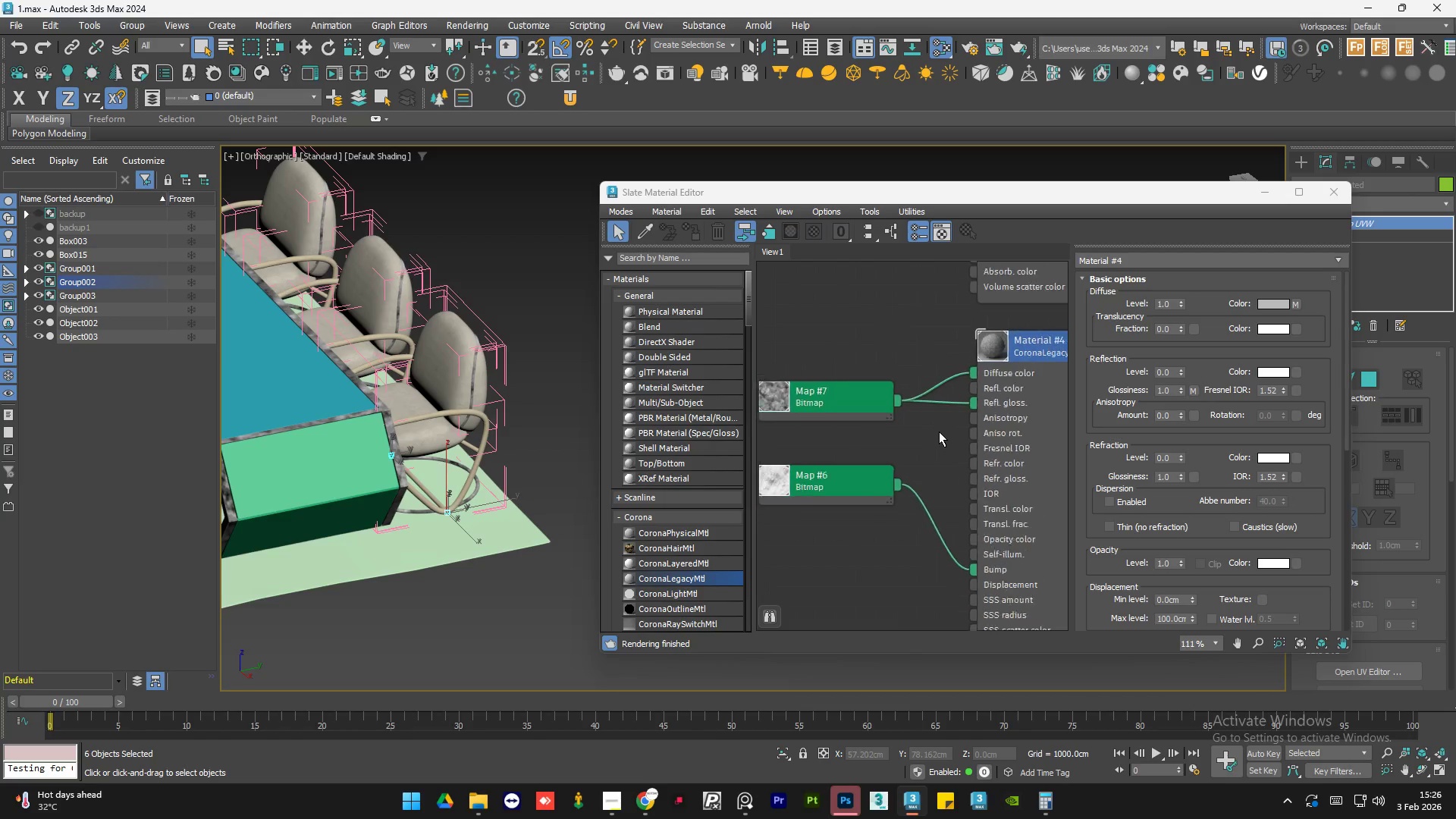 
scroll: coordinate [418, 447], scroll_direction: down, amount: 1.0
 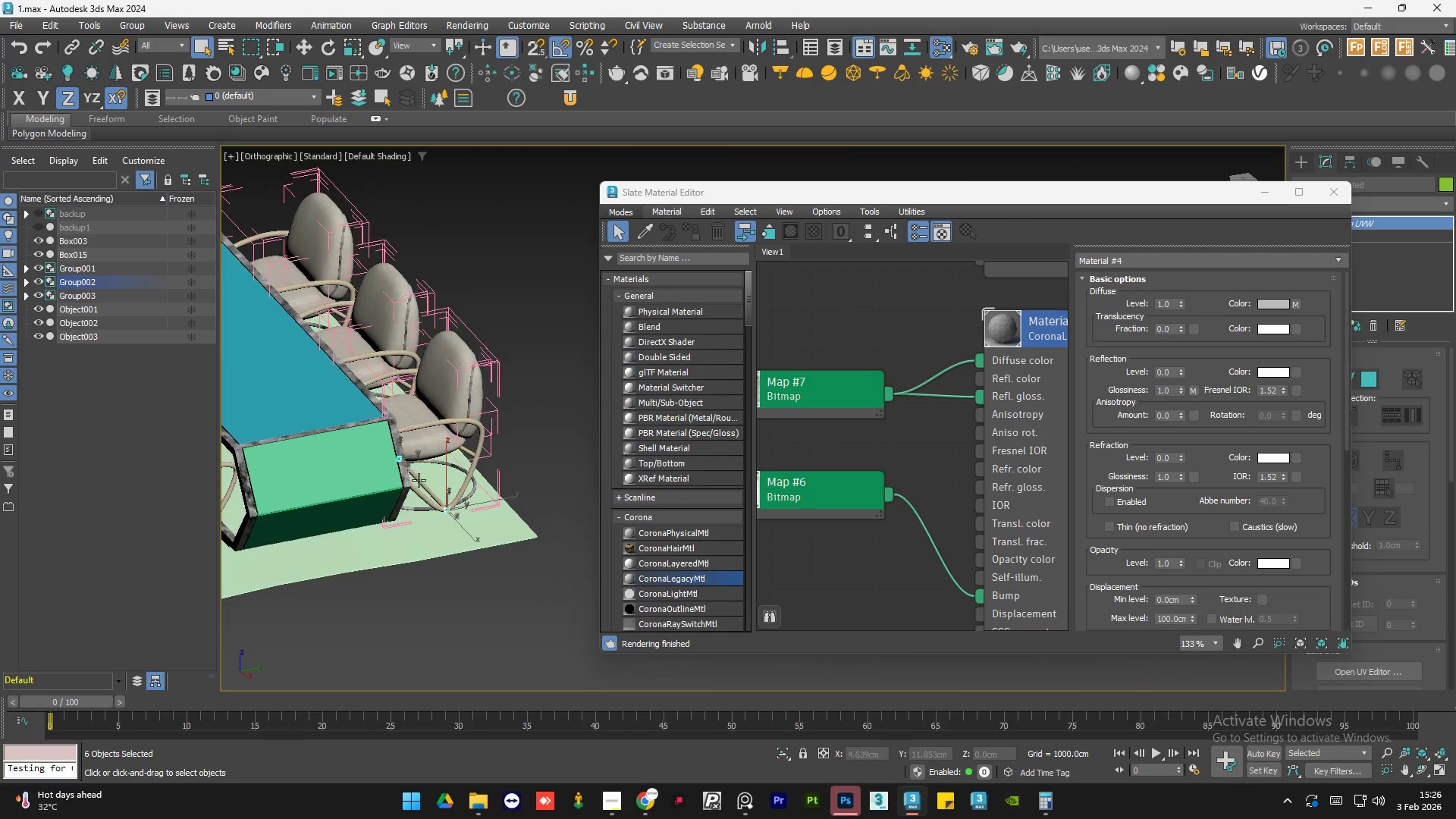 
hold_key(key=AltLeft, duration=25.03)
scroll: coordinate [921, 424], scroll_direction: down, amount: 7.0
 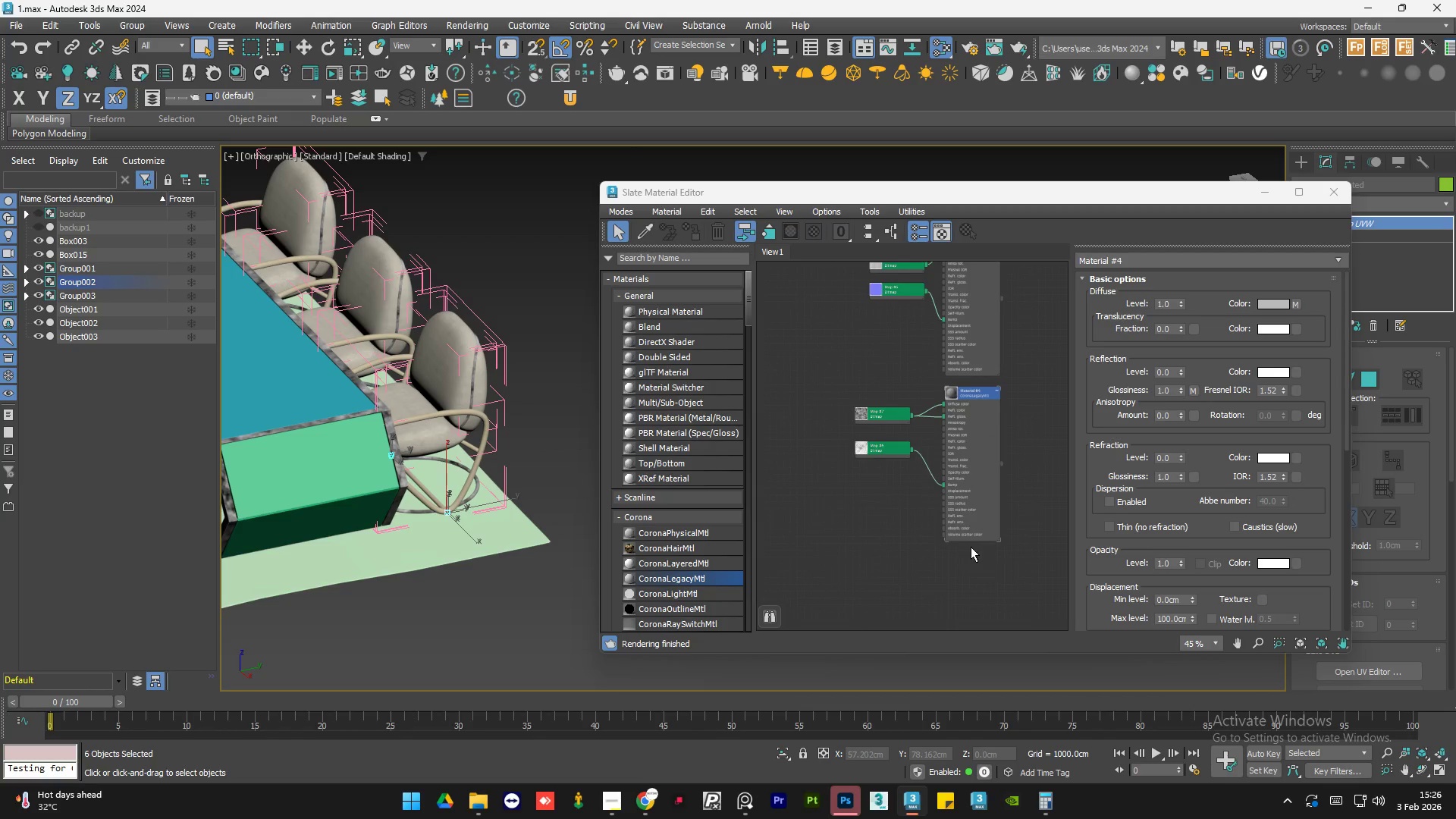 
left_click([971, 590])
 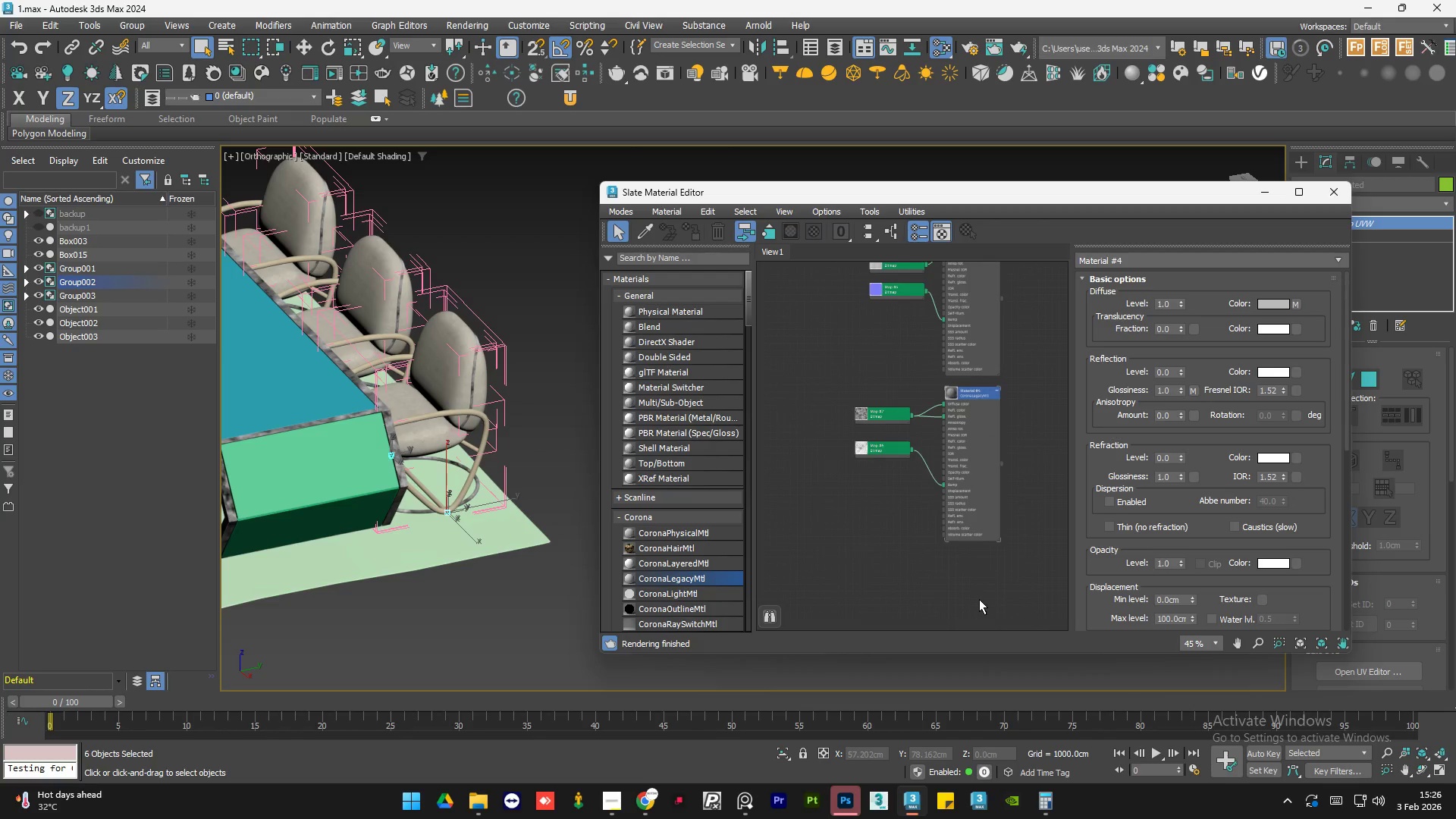 
left_click_drag(start_coordinate=[980, 599], to_coordinate=[868, 384])
 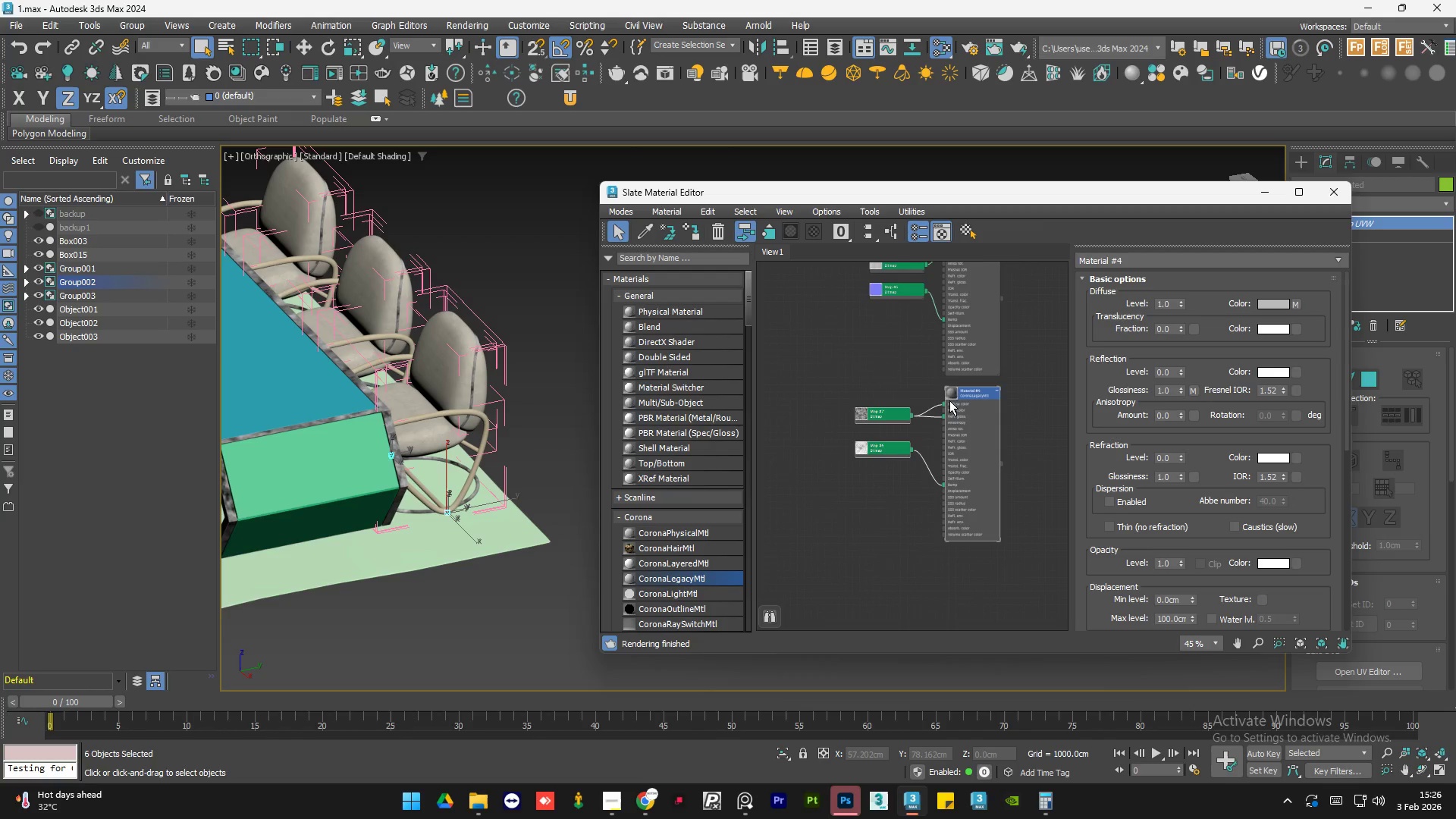 
hold_key(key=ShiftLeft, duration=1.31)
left_click_drag(start_coordinate=[970, 413], to_coordinate=[969, 576])
 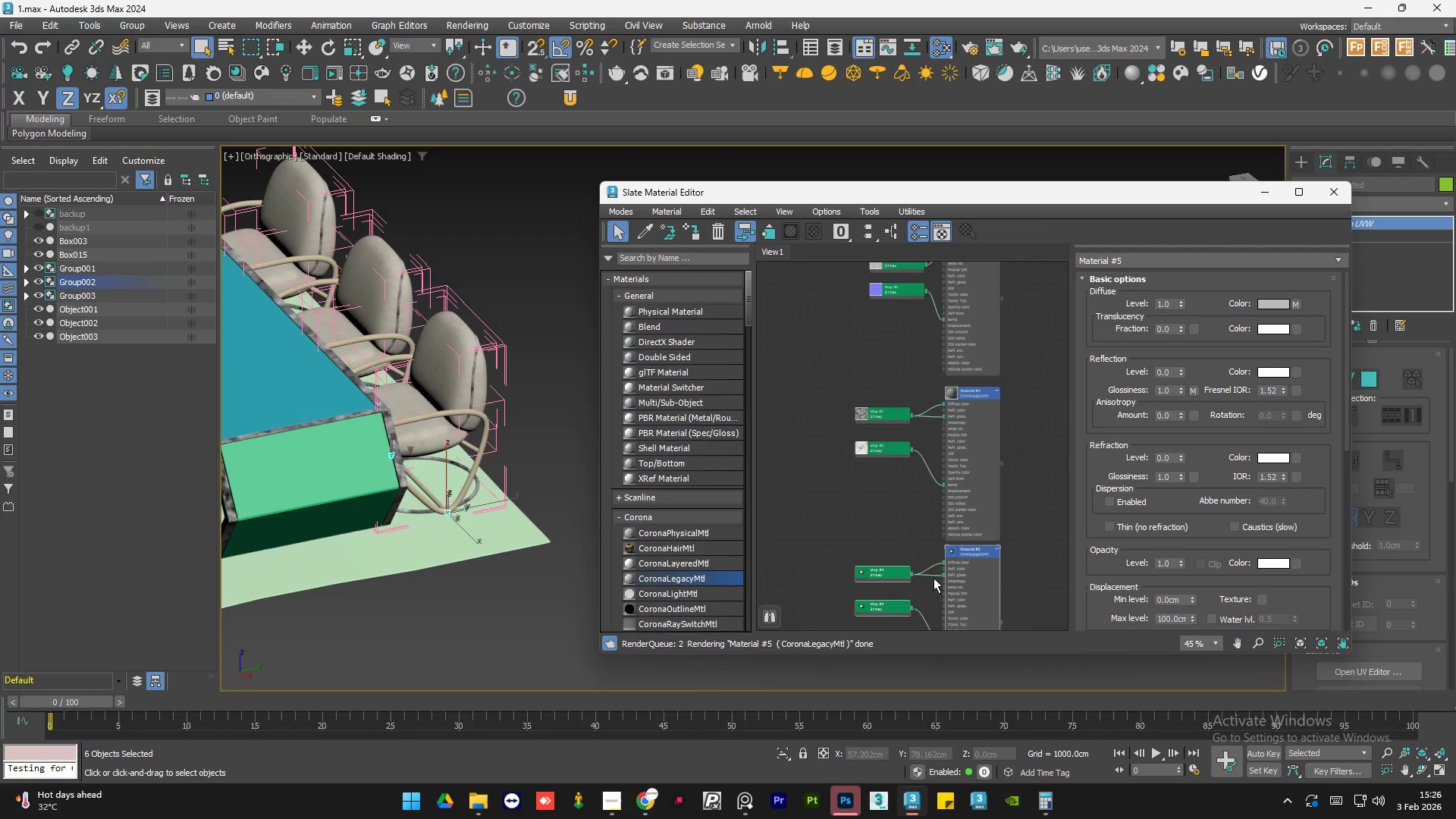 
scroll: coordinate [931, 574], scroll_direction: up, amount: 2.0
 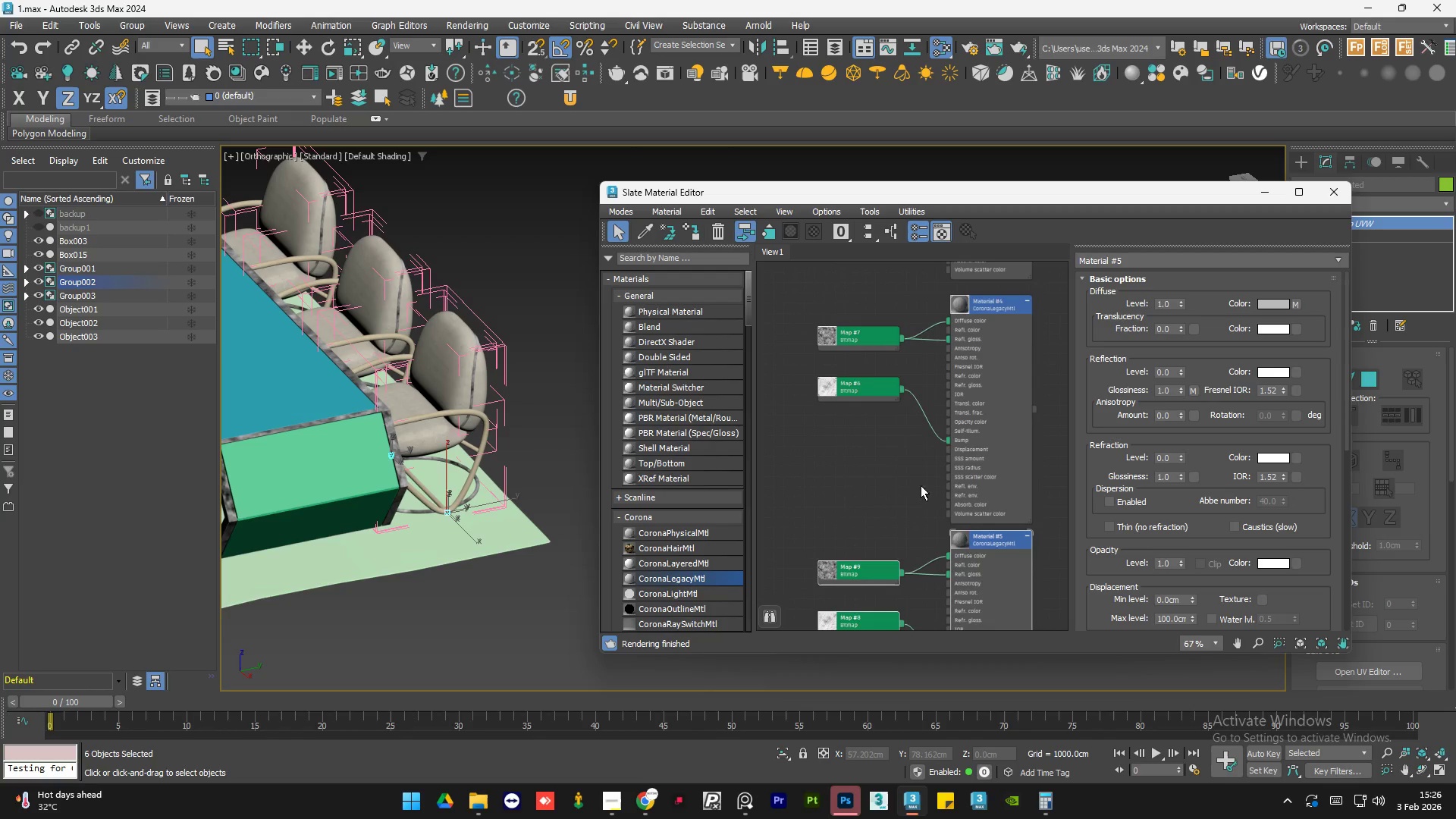 
left_click([864, 455])
 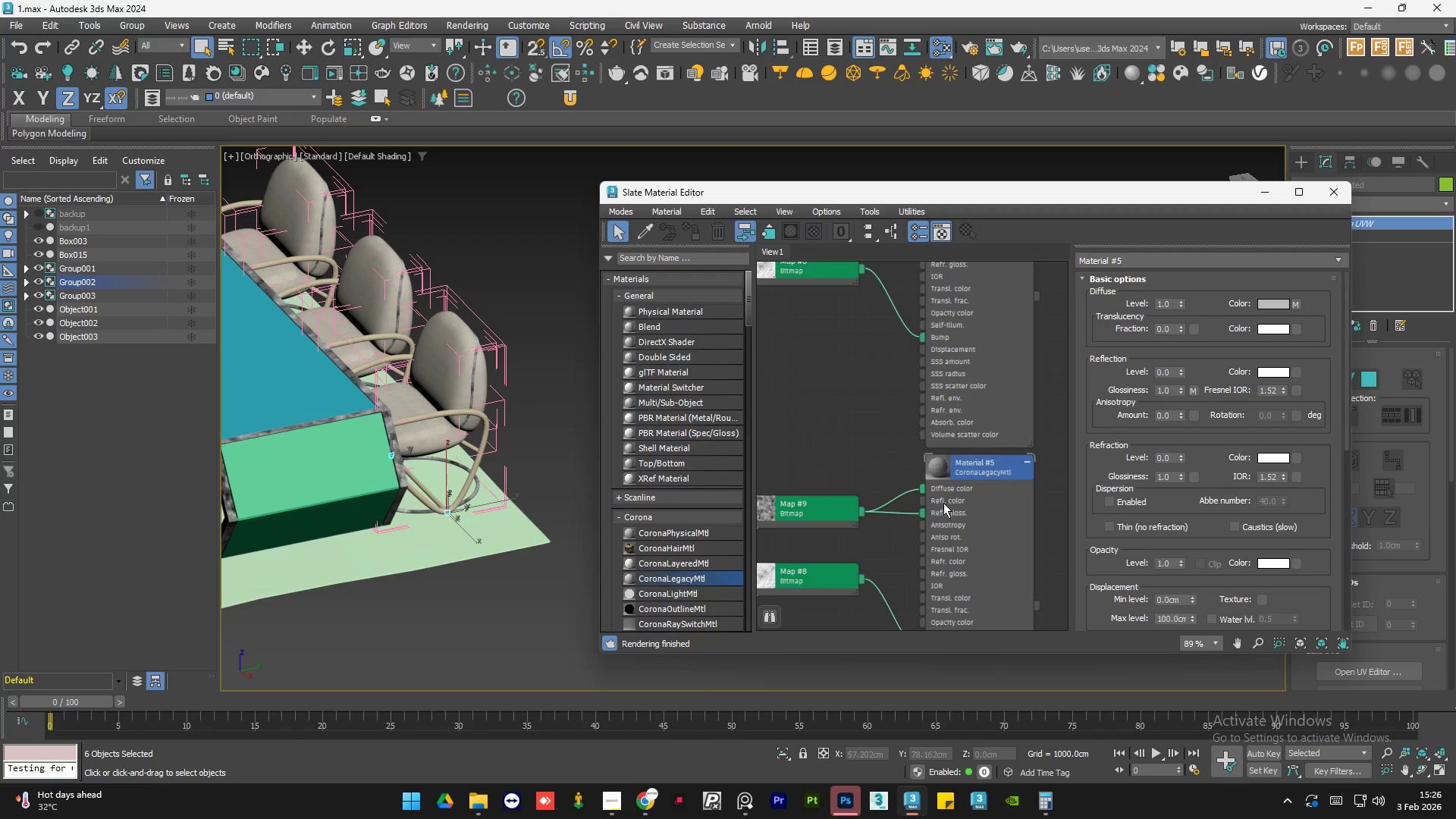 
scroll: coordinate [937, 511], scroll_direction: up, amount: 2.0
 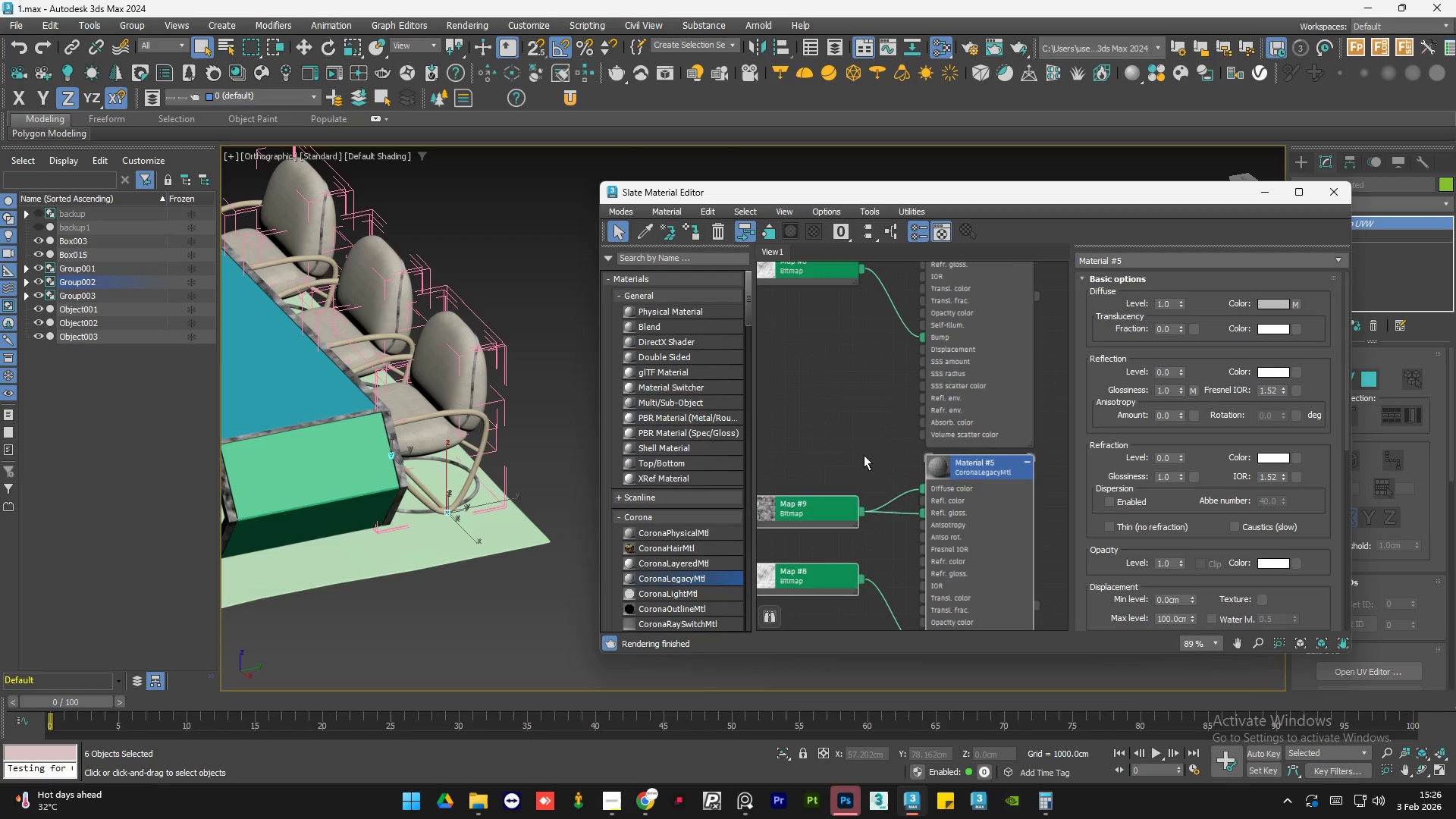 
left_click_drag(start_coordinate=[946, 509], to_coordinate=[946, 521])
 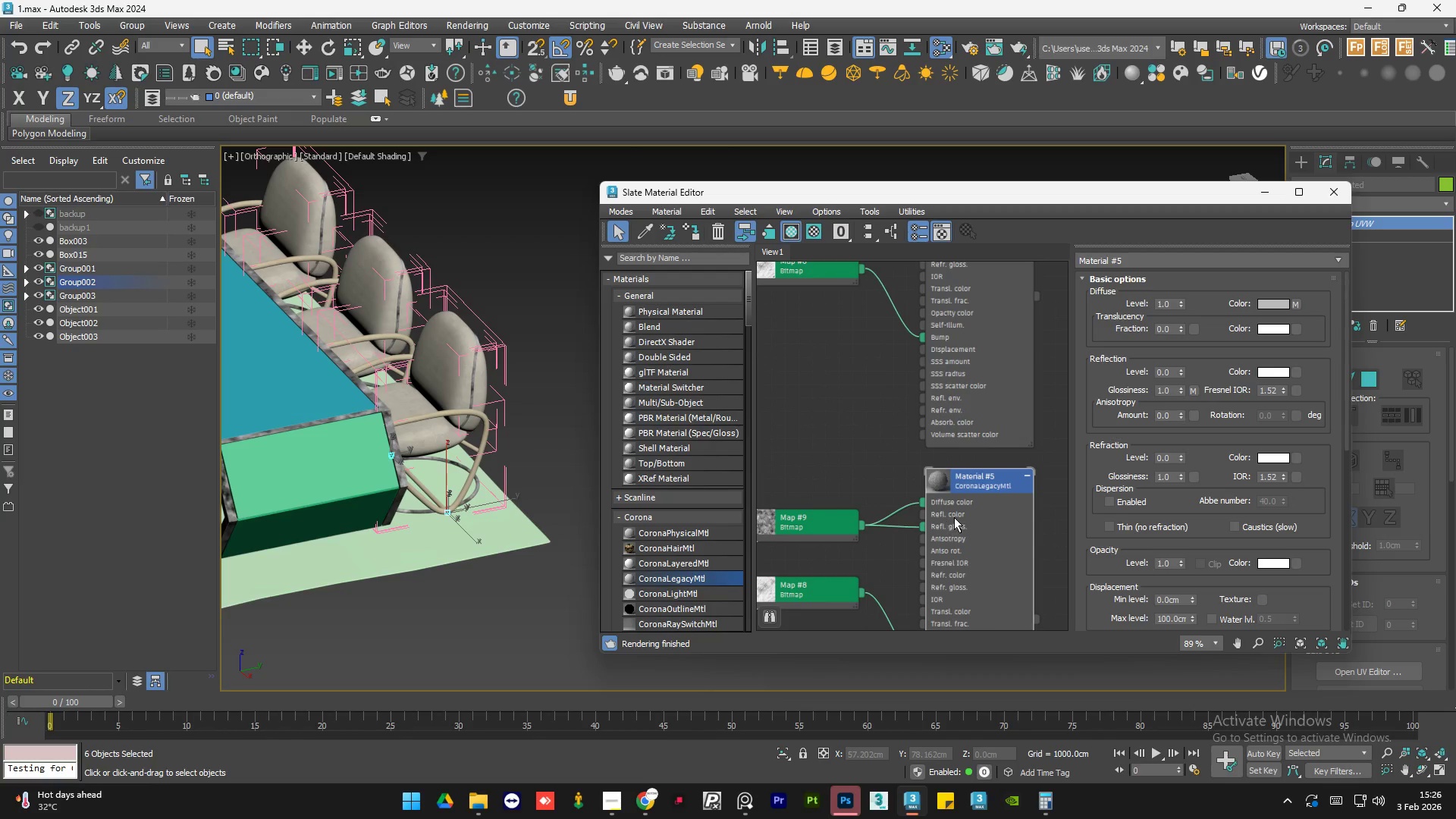 
left_click([954, 517])
 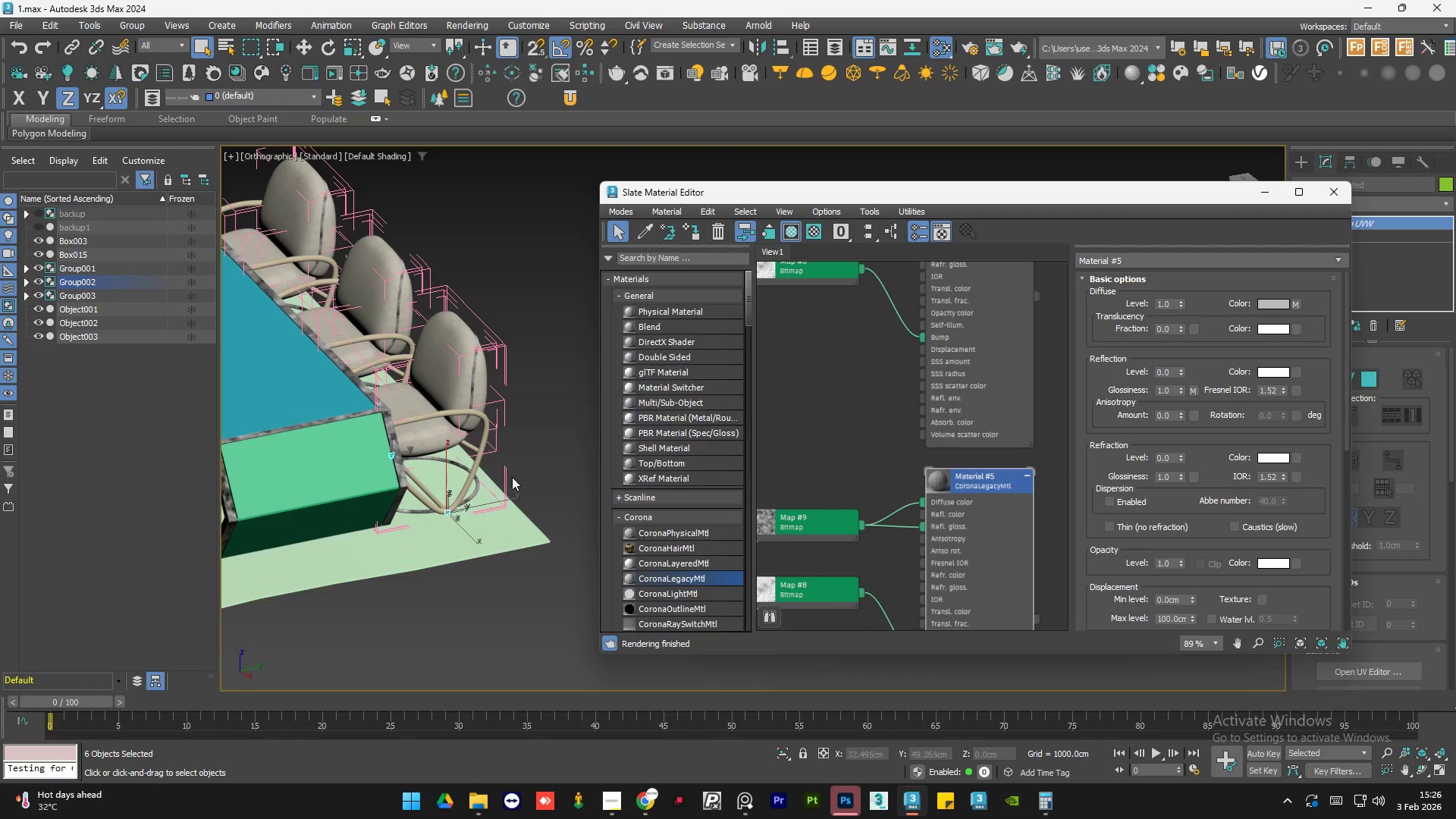 
scroll: coordinate [511, 526], scroll_direction: up, amount: 11.0
 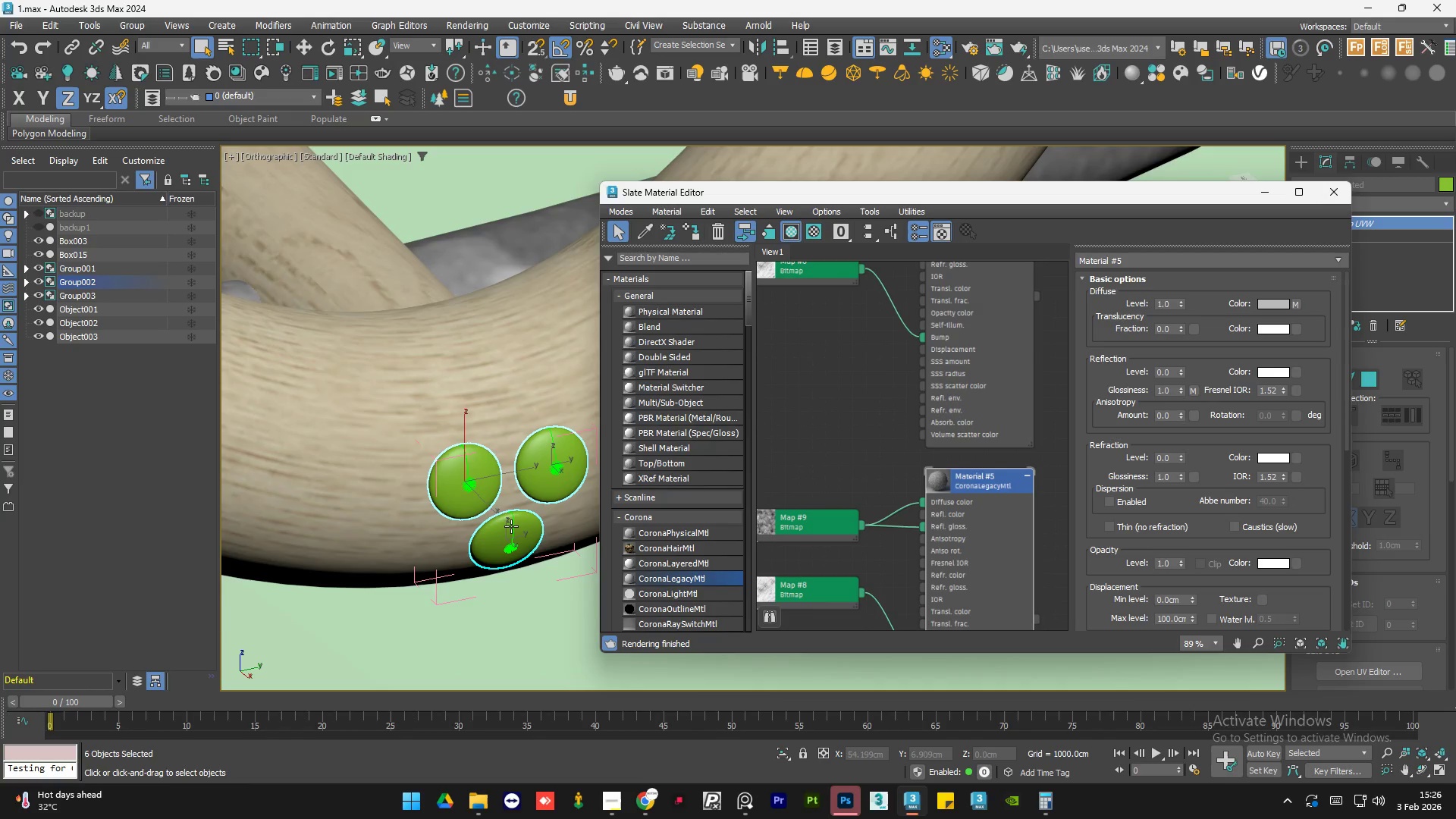 
key(A)
 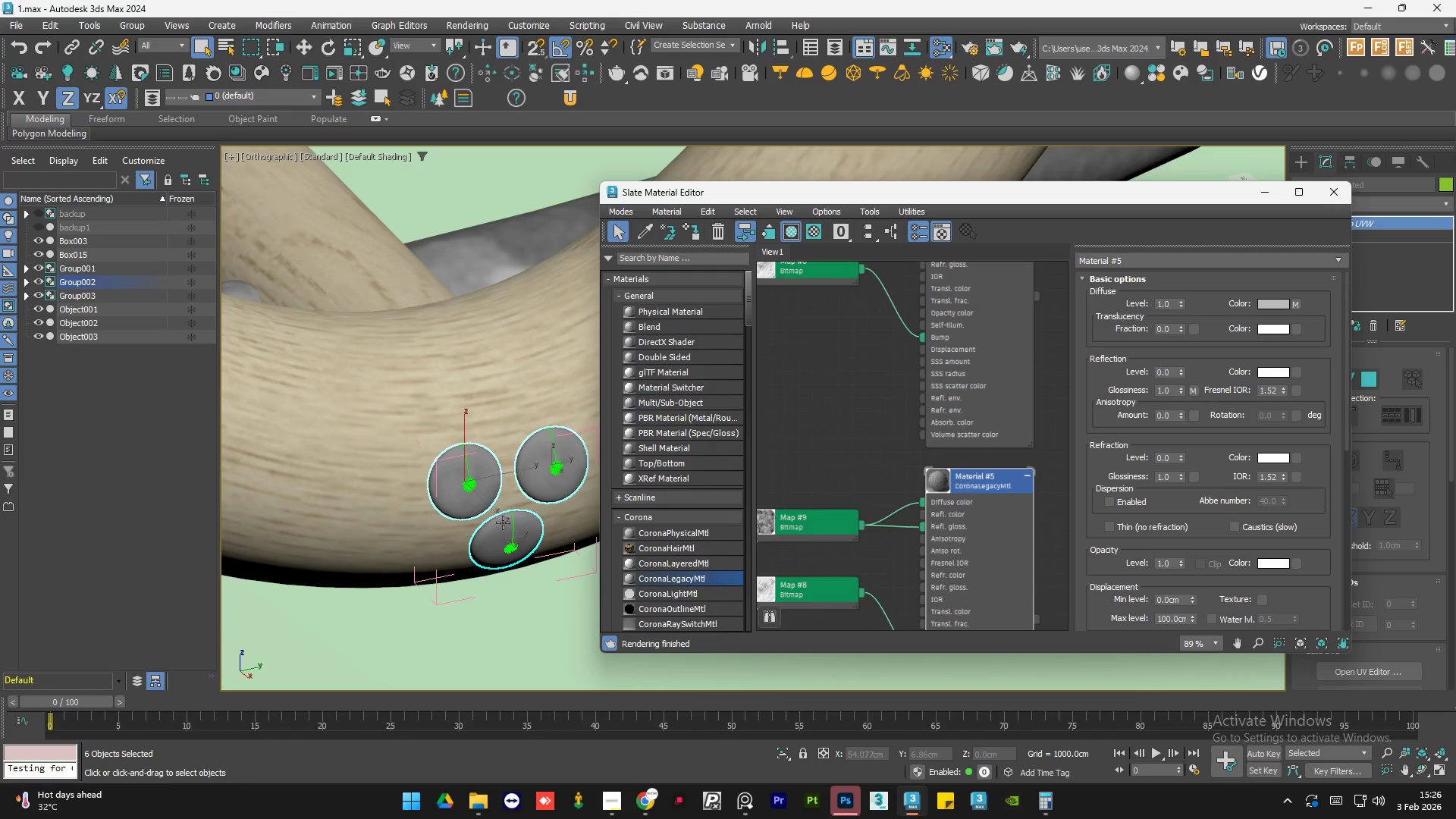 
scroll: coordinate [503, 522], scroll_direction: down, amount: 10.0
 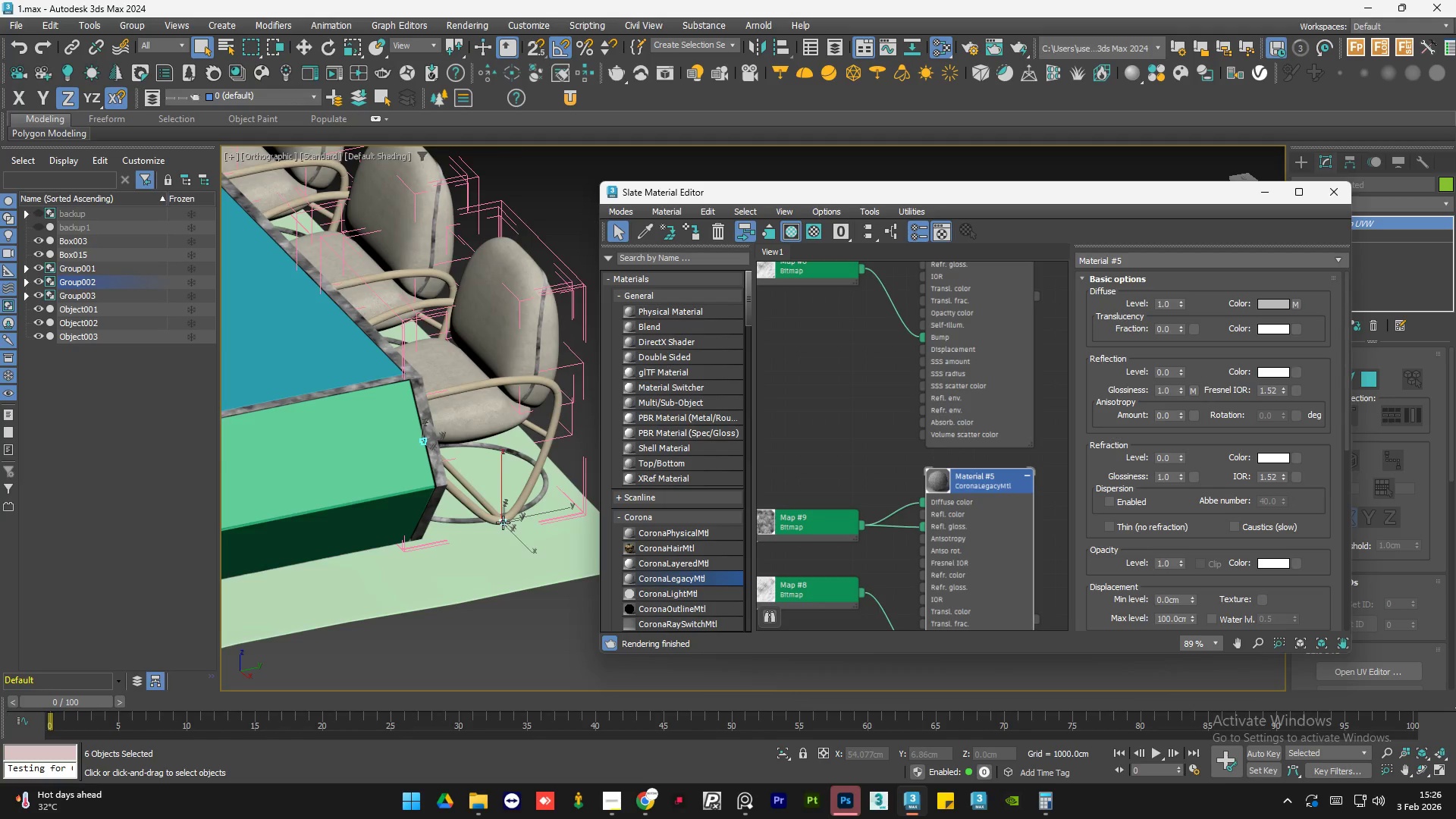 
scroll: coordinate [932, 505], scroll_direction: up, amount: 5.0
 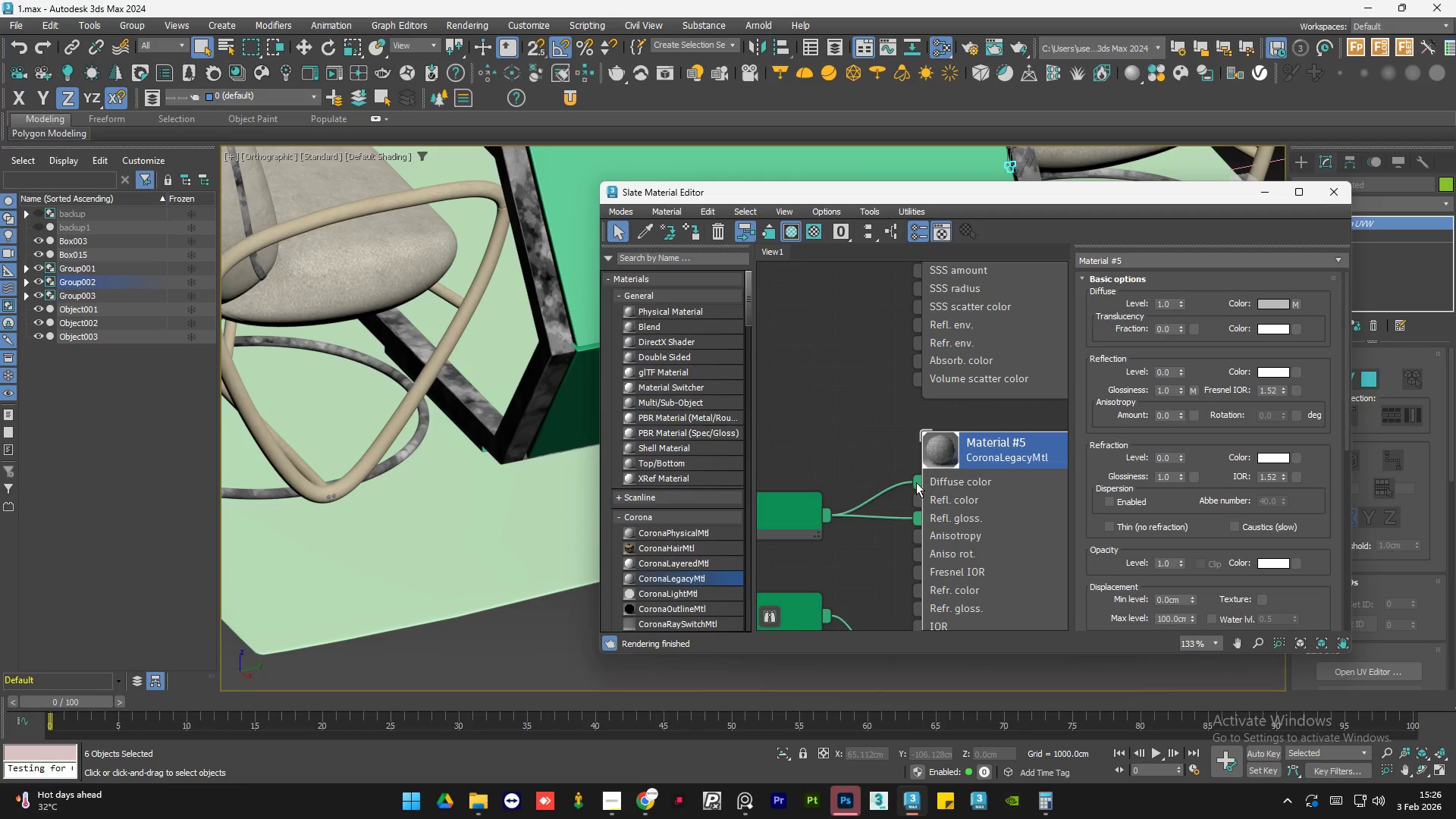 
left_click_drag(start_coordinate=[916, 482], to_coordinate=[874, 488])
 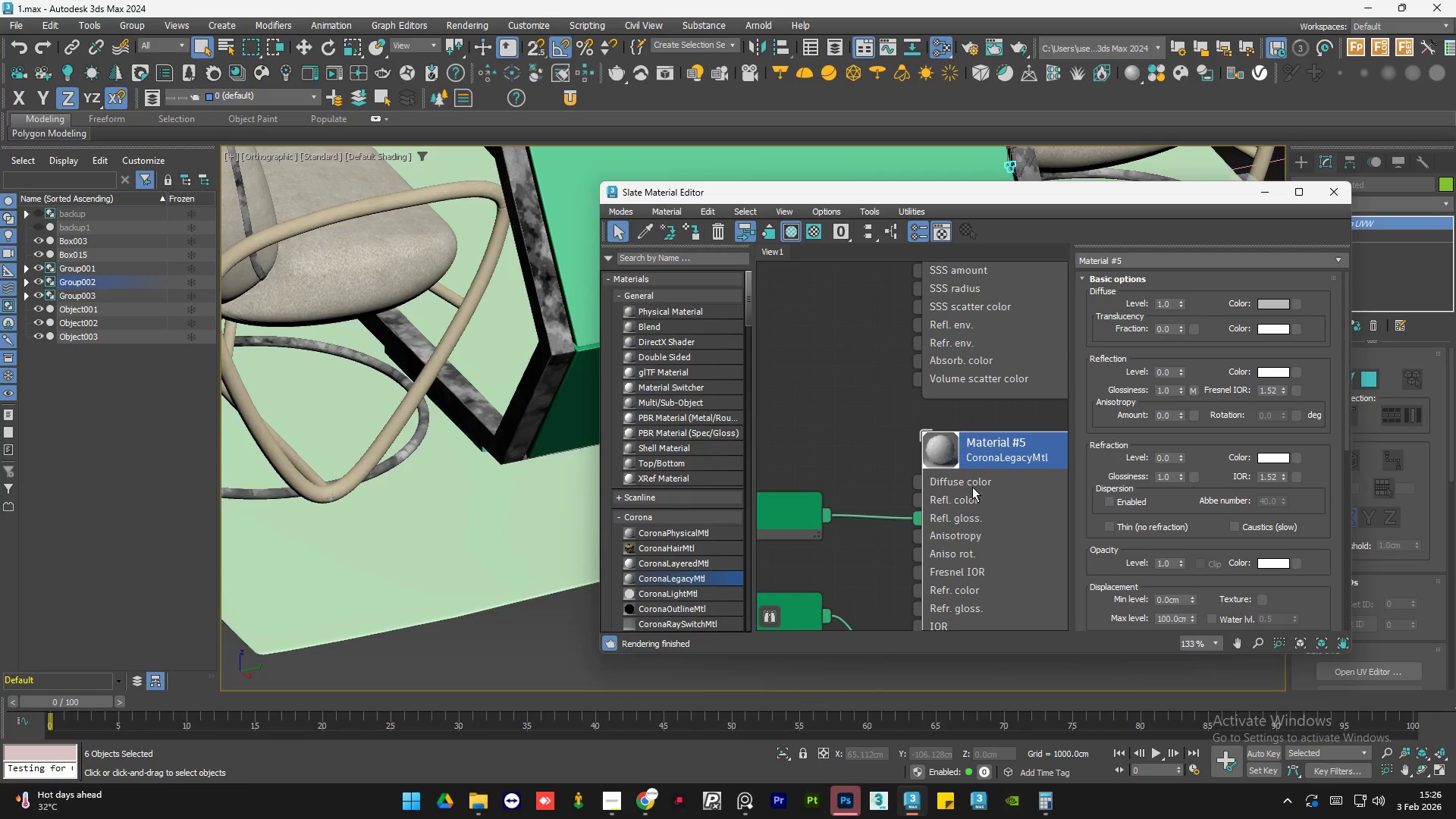 
double_click([973, 488])
 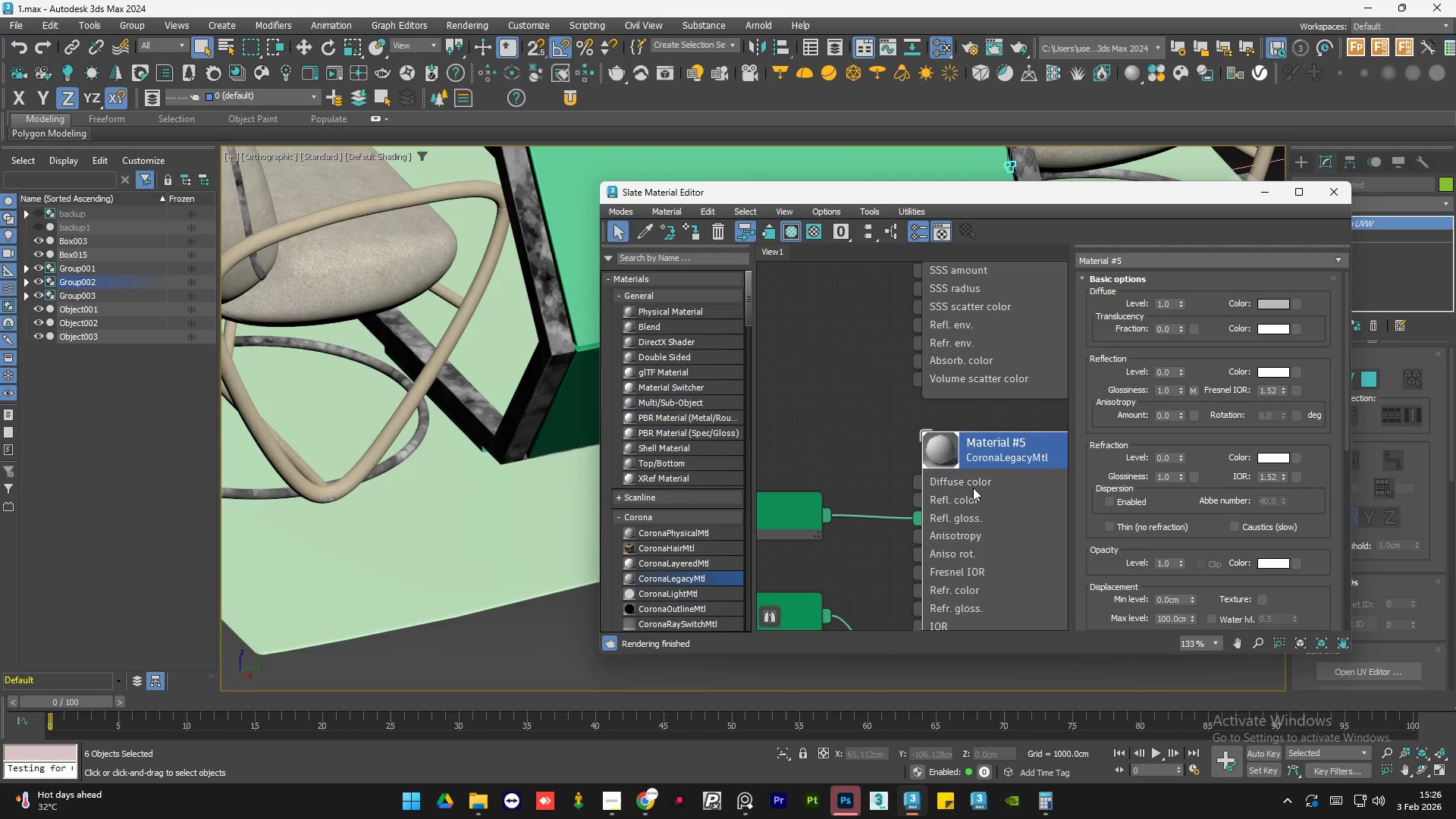 
triple_click([973, 488])
 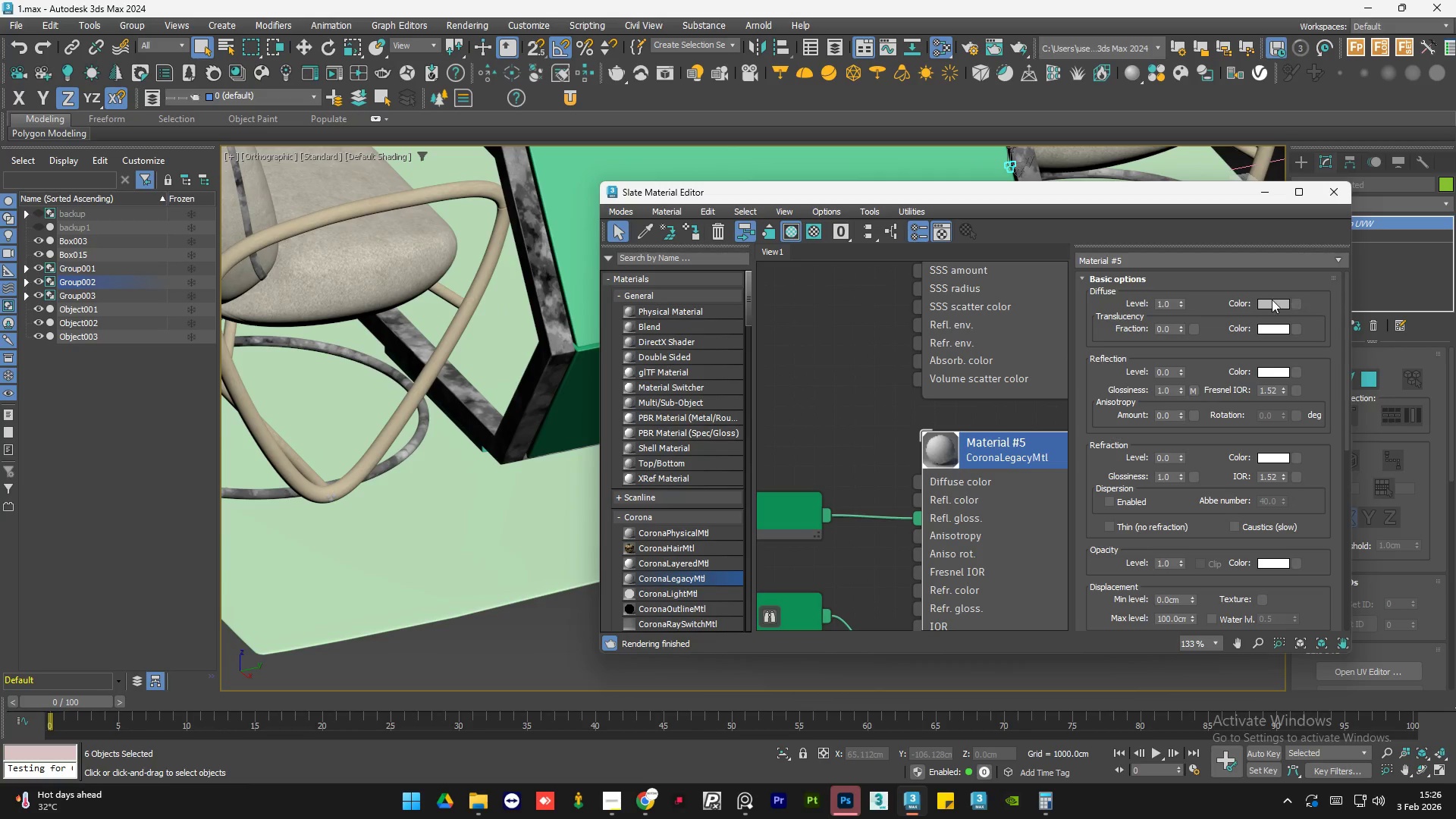 
left_click([1272, 300])
 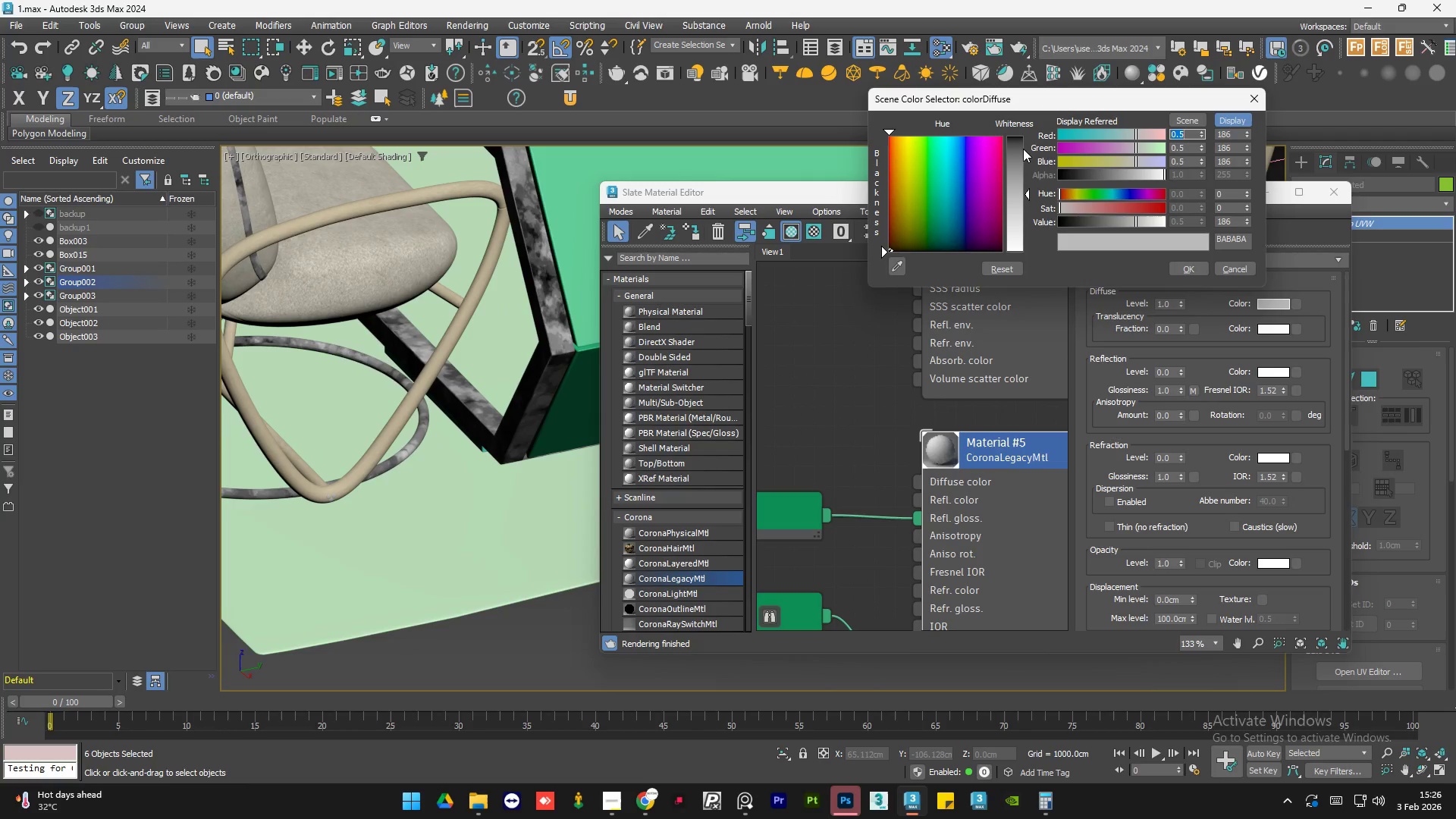 
left_click_drag(start_coordinate=[1021, 146], to_coordinate=[1020, 141])
 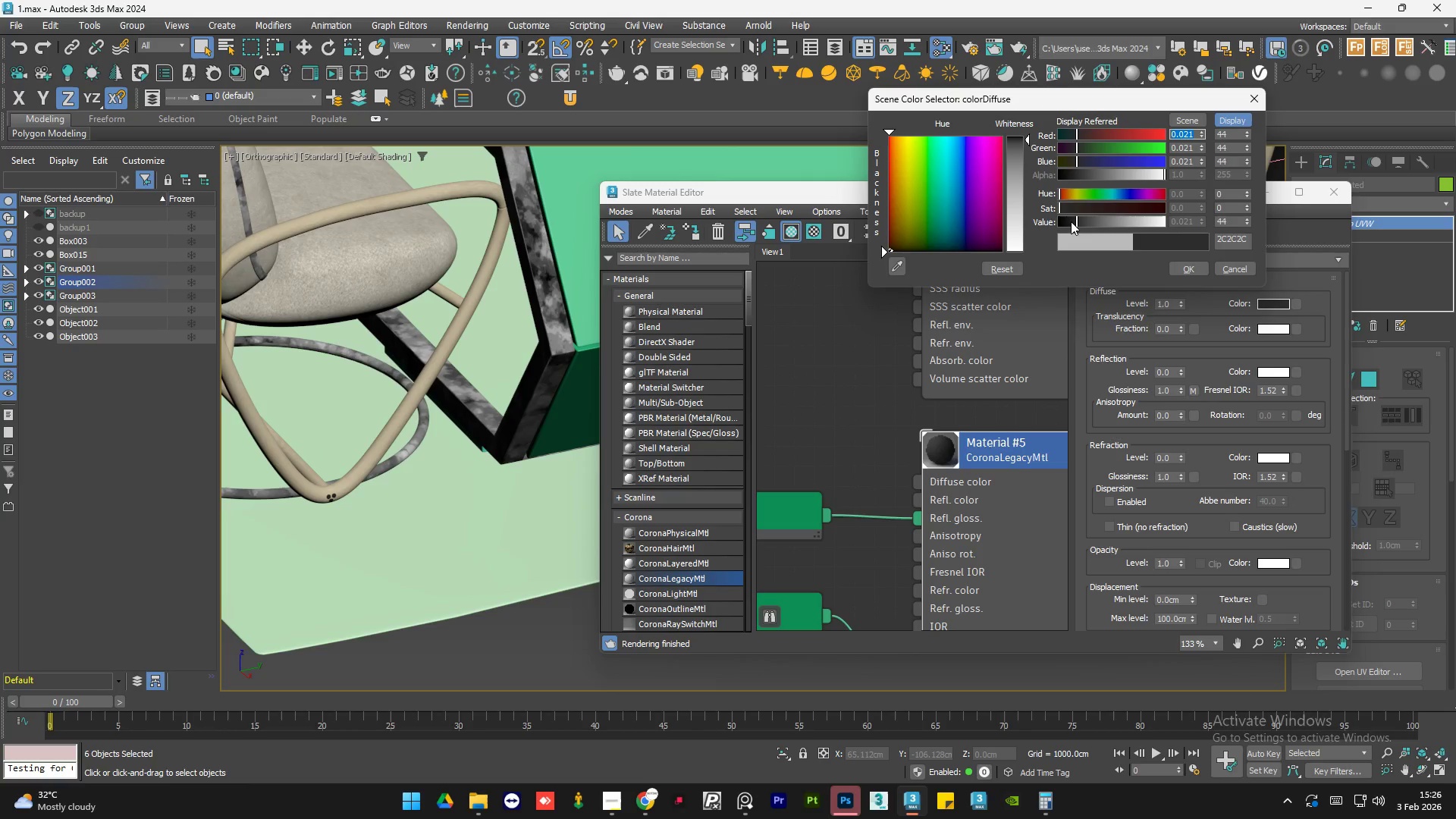 
left_click([1073, 221])
 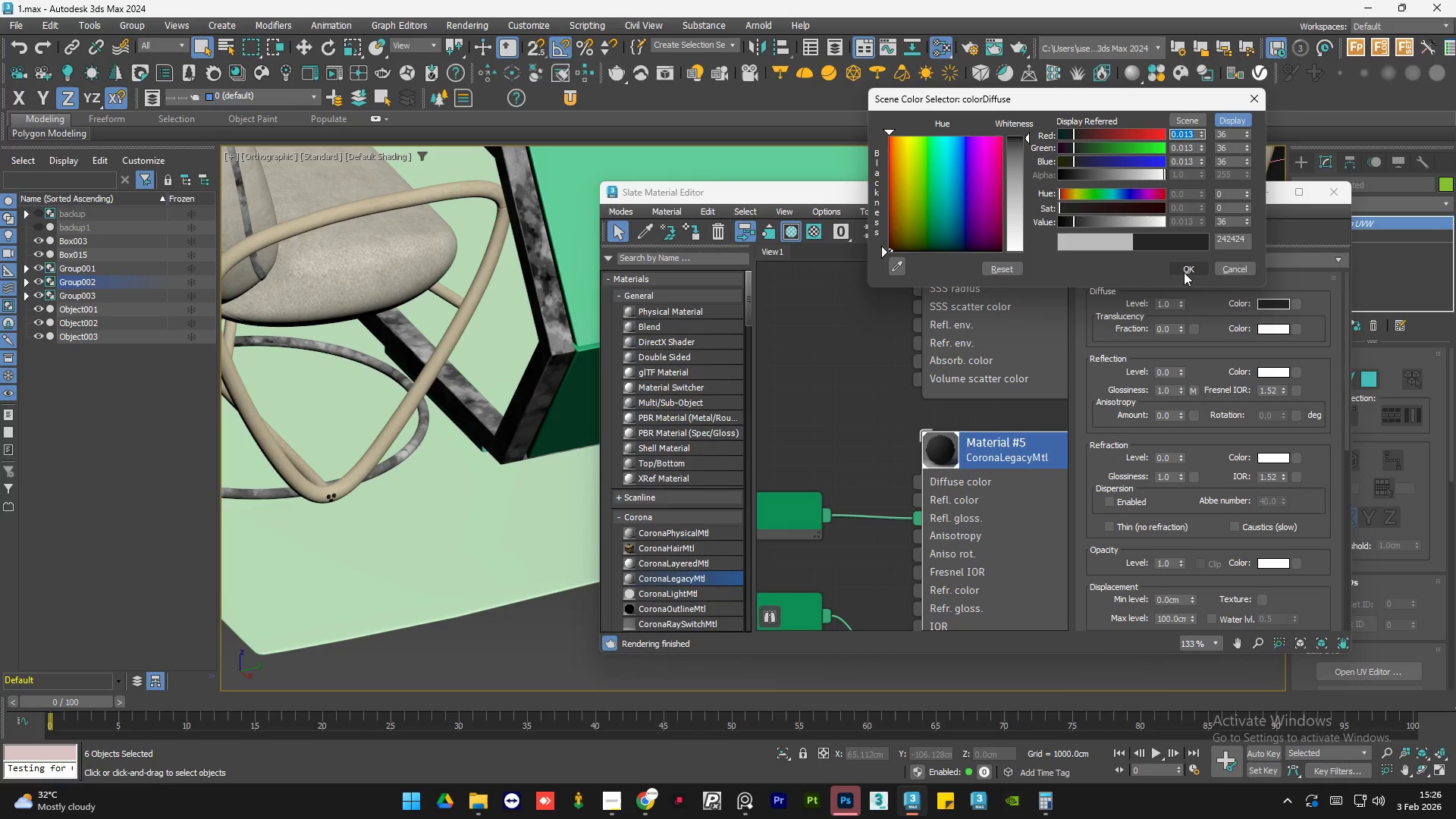 
left_click([1184, 271])
 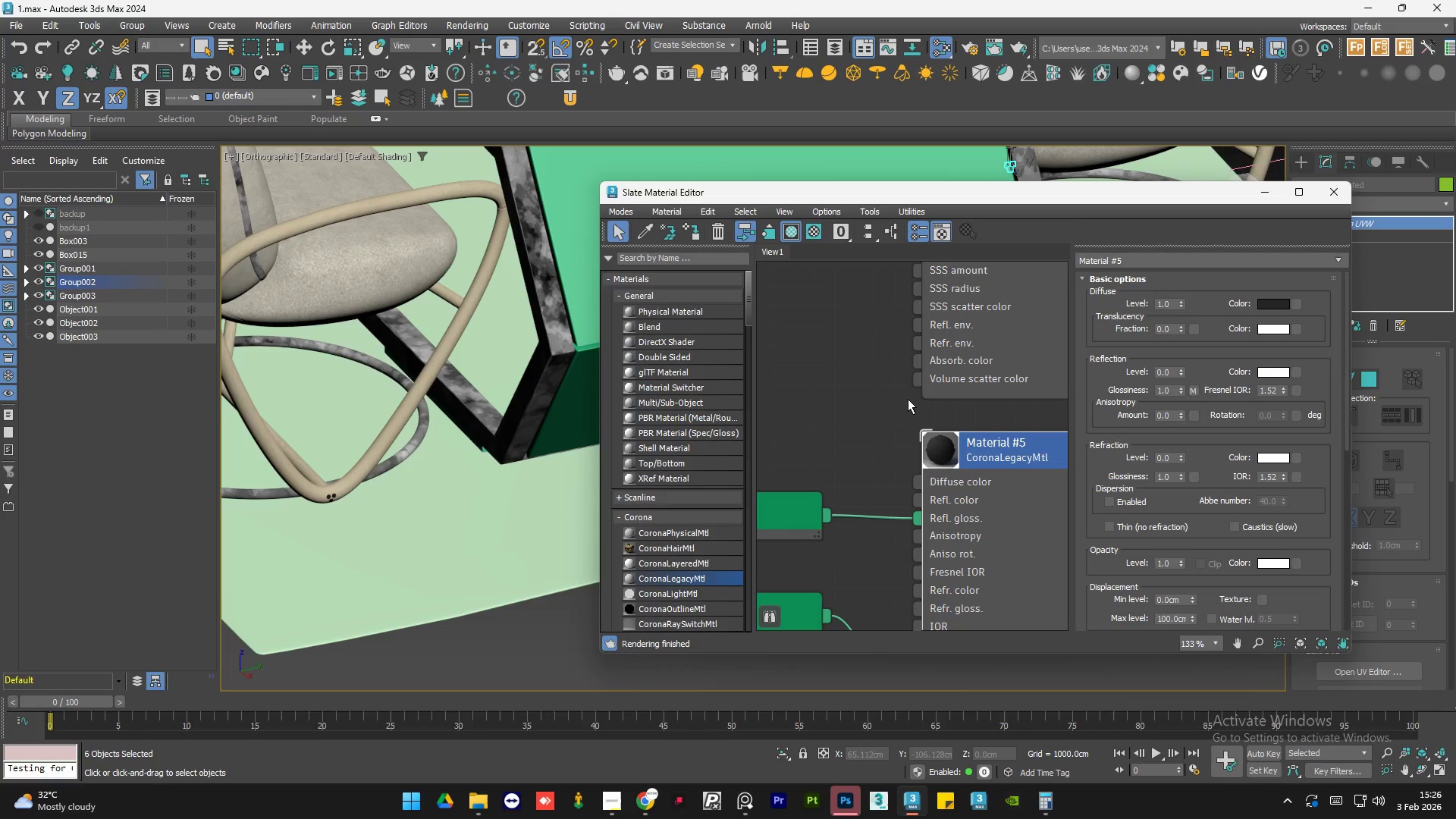 
left_click([813, 402])
 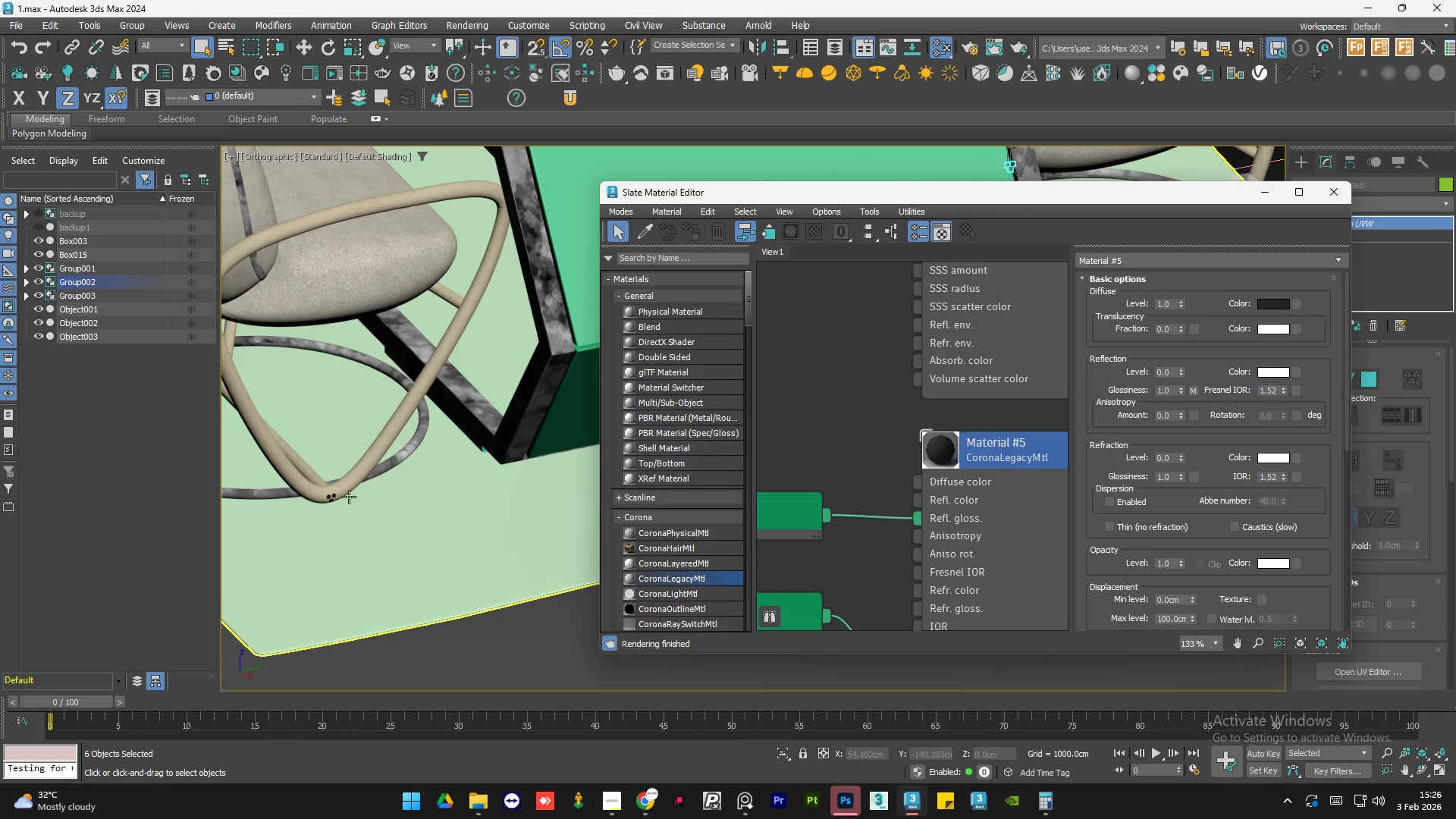 
scroll: coordinate [388, 451], scroll_direction: down, amount: 3.0
 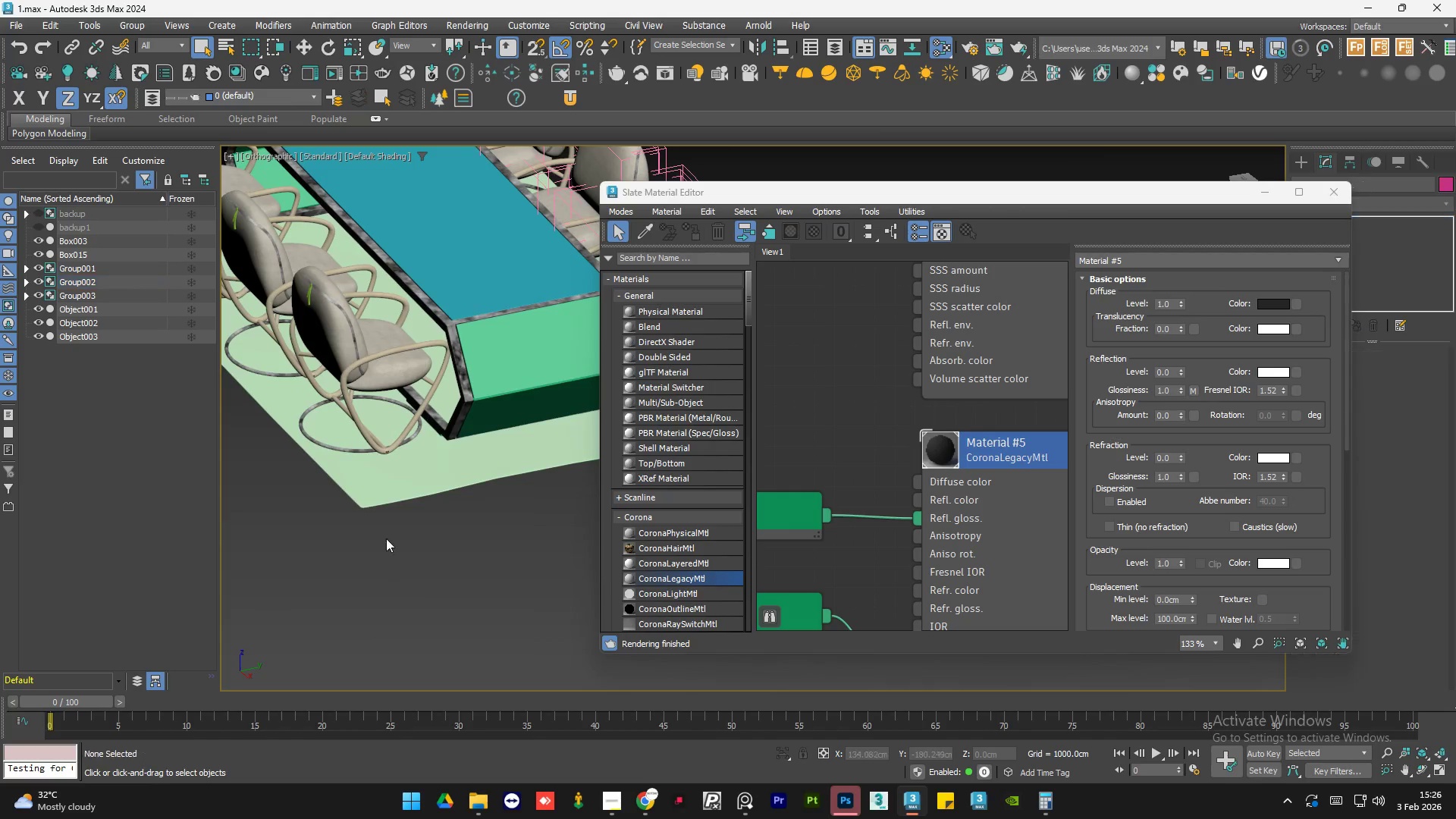 
hold_key(key=AltLeft, duration=0.86)
 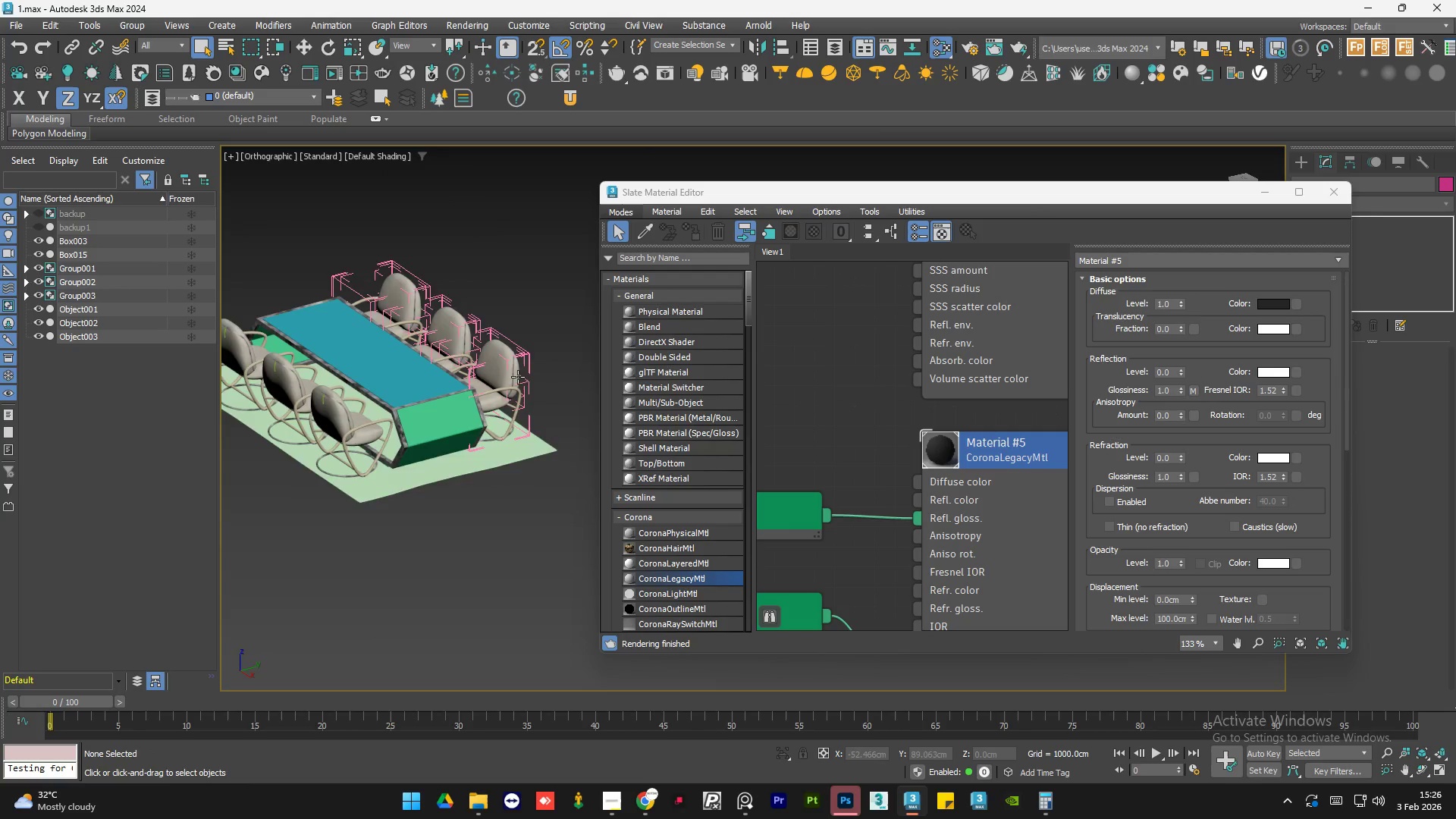 
scroll: coordinate [354, 490], scroll_direction: down, amount: 2.0
 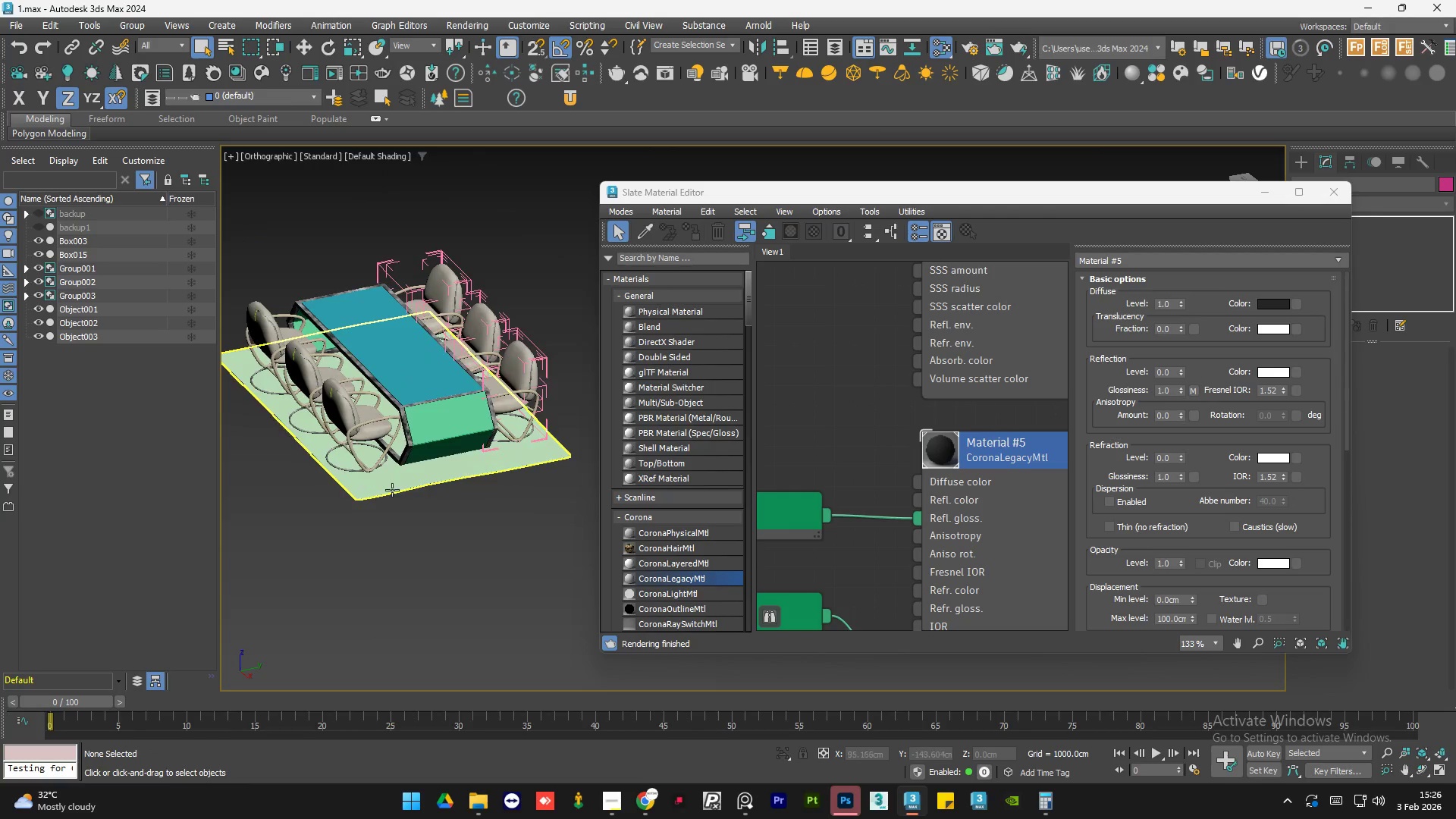 
hold_key(key=AltLeft, duration=1.49)
 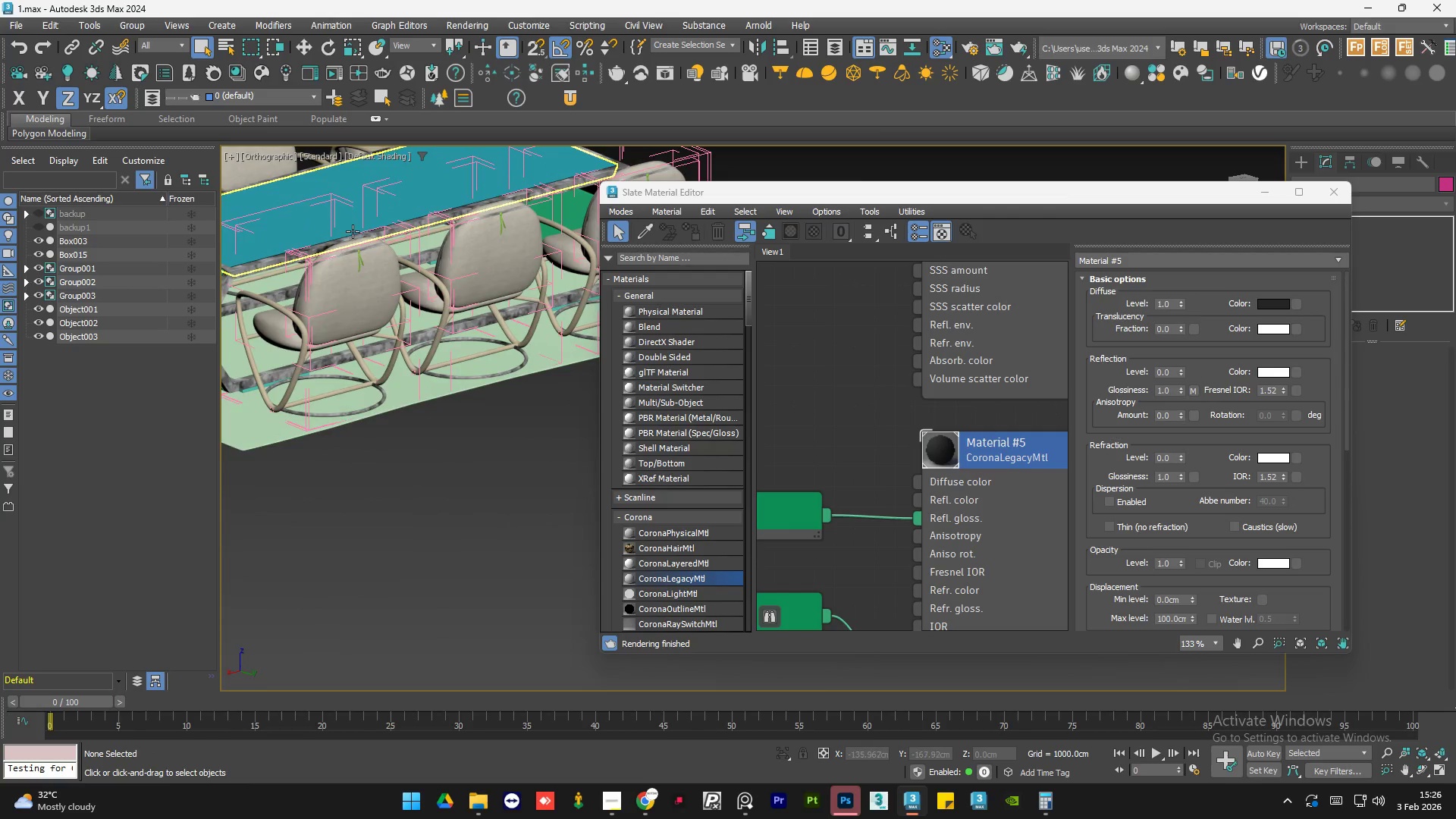 
scroll: coordinate [369, 257], scroll_direction: up, amount: 7.0
 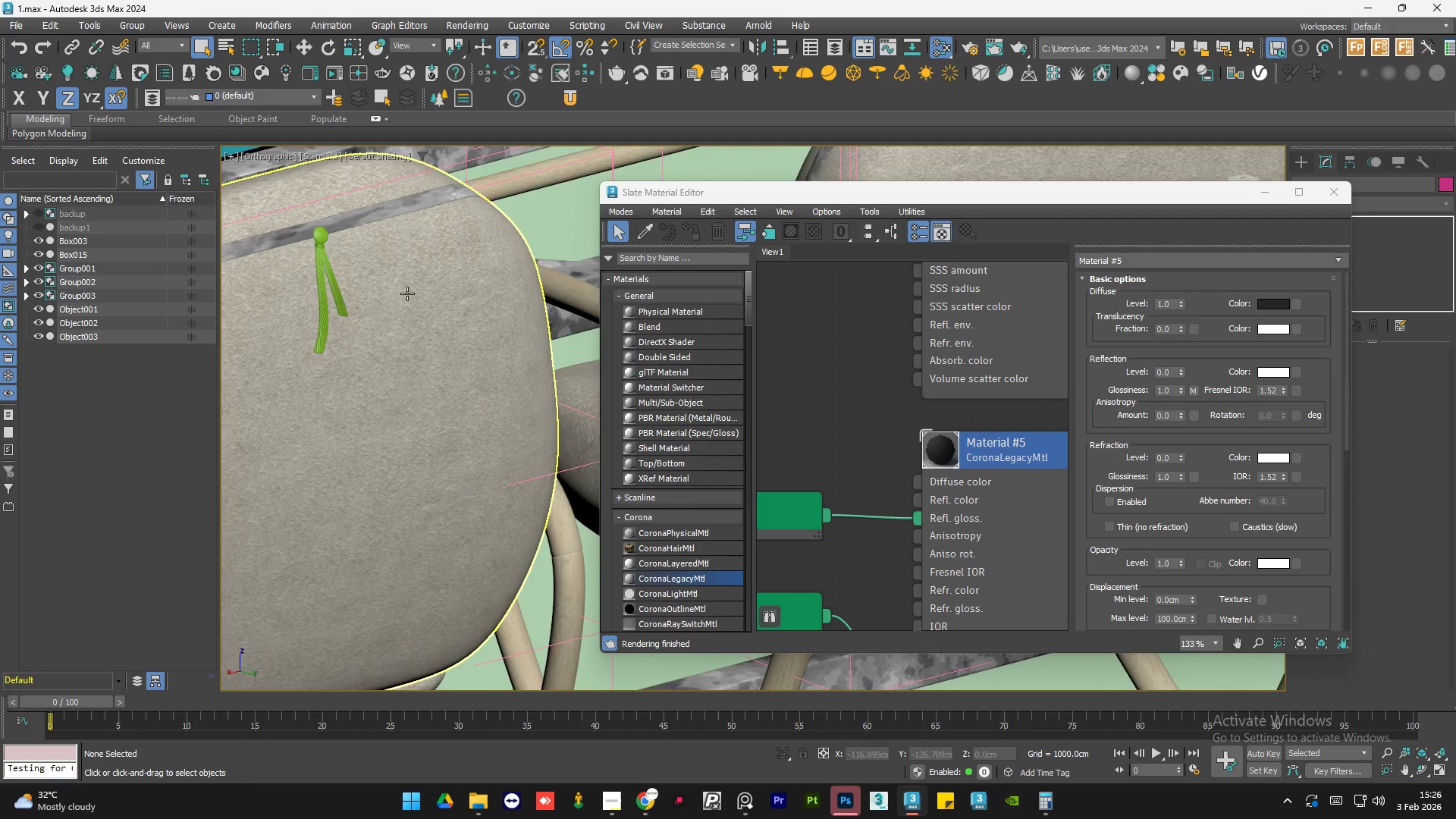 
scroll: coordinate [441, 340], scroll_direction: down, amount: 4.0
 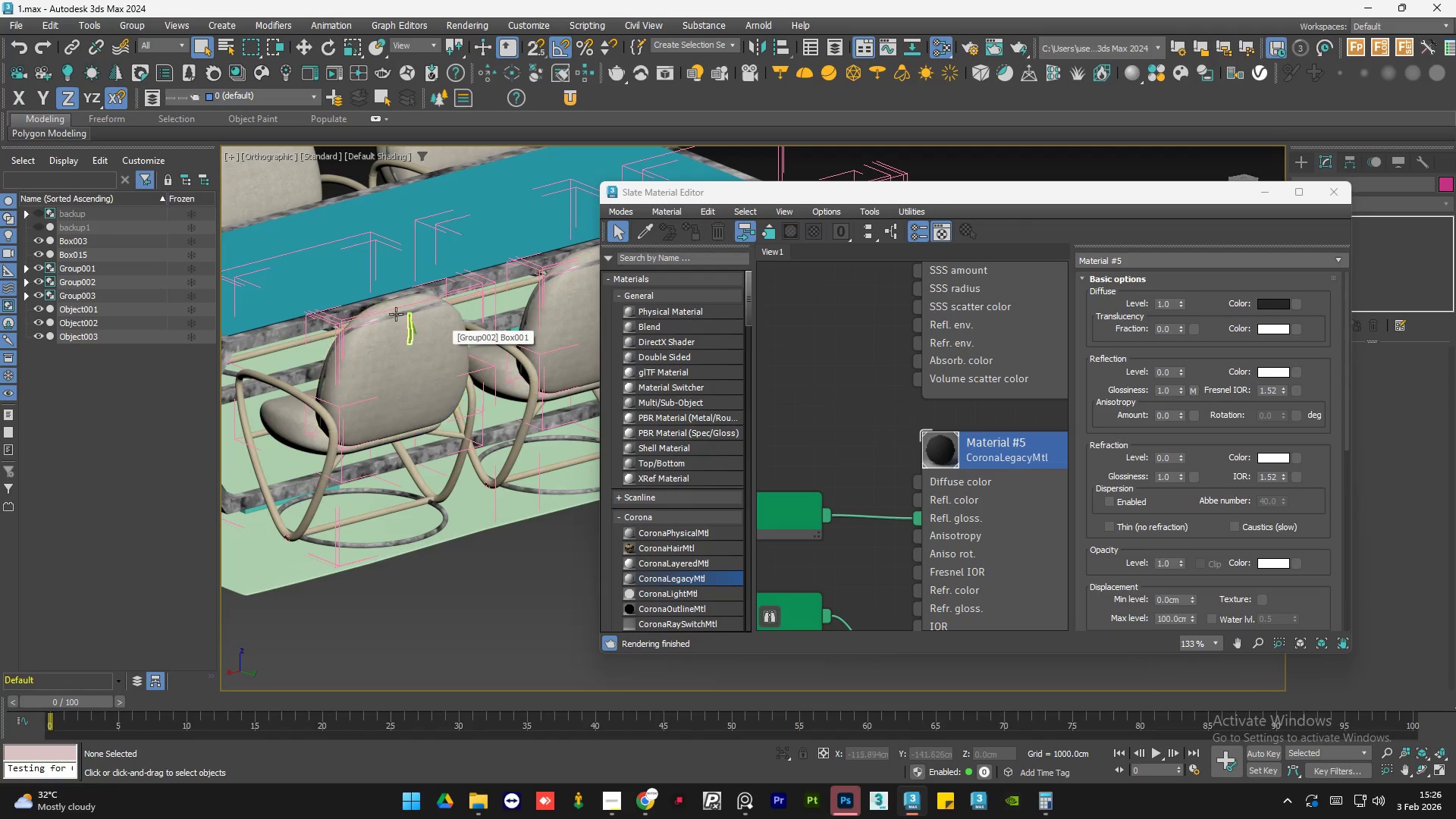 
scroll: coordinate [413, 303], scroll_direction: up, amount: 8.0
 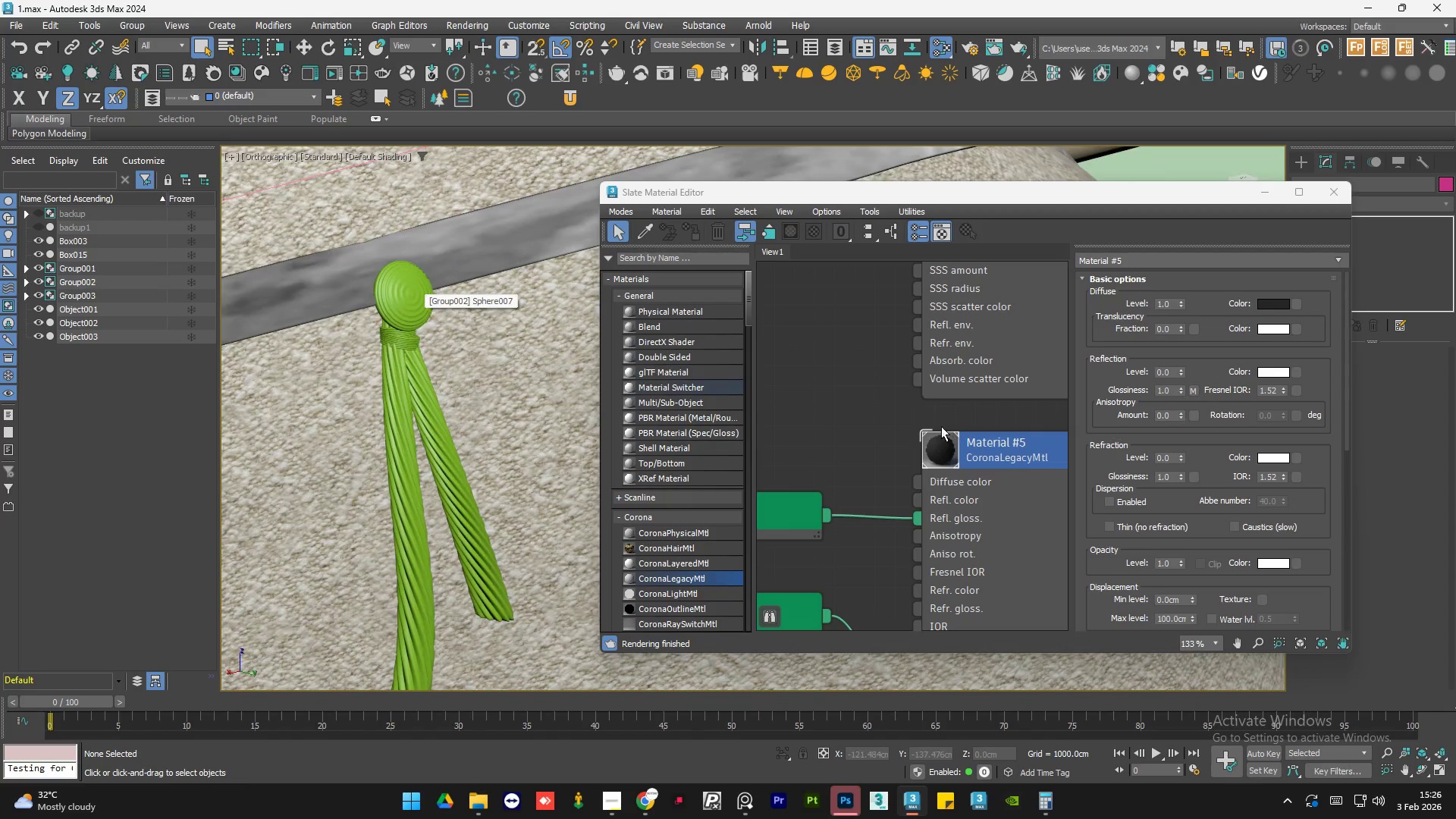 
scroll: coordinate [949, 353], scroll_direction: down, amount: 9.0
 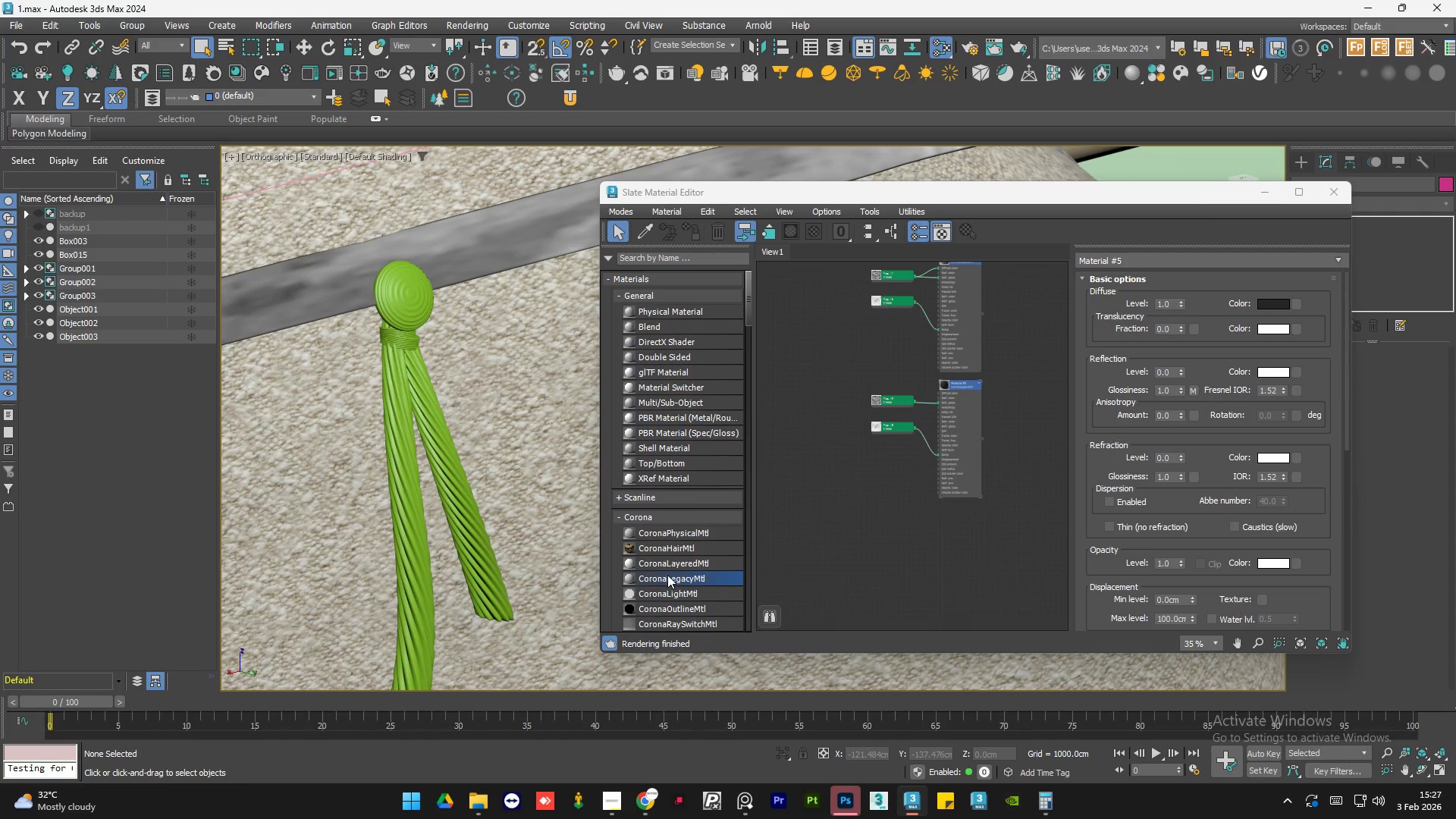 
left_click_drag(start_coordinate=[664, 579], to_coordinate=[951, 513])
 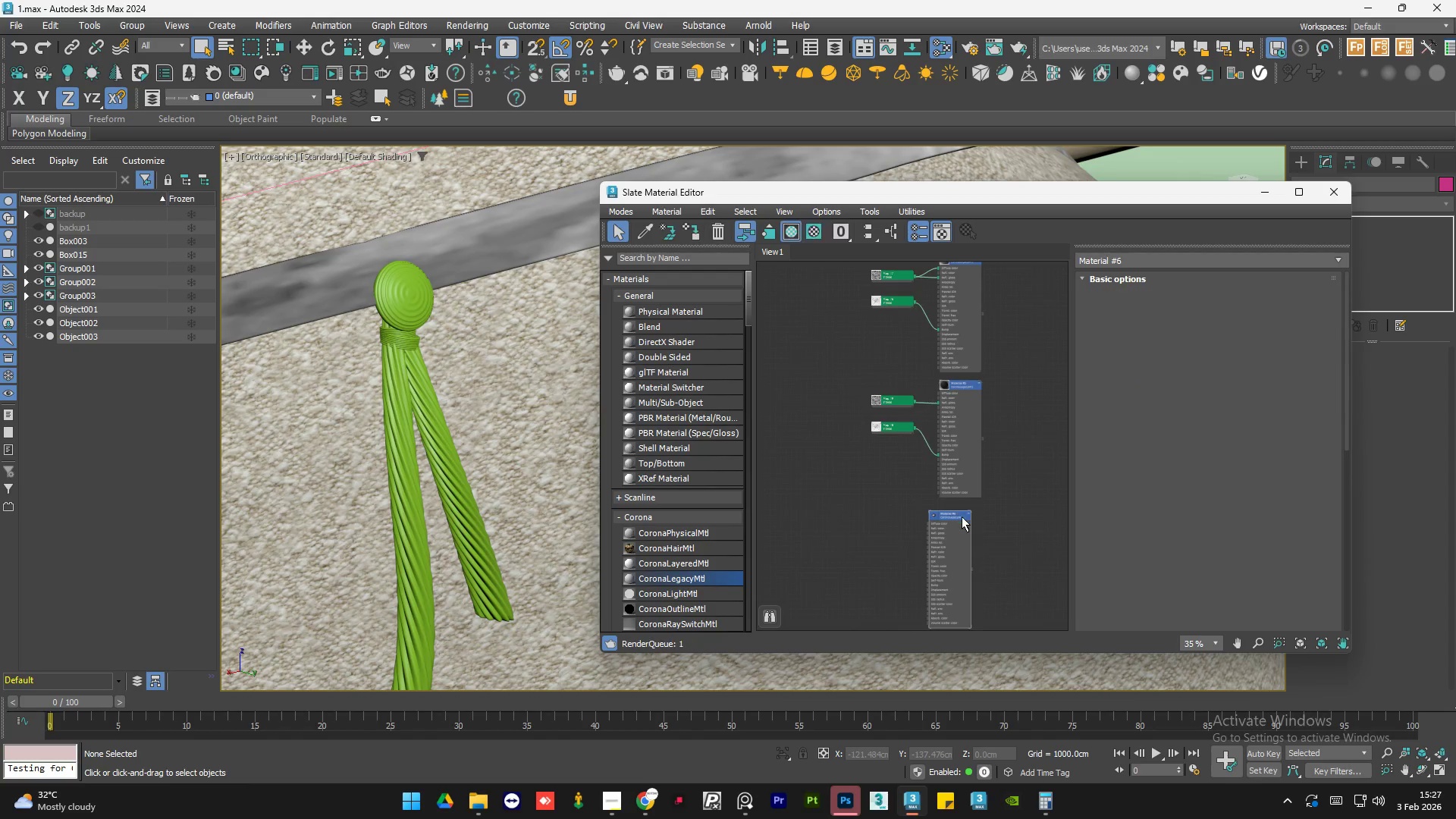 
left_click_drag(start_coordinate=[937, 538], to_coordinate=[960, 526])
 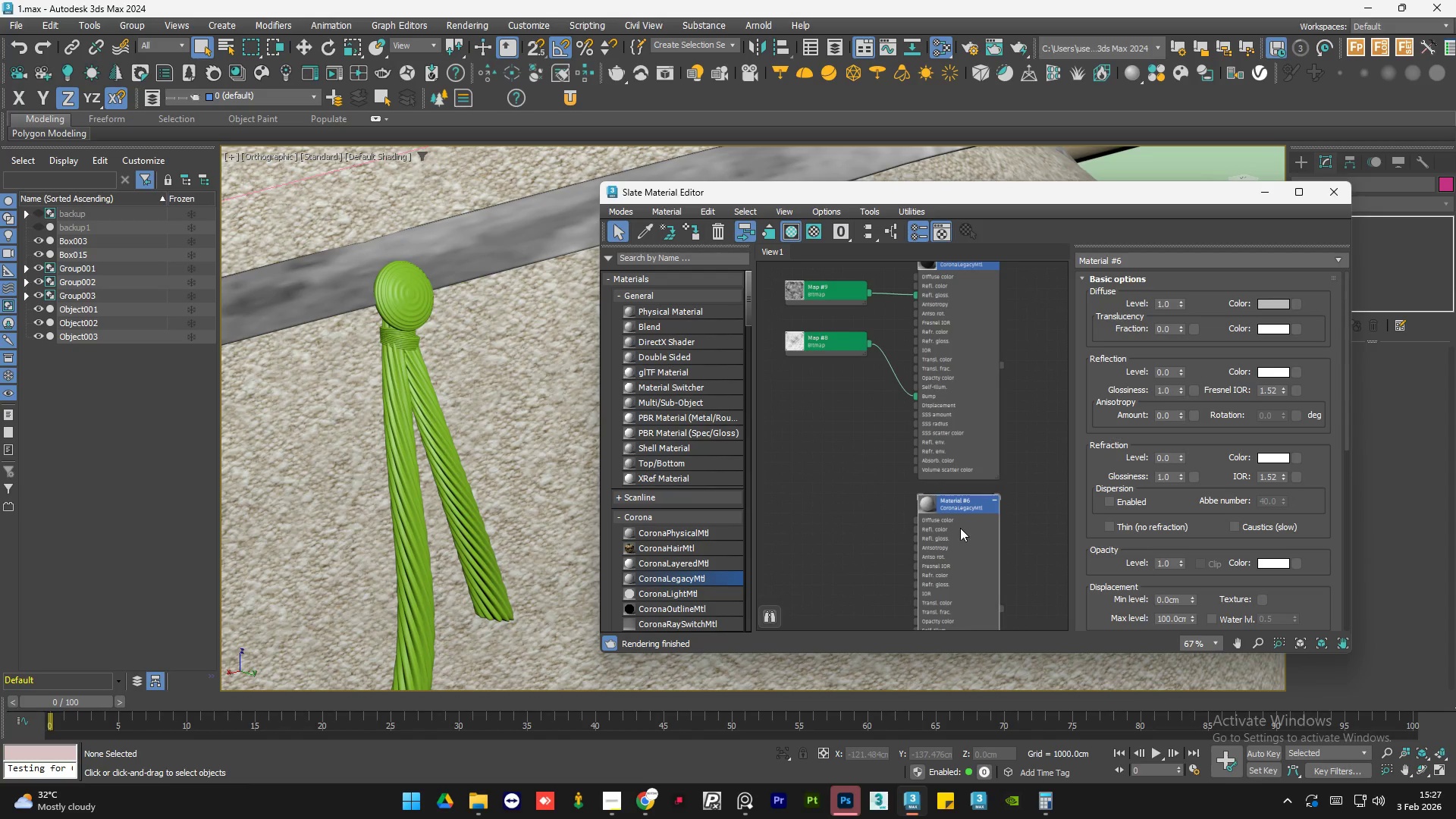 
scroll: coordinate [962, 516], scroll_direction: up, amount: 3.0
 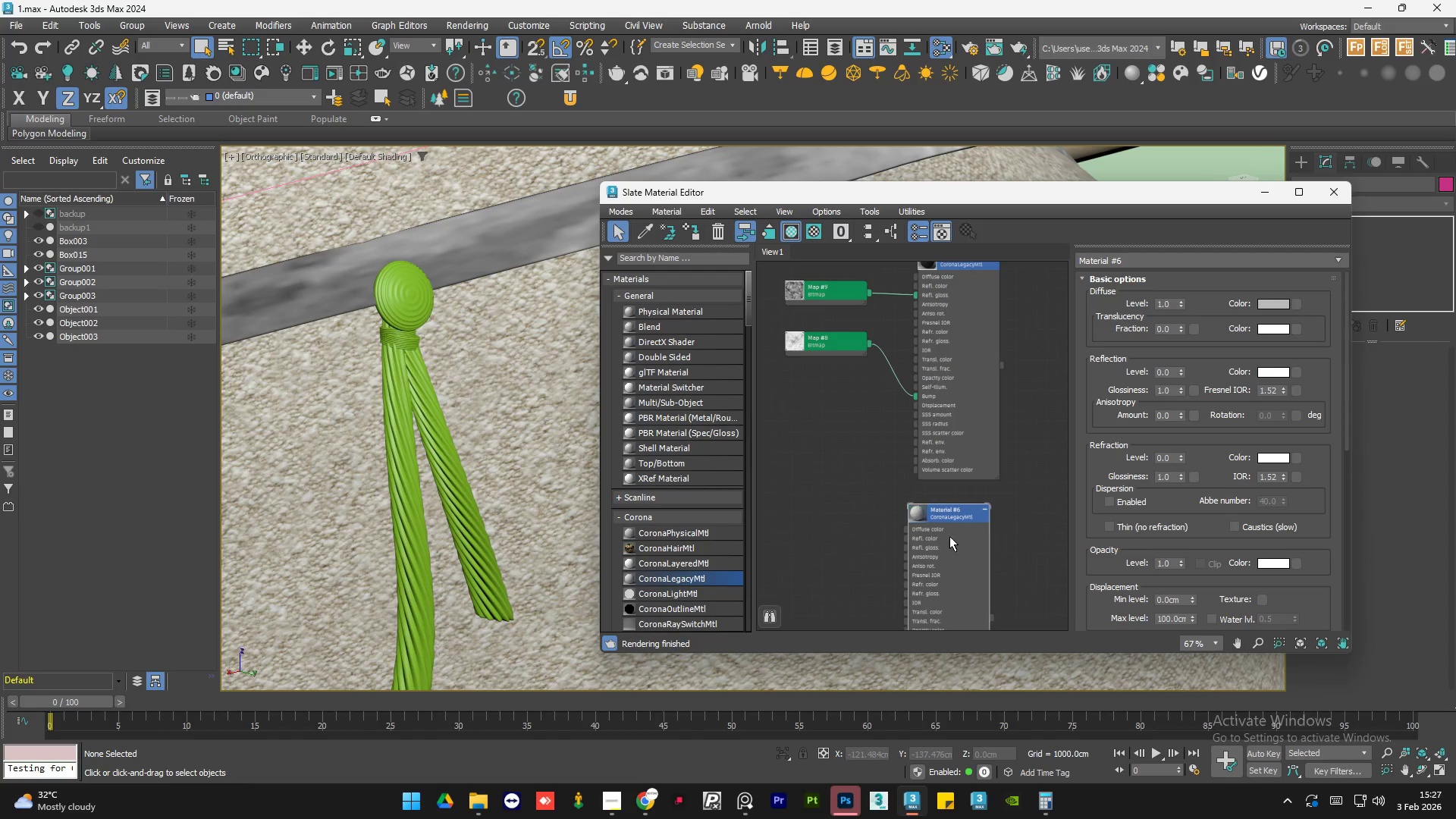 
double_click([960, 528])
 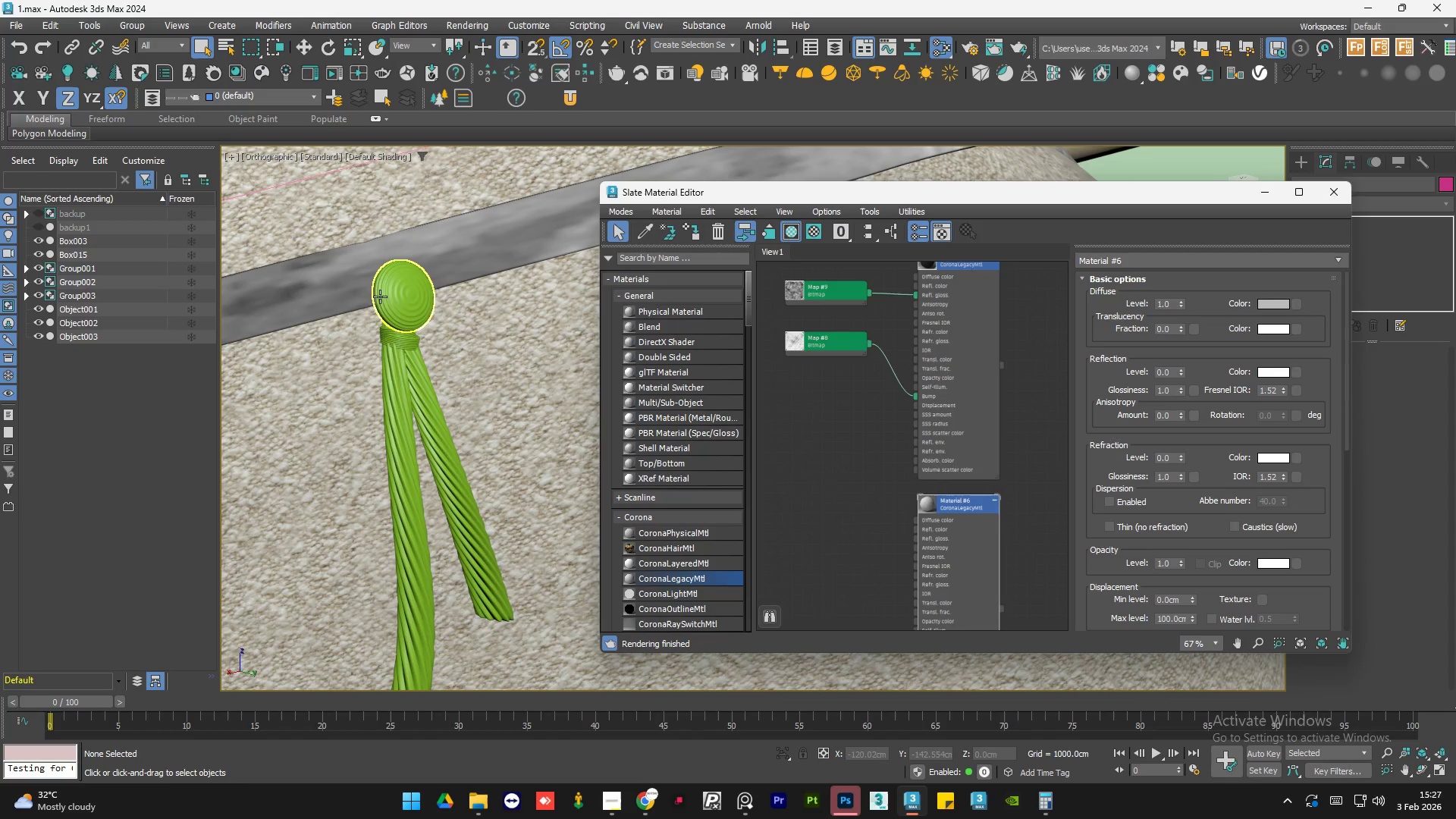 
left_click([388, 294])
 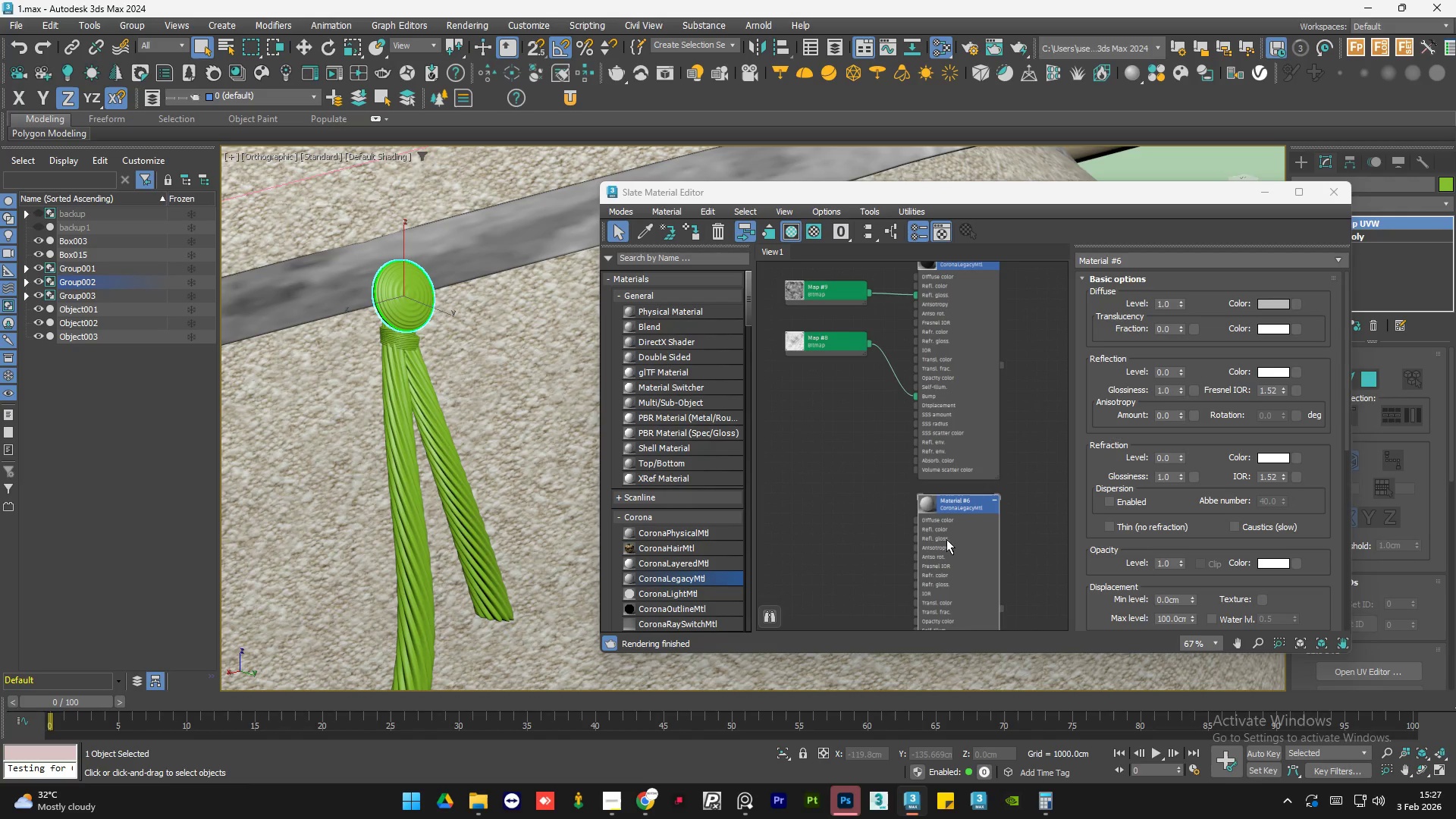 
left_click([949, 540])
 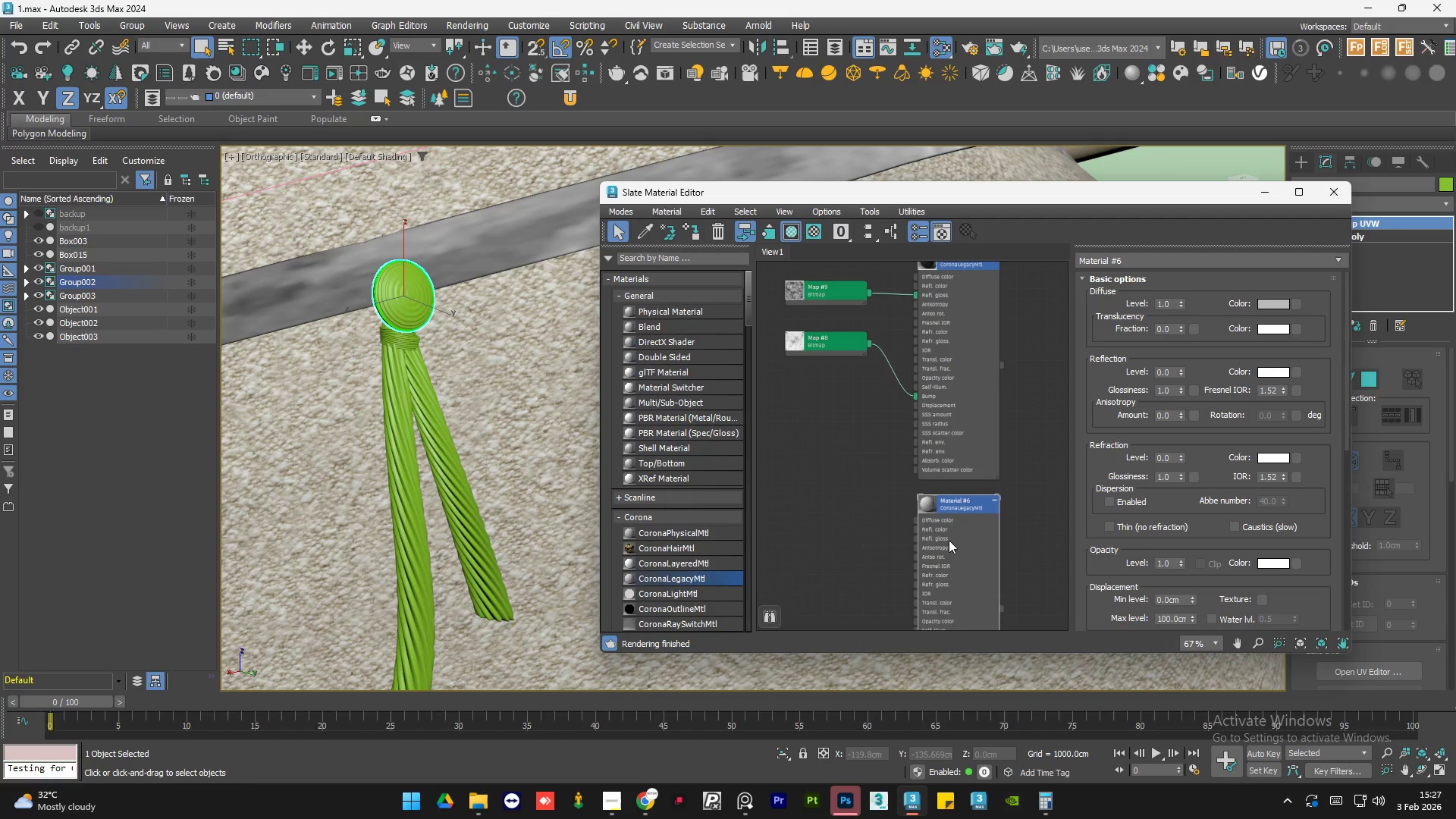 
key(A)
 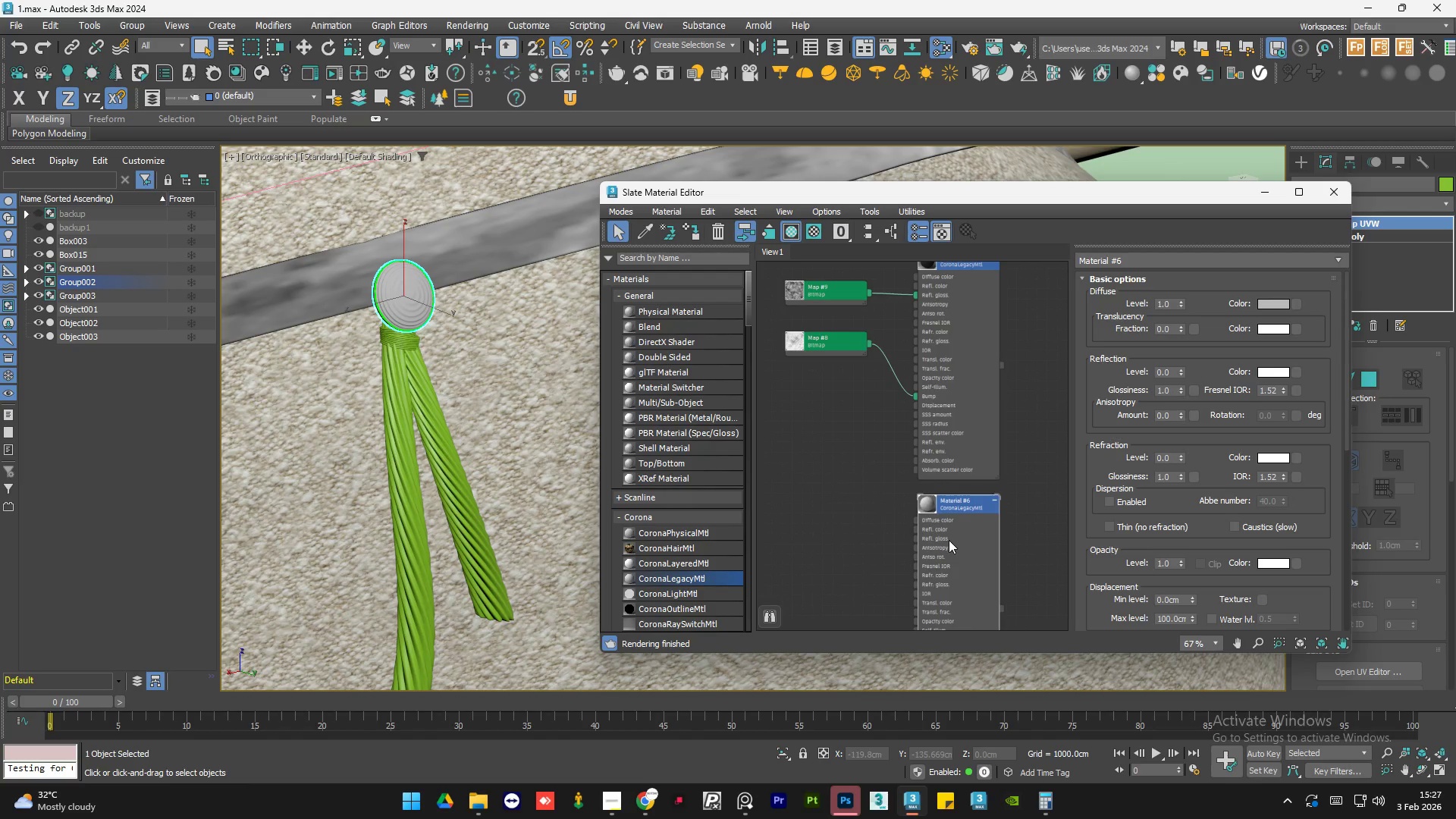 
left_click([949, 537])
 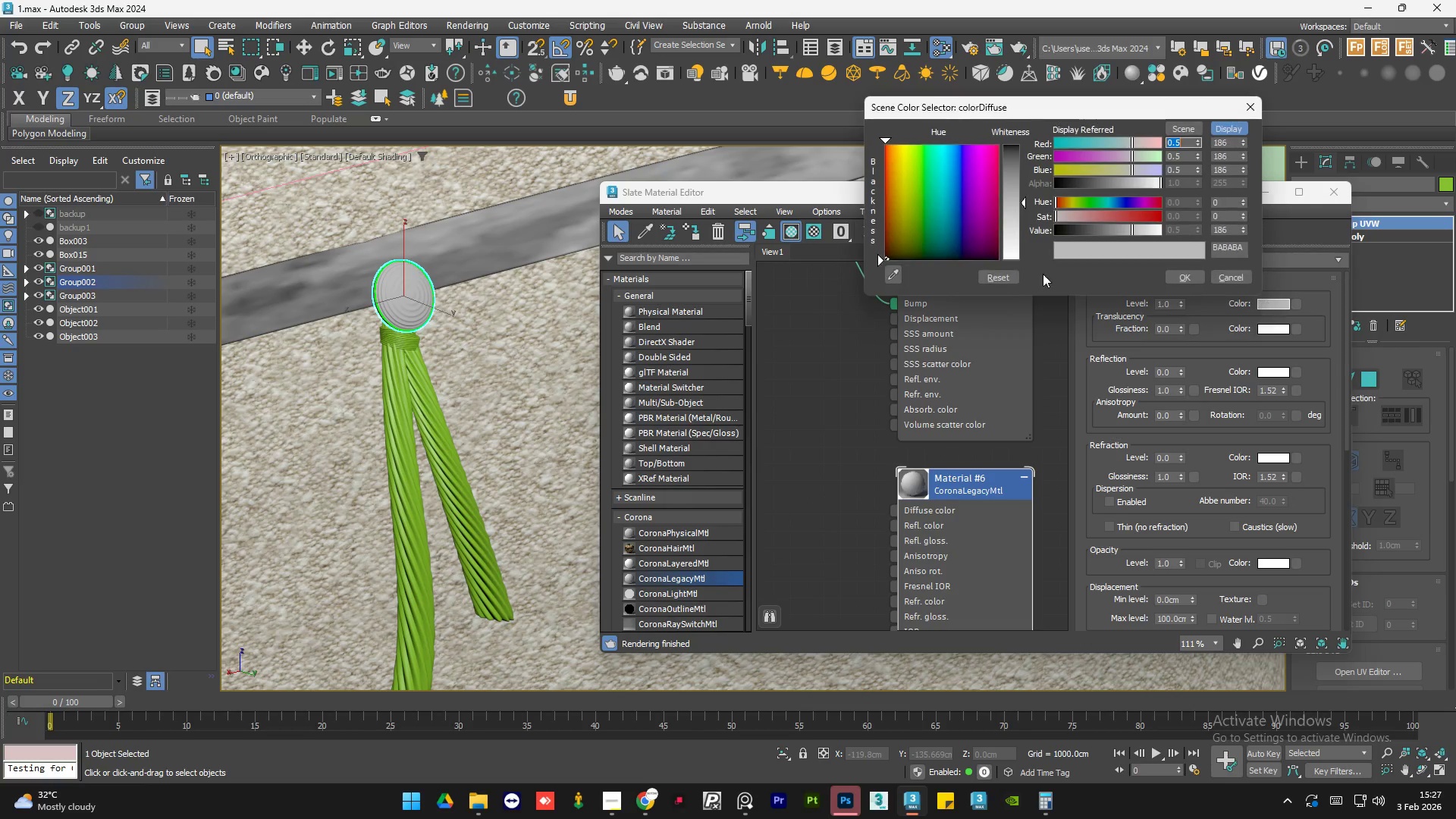 
scroll: coordinate [949, 537], scroll_direction: up, amount: 4.0
 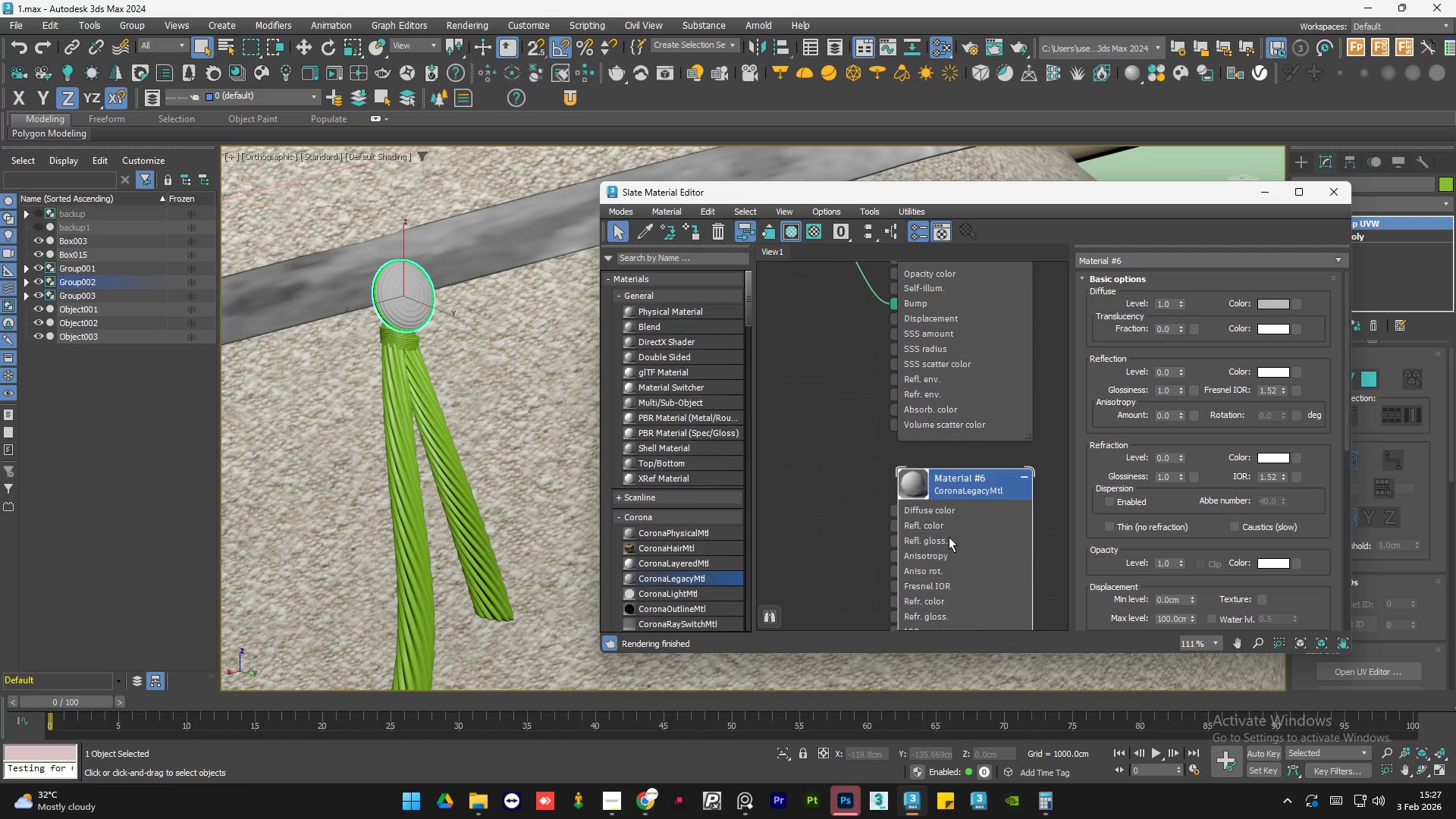 
left_click_drag(start_coordinate=[1009, 234], to_coordinate=[1011, 260])
 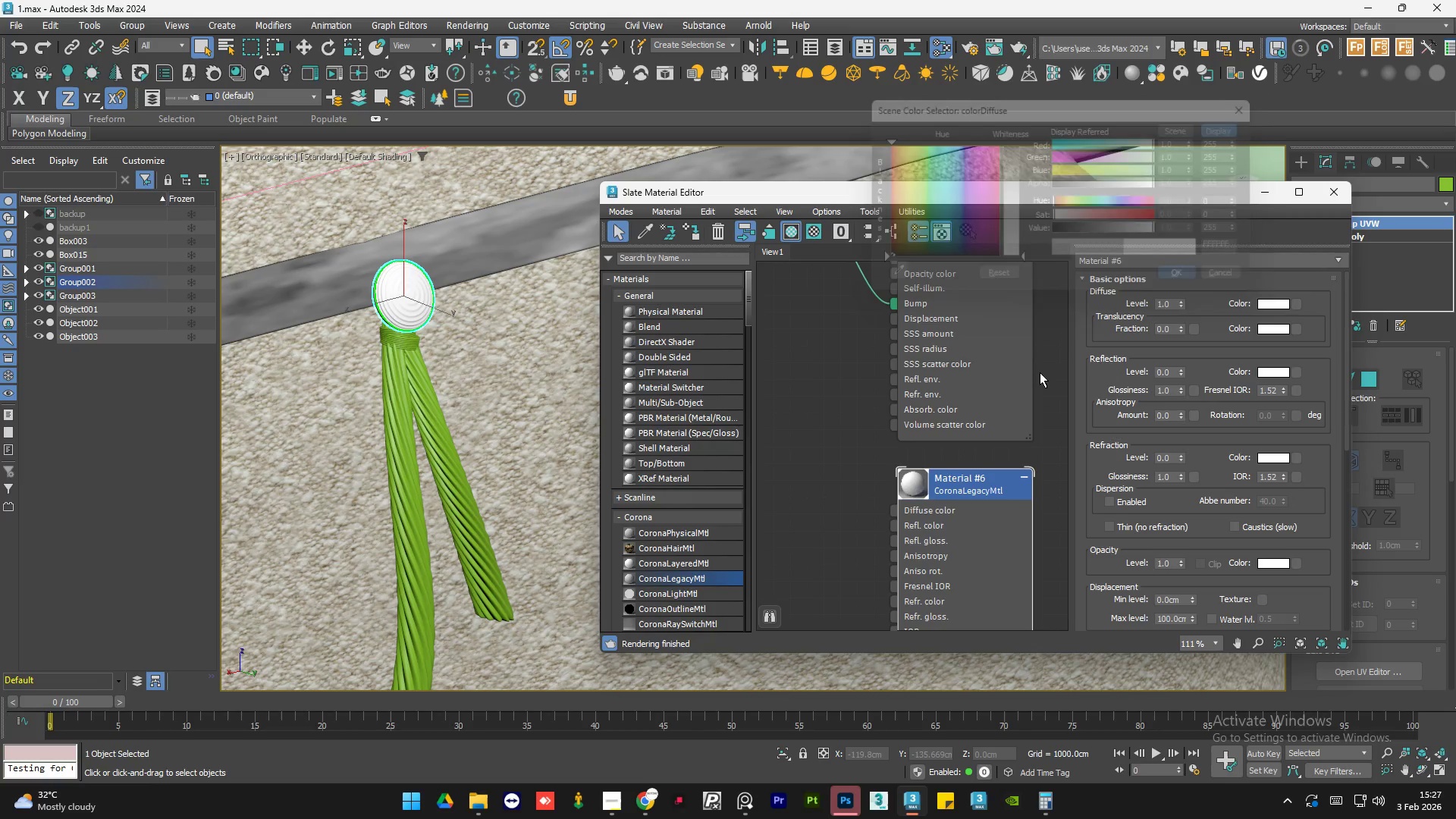 
double_click([842, 453])
 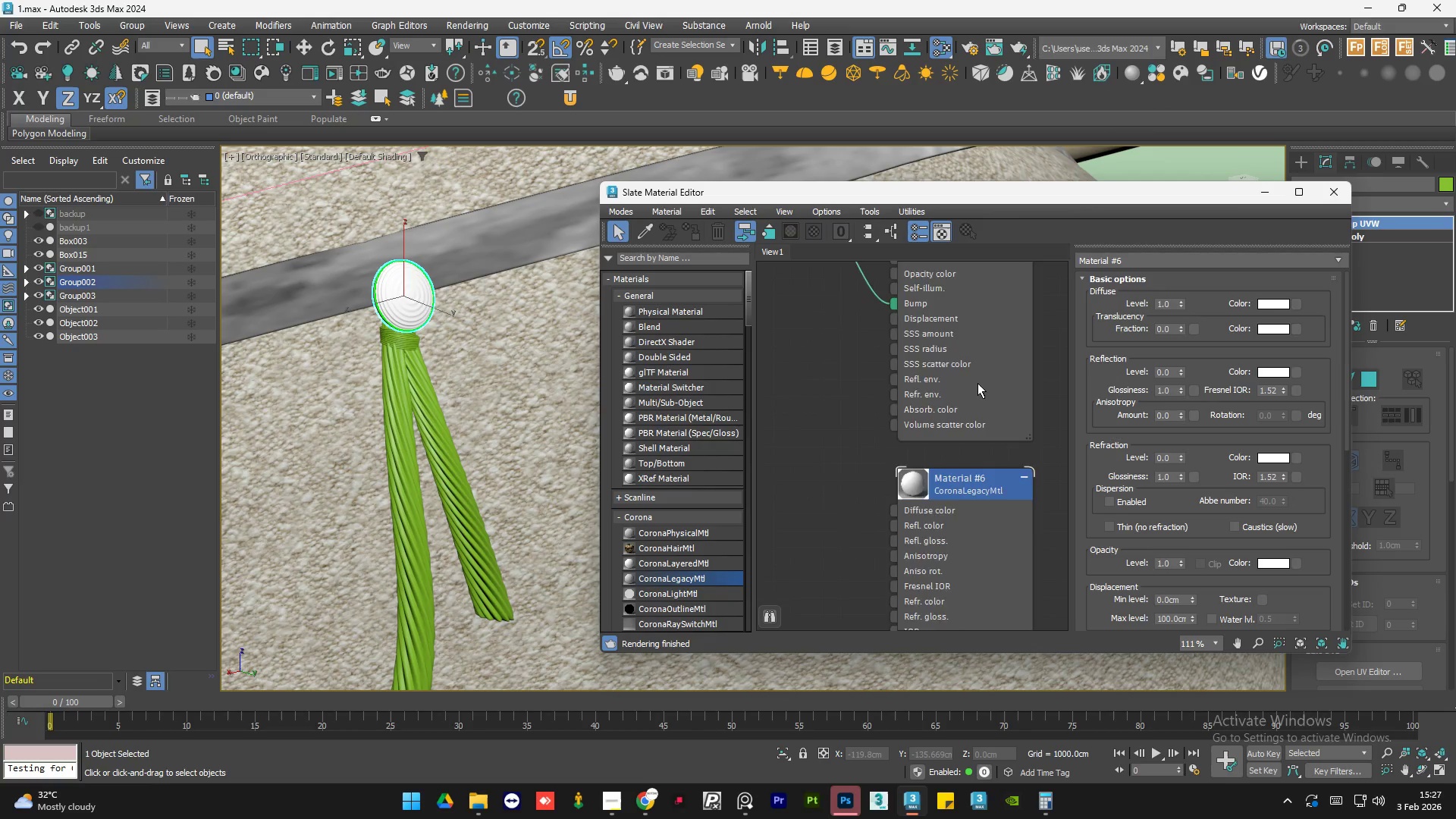 
scroll: coordinate [974, 511], scroll_direction: down, amount: 2.0
 